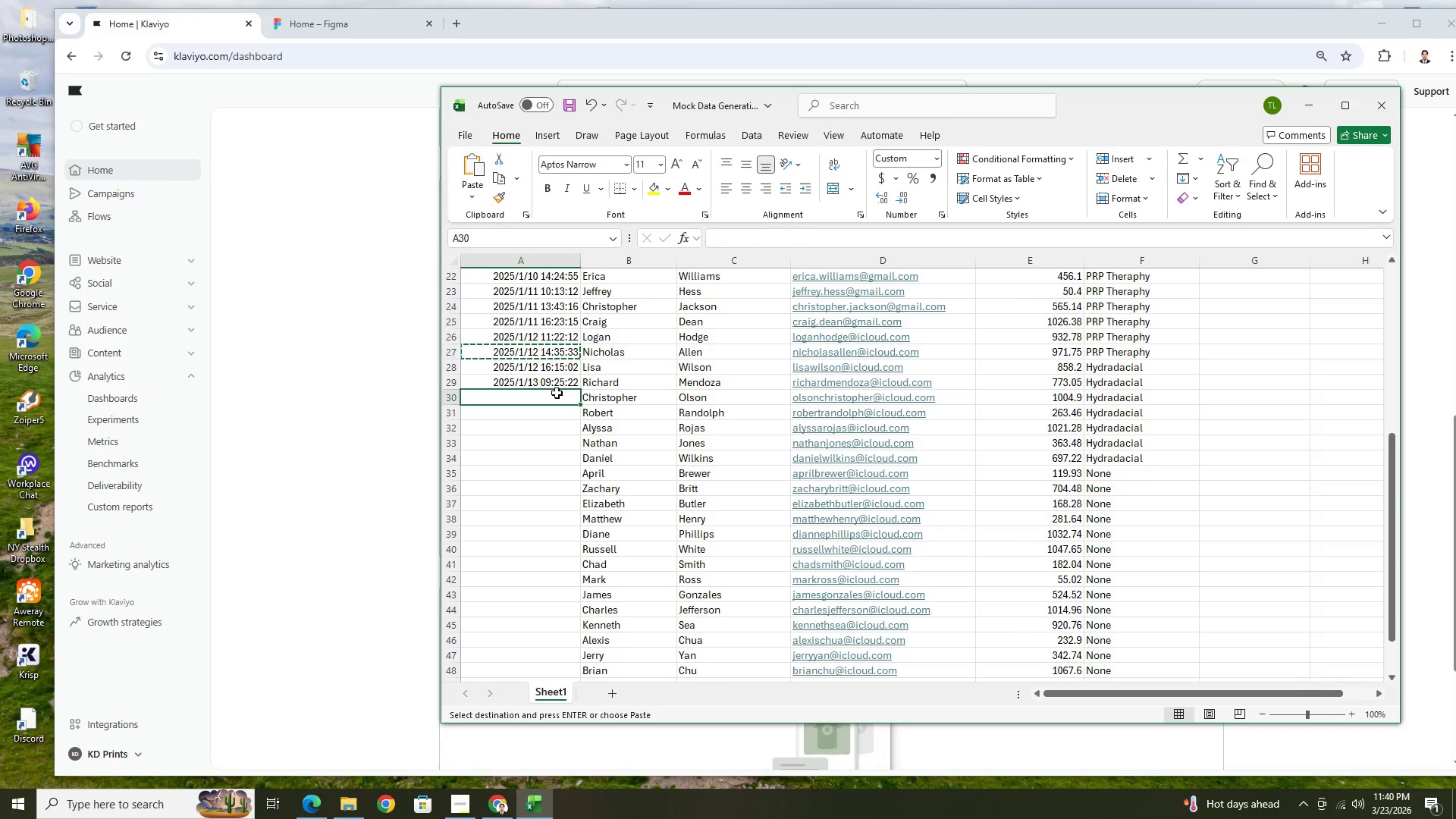 
key(Control+ControlLeft)
 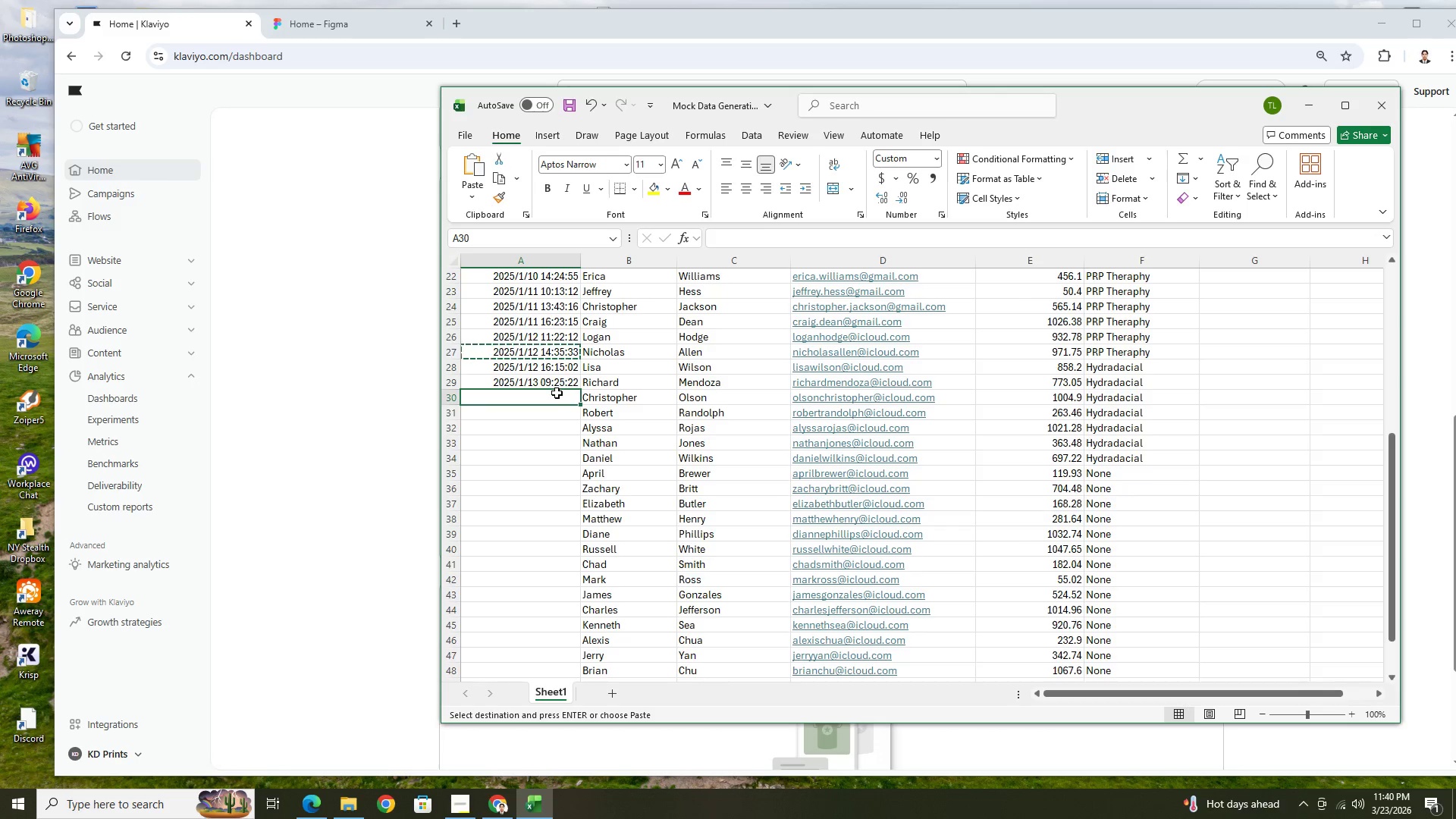 
key(Control+V)
 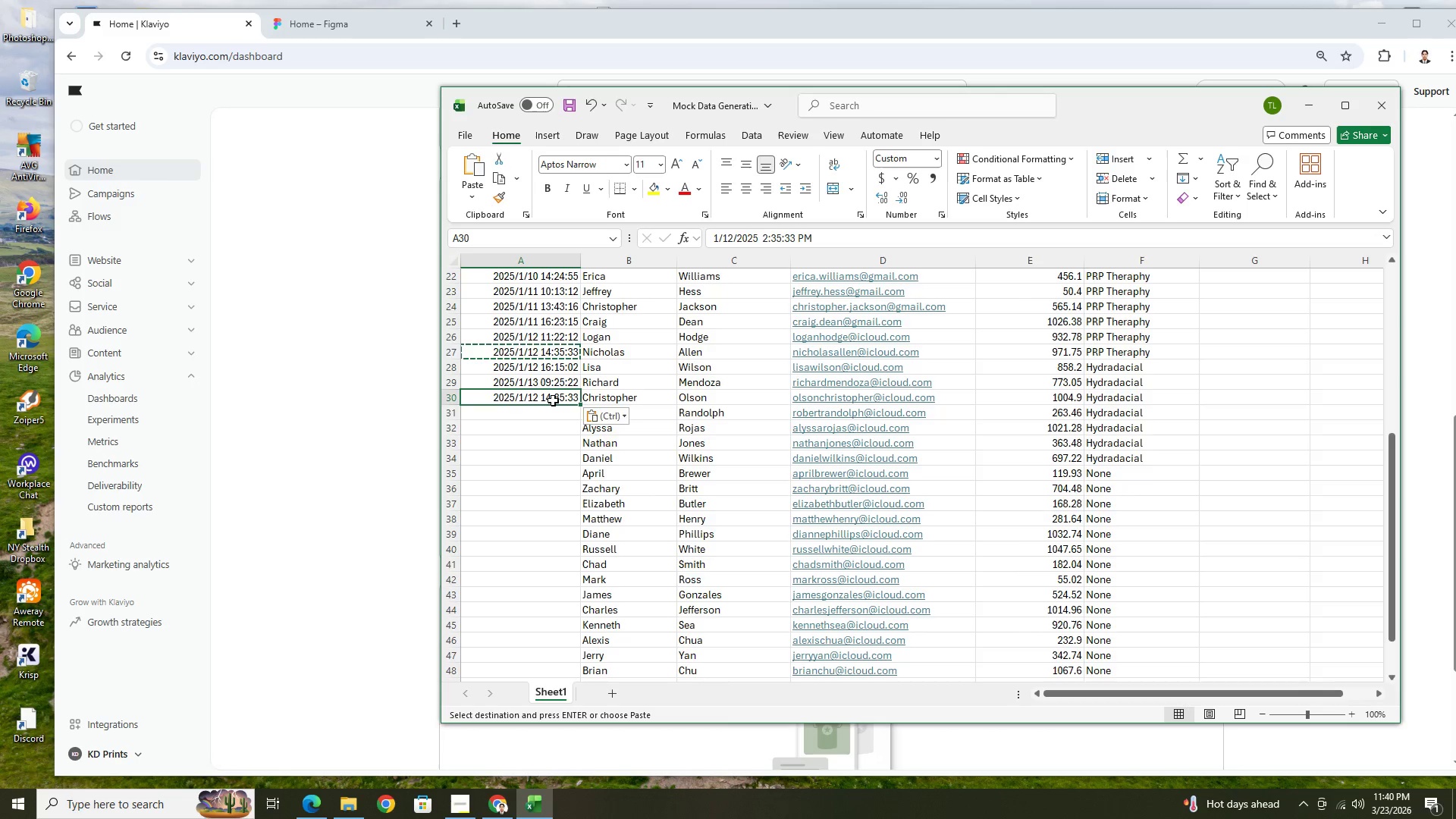 
double_click([553, 400])
 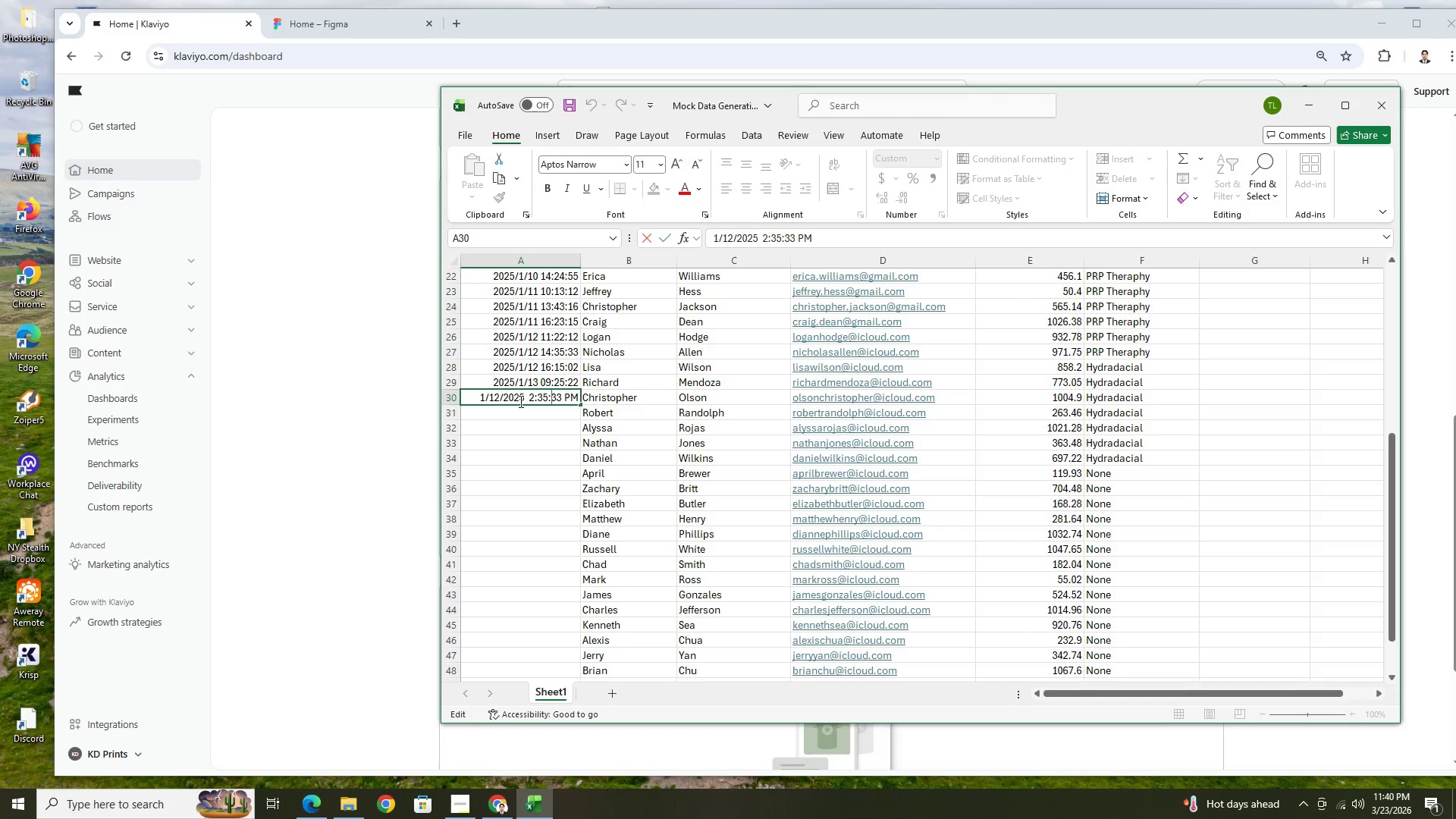 
left_click([500, 399])
 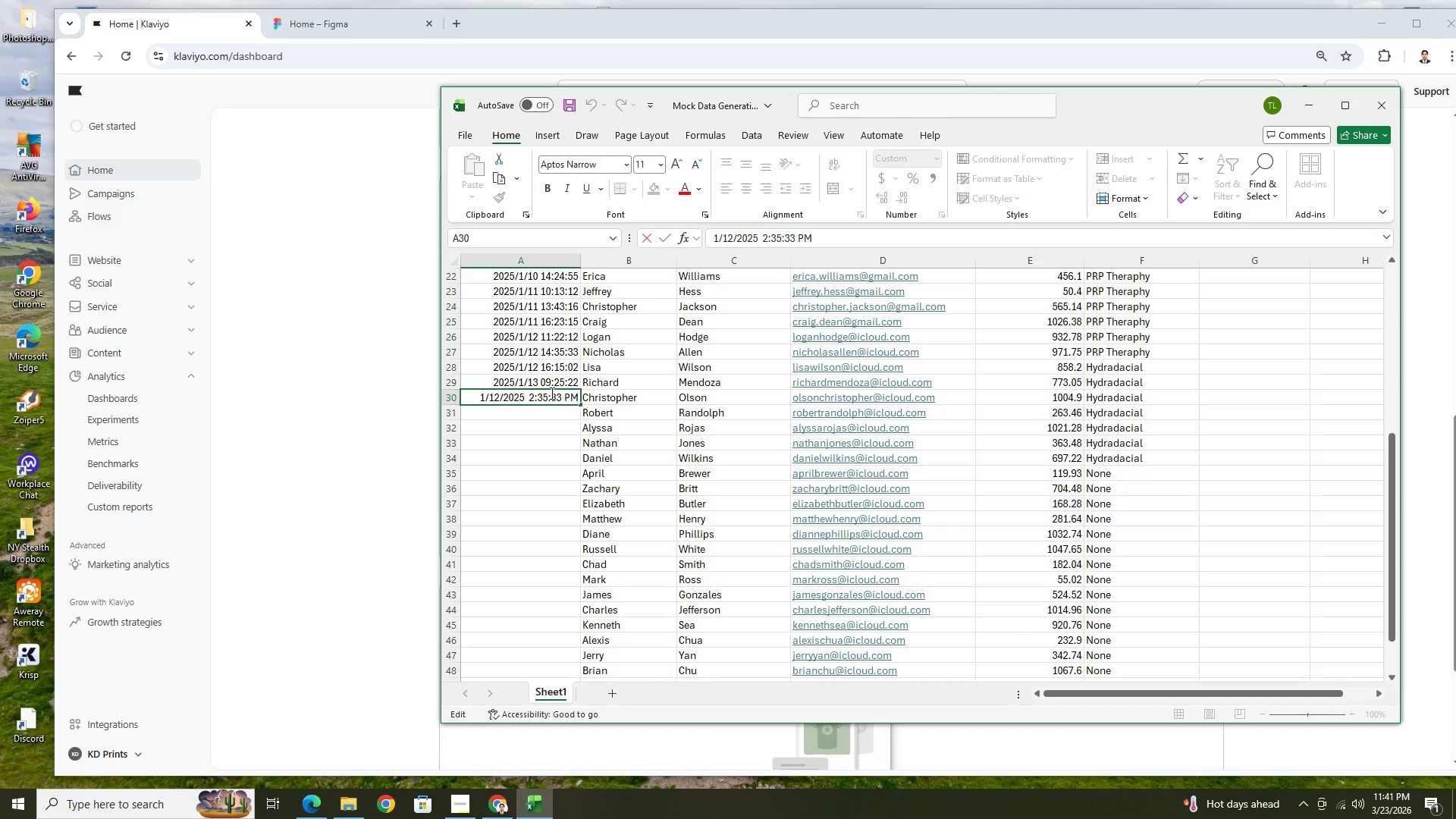 
key(Backspace)
 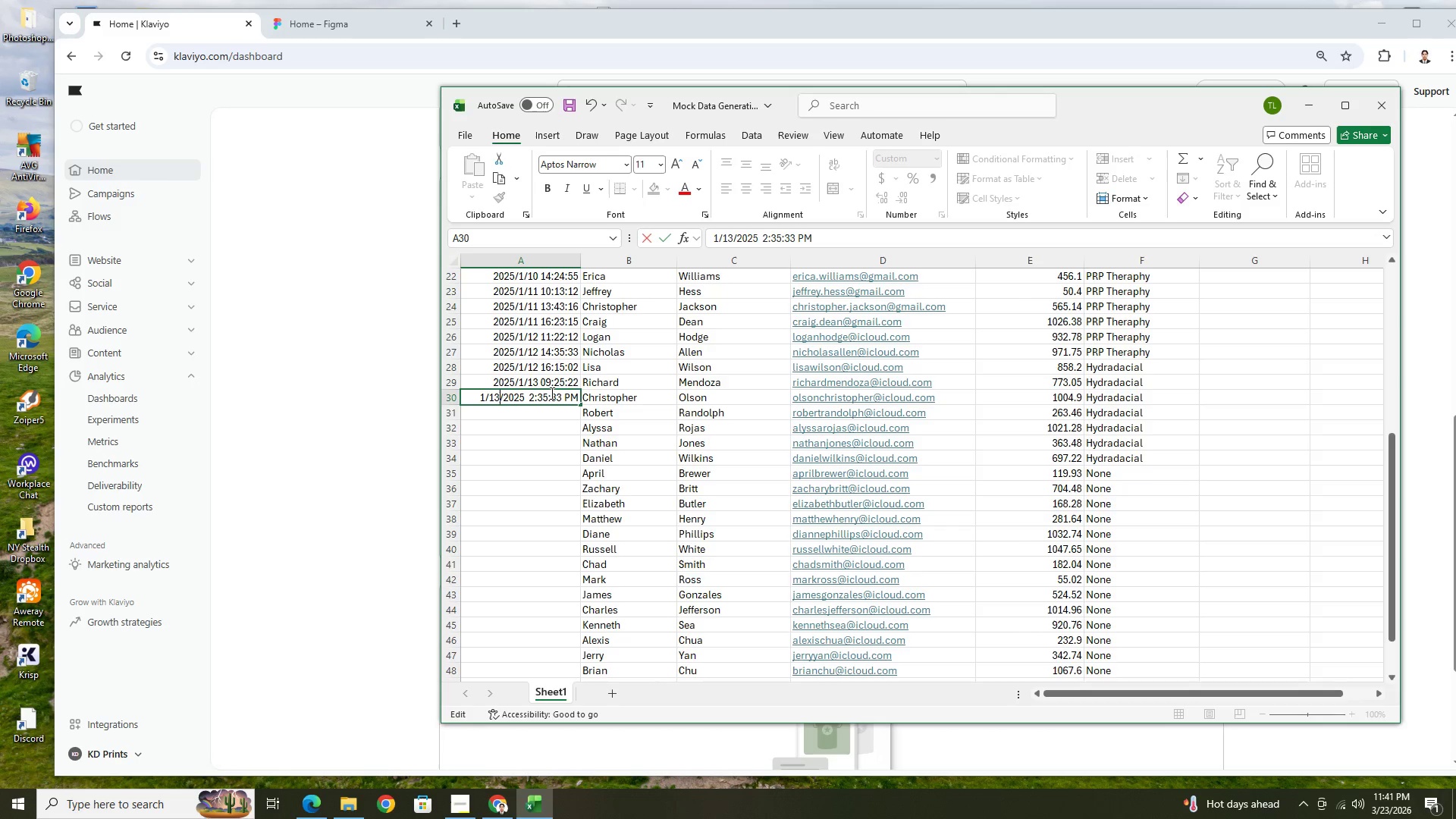 
key(3)
 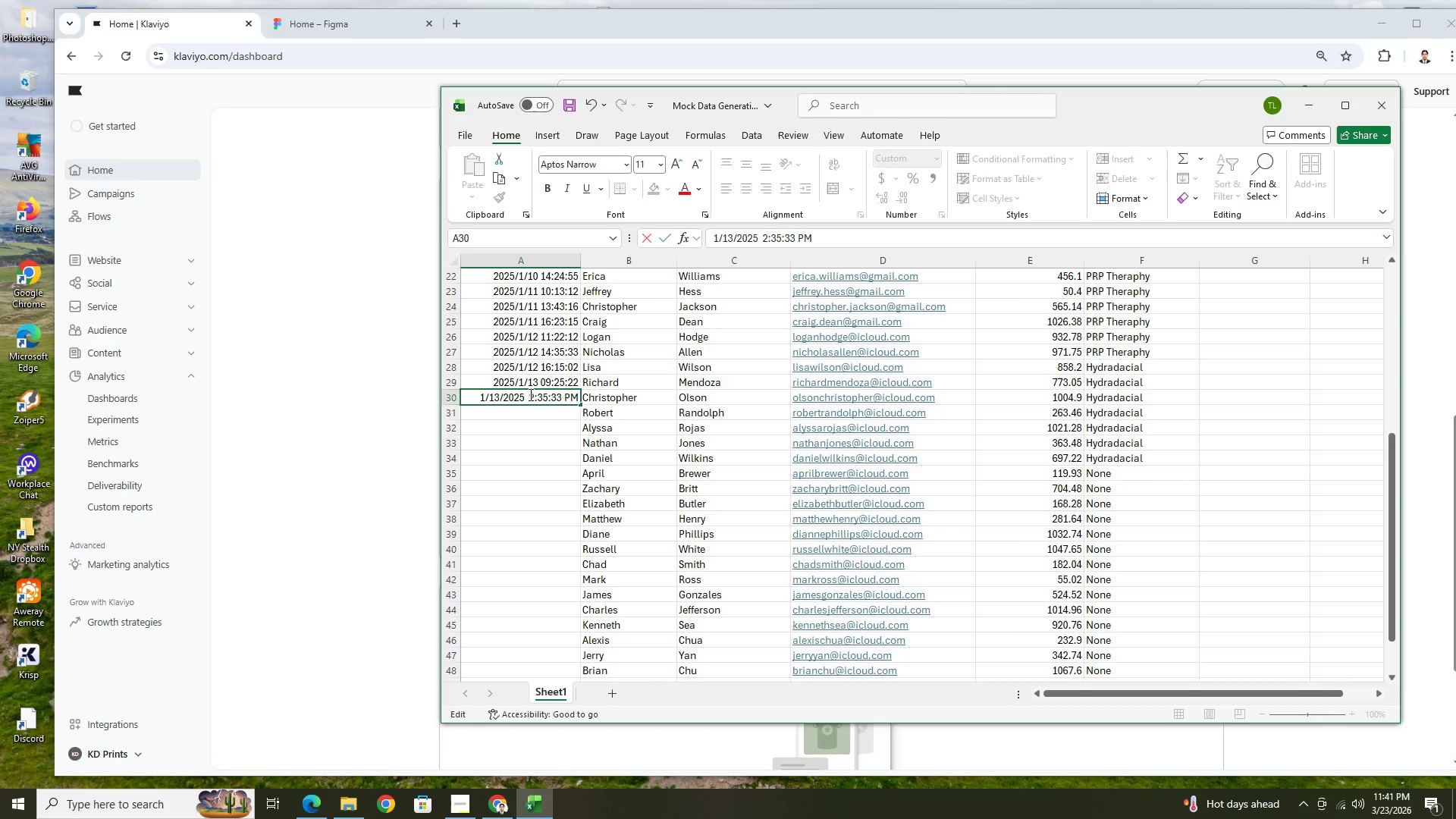 
double_click([534, 396])
 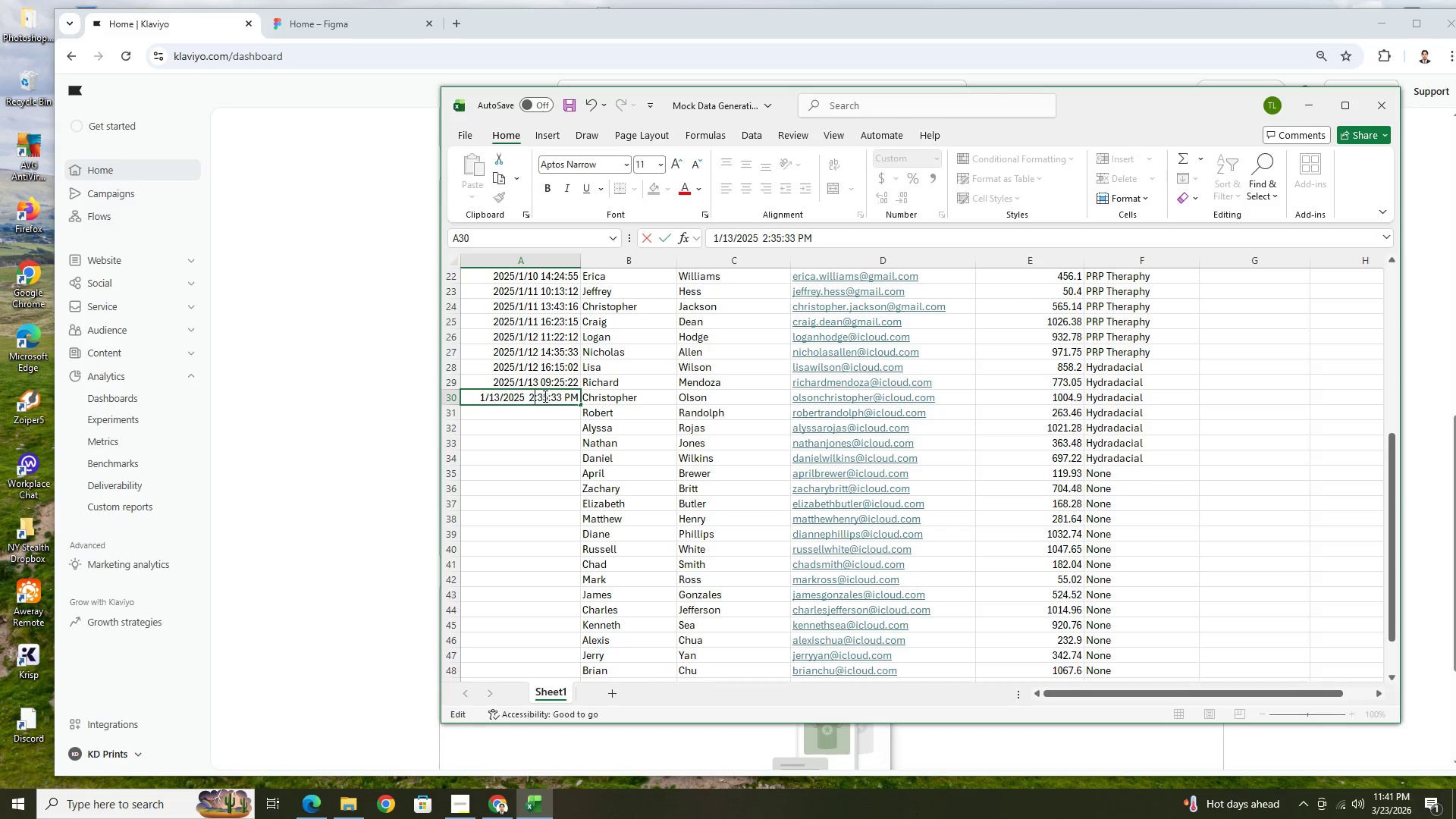 
left_click([544, 396])
 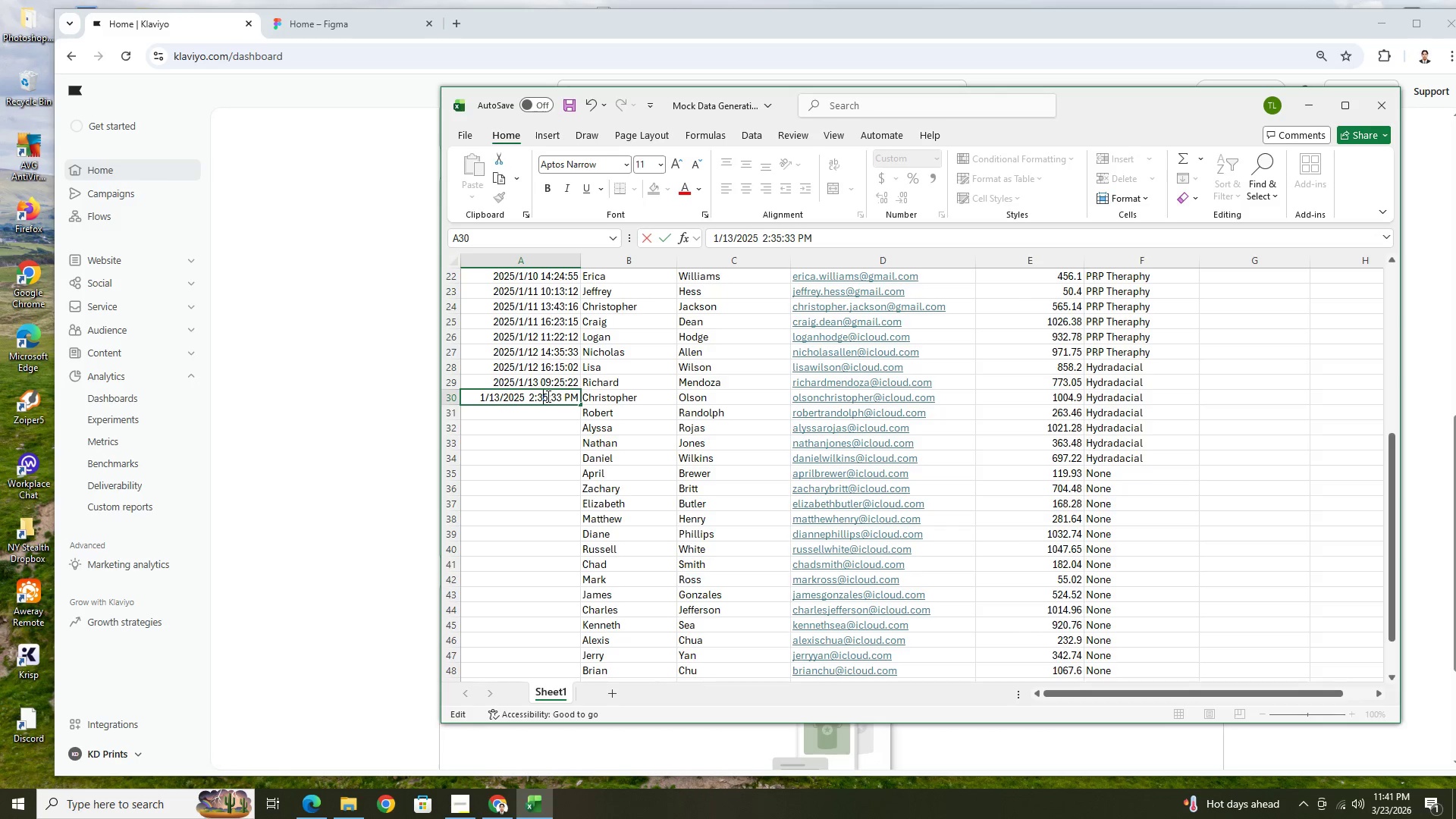 
left_click([548, 396])
 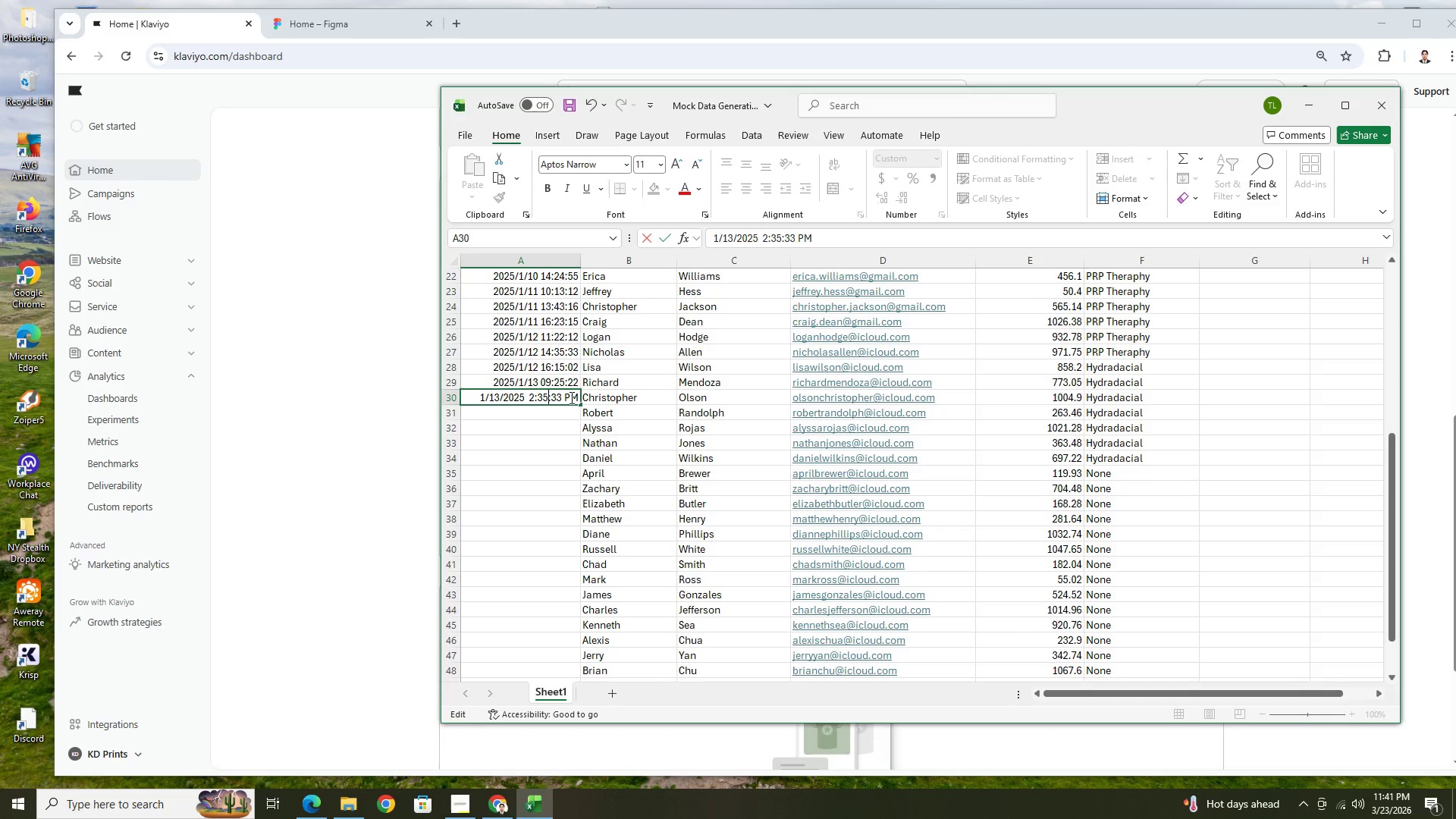 
key(Backspace)
key(Backspace)
type(03)
 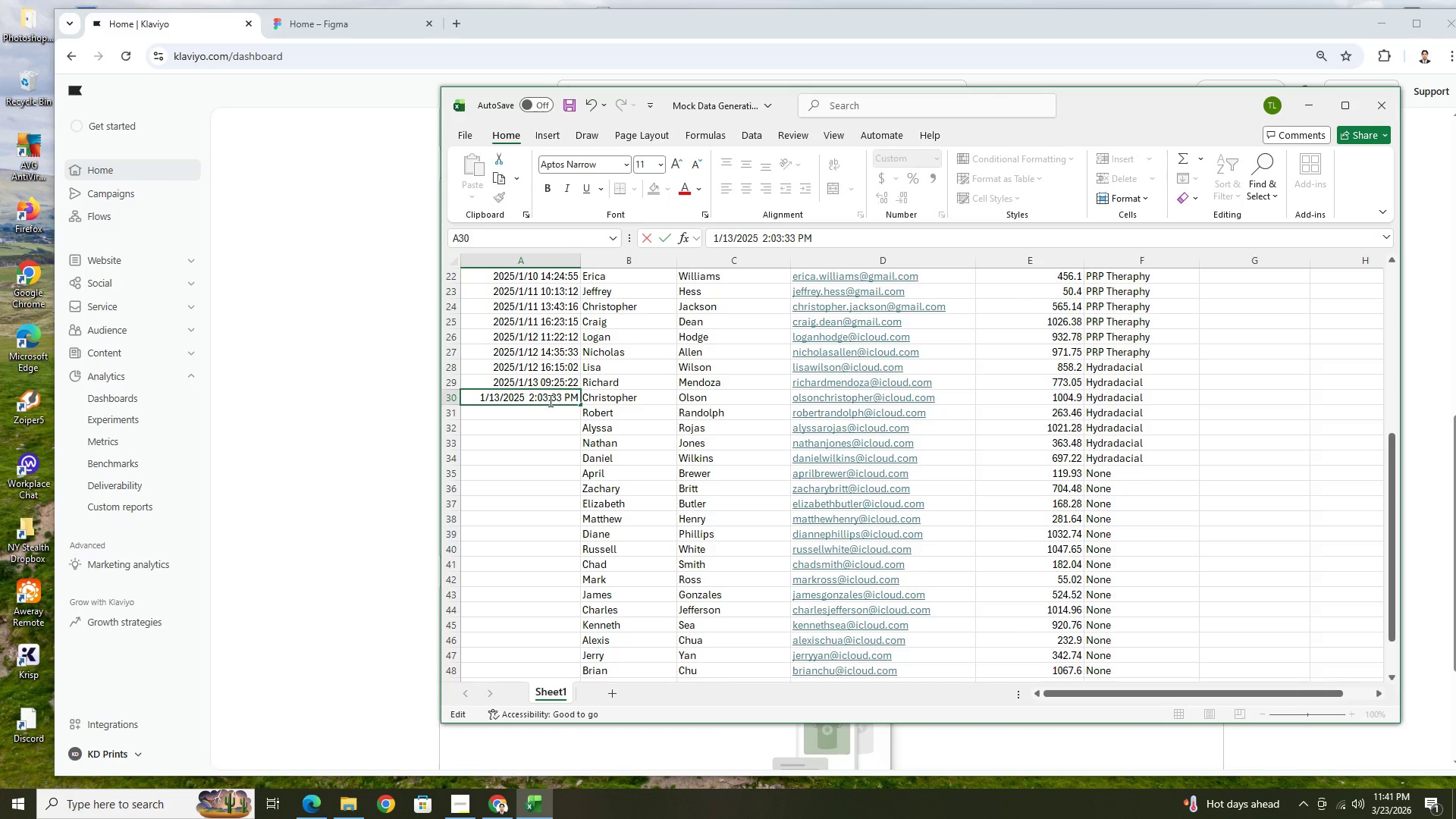 
left_click([560, 394])
 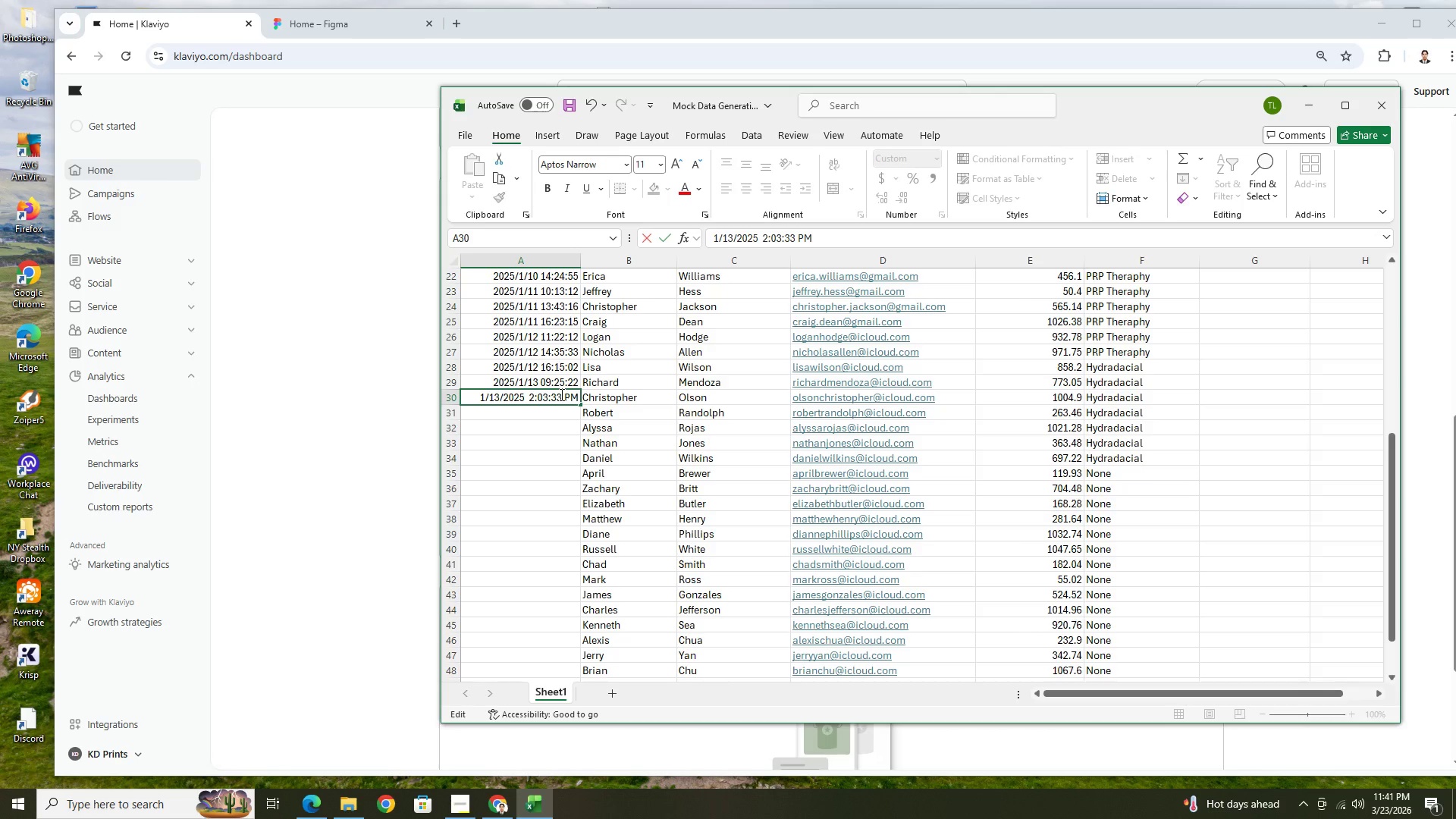 
key(Backspace)
type(54)
 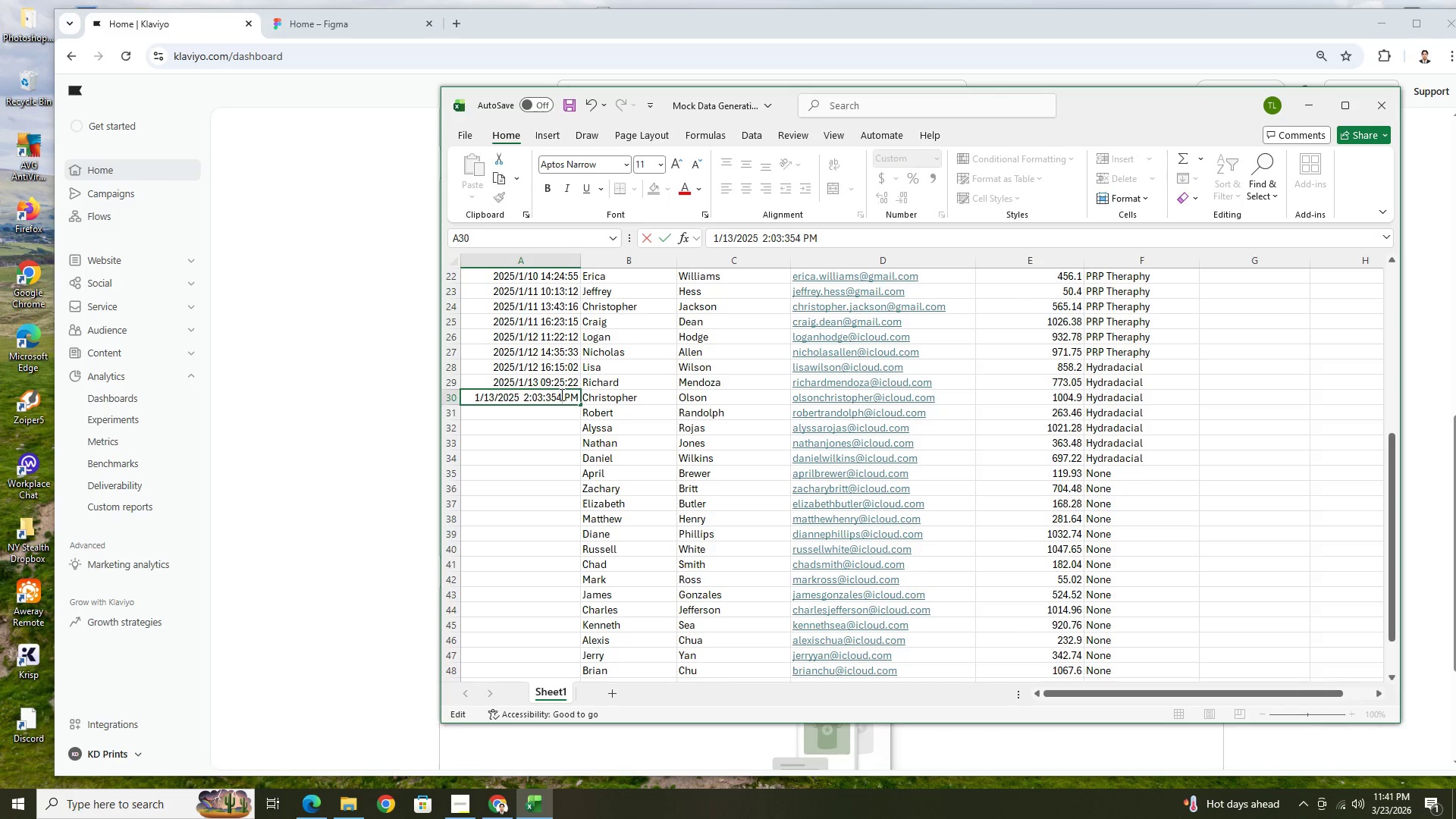 
key(Enter)
 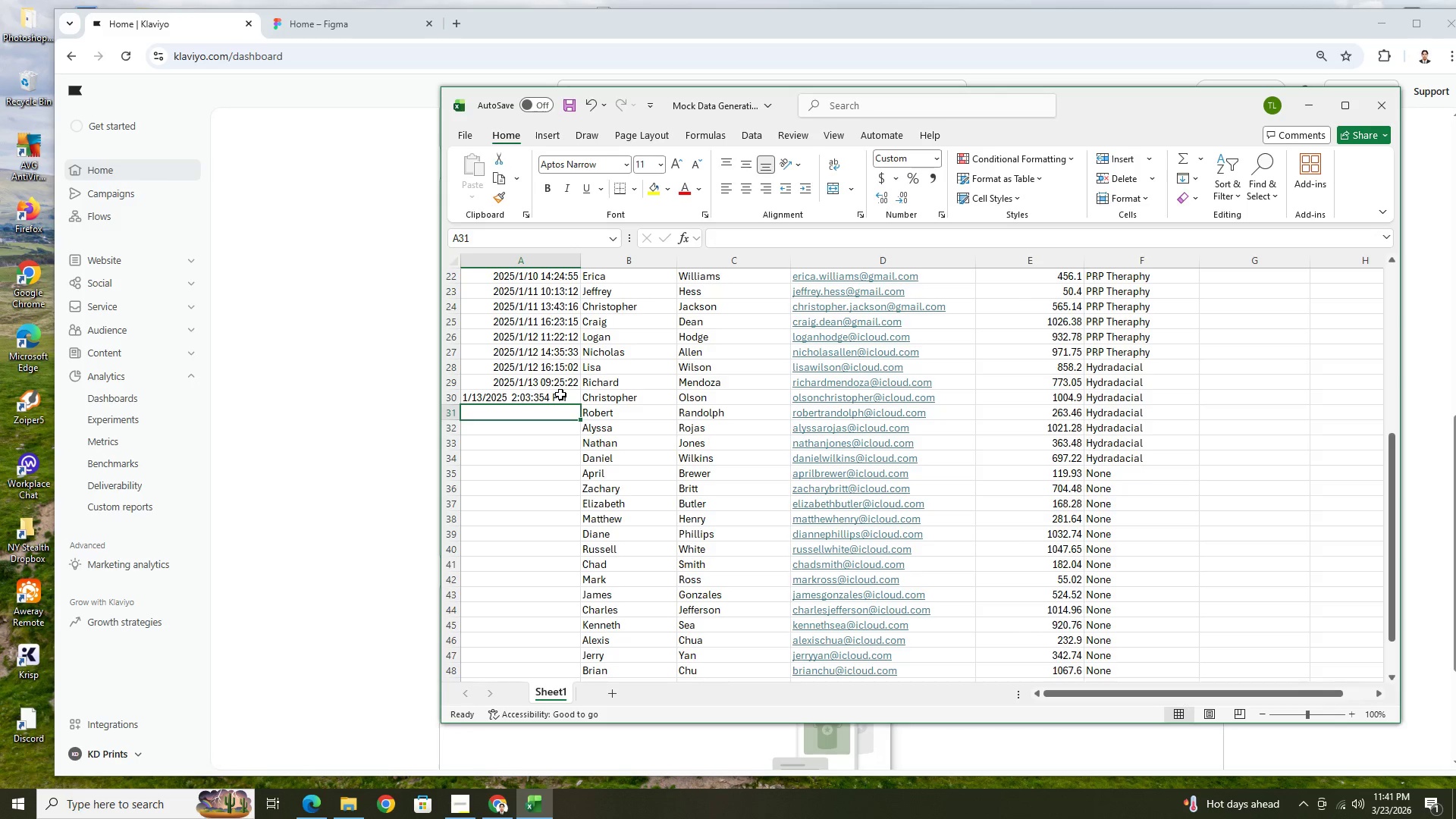 
double_click([560, 394])
 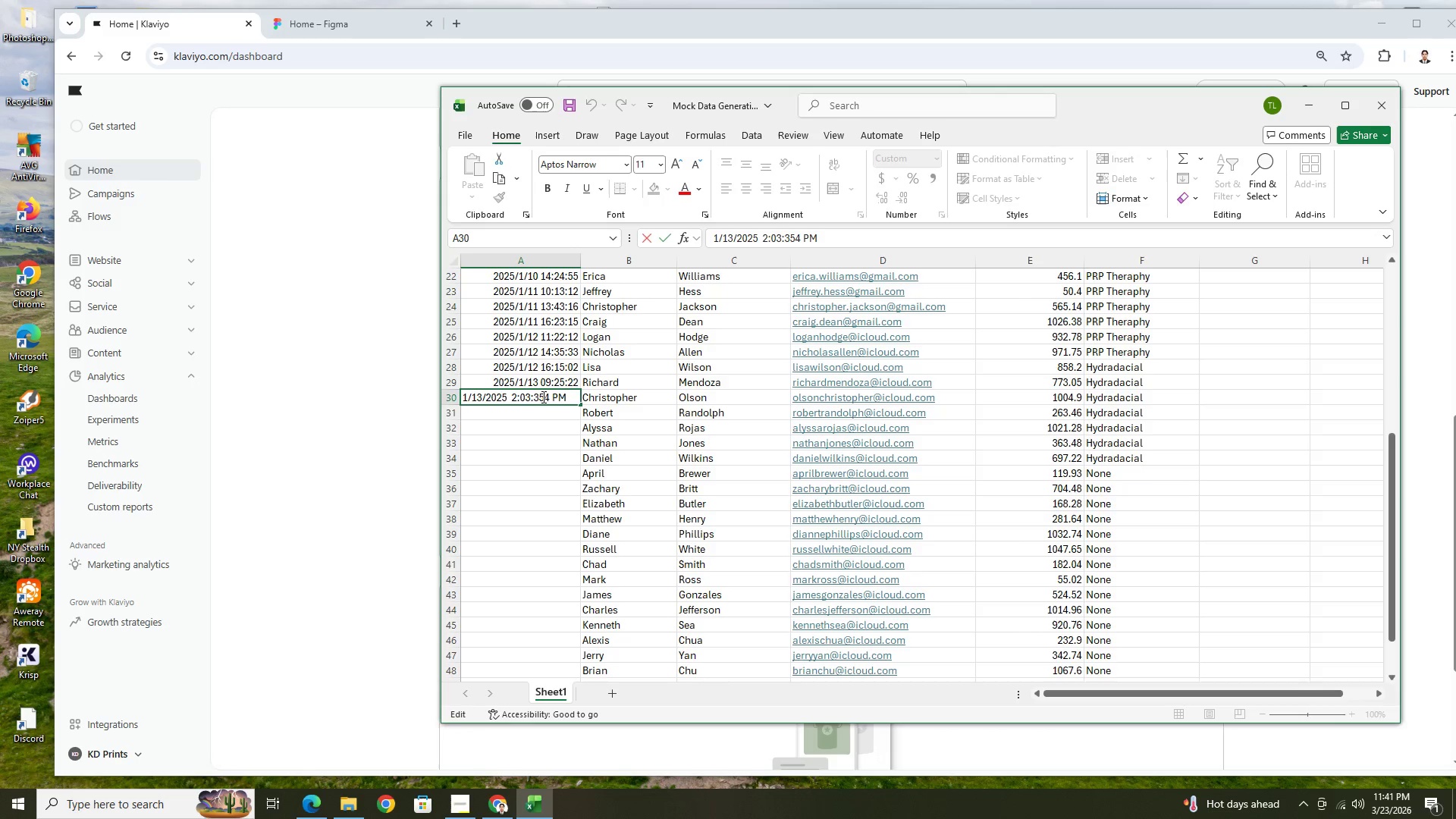 
left_click([541, 398])
 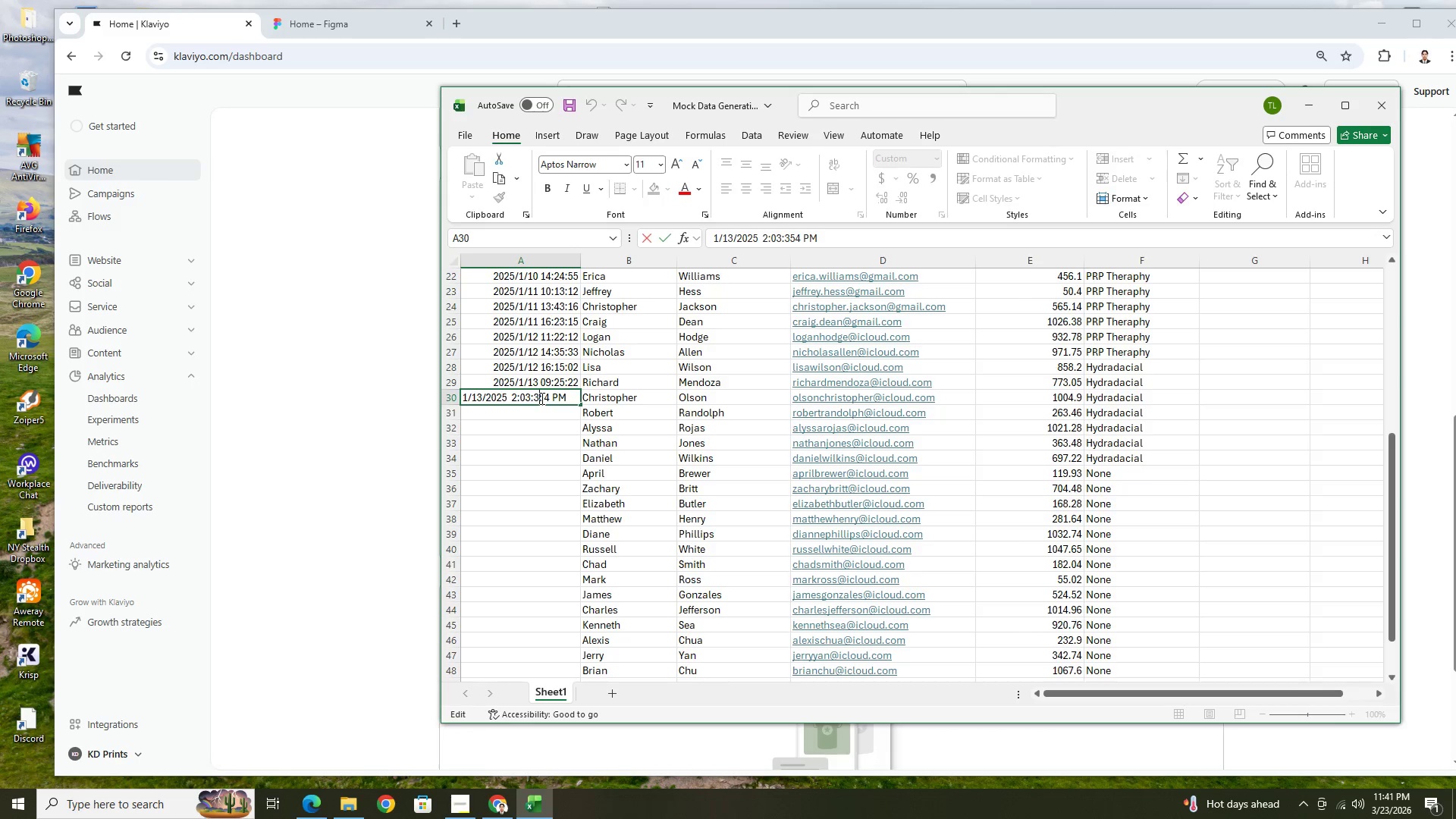 
key(Backspace)
 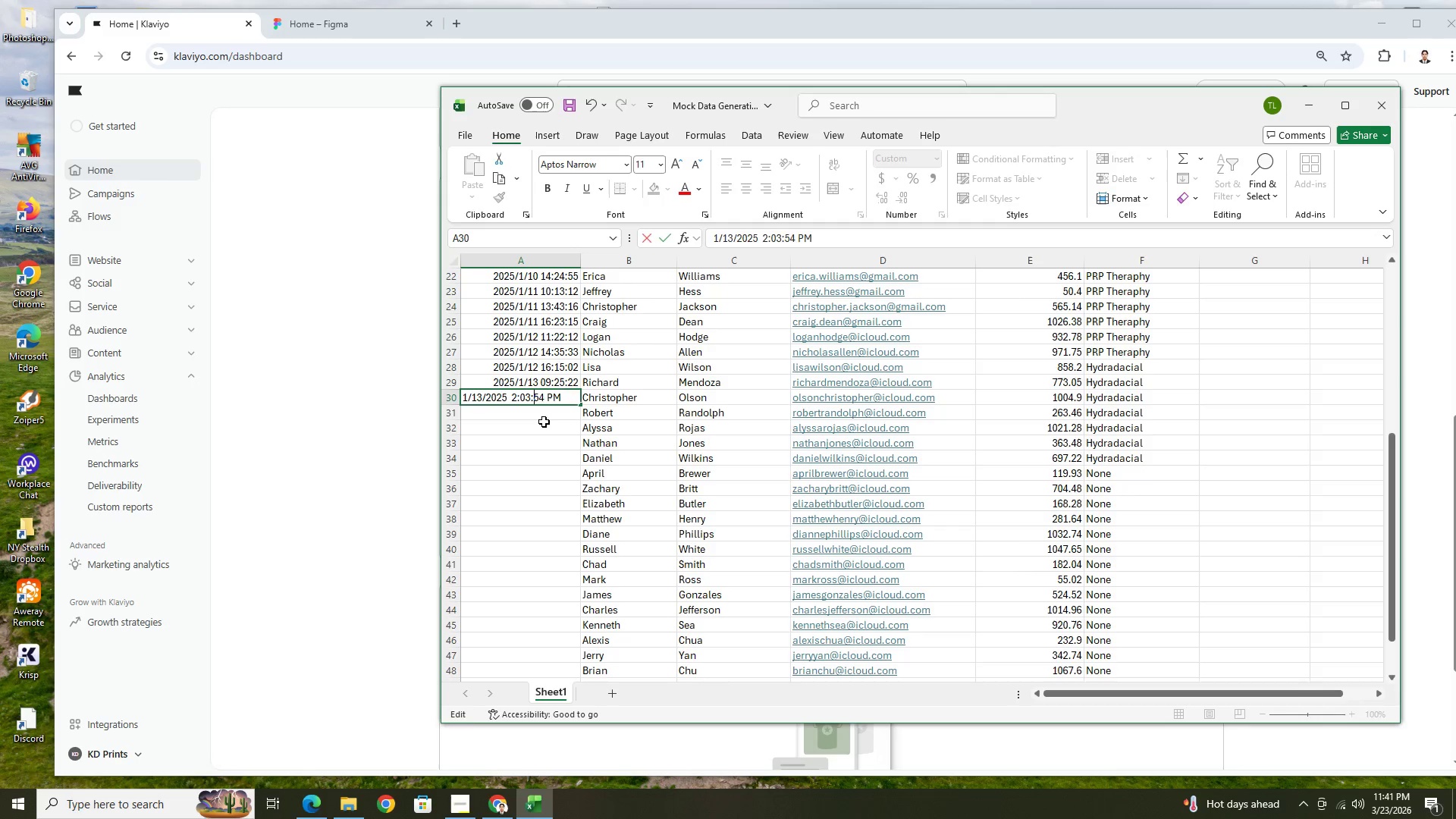 
left_click([544, 422])
 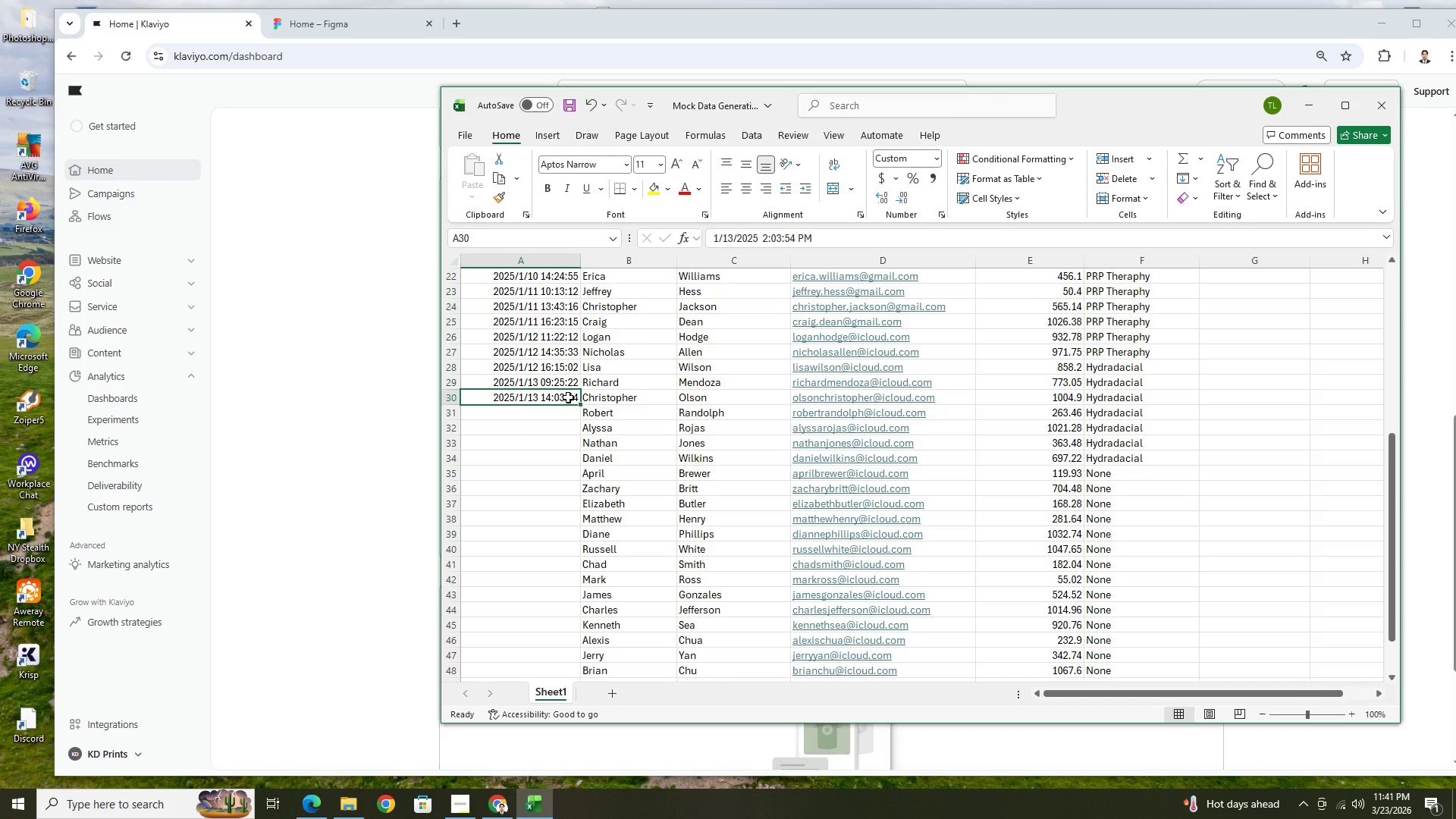 
left_click([563, 370])
 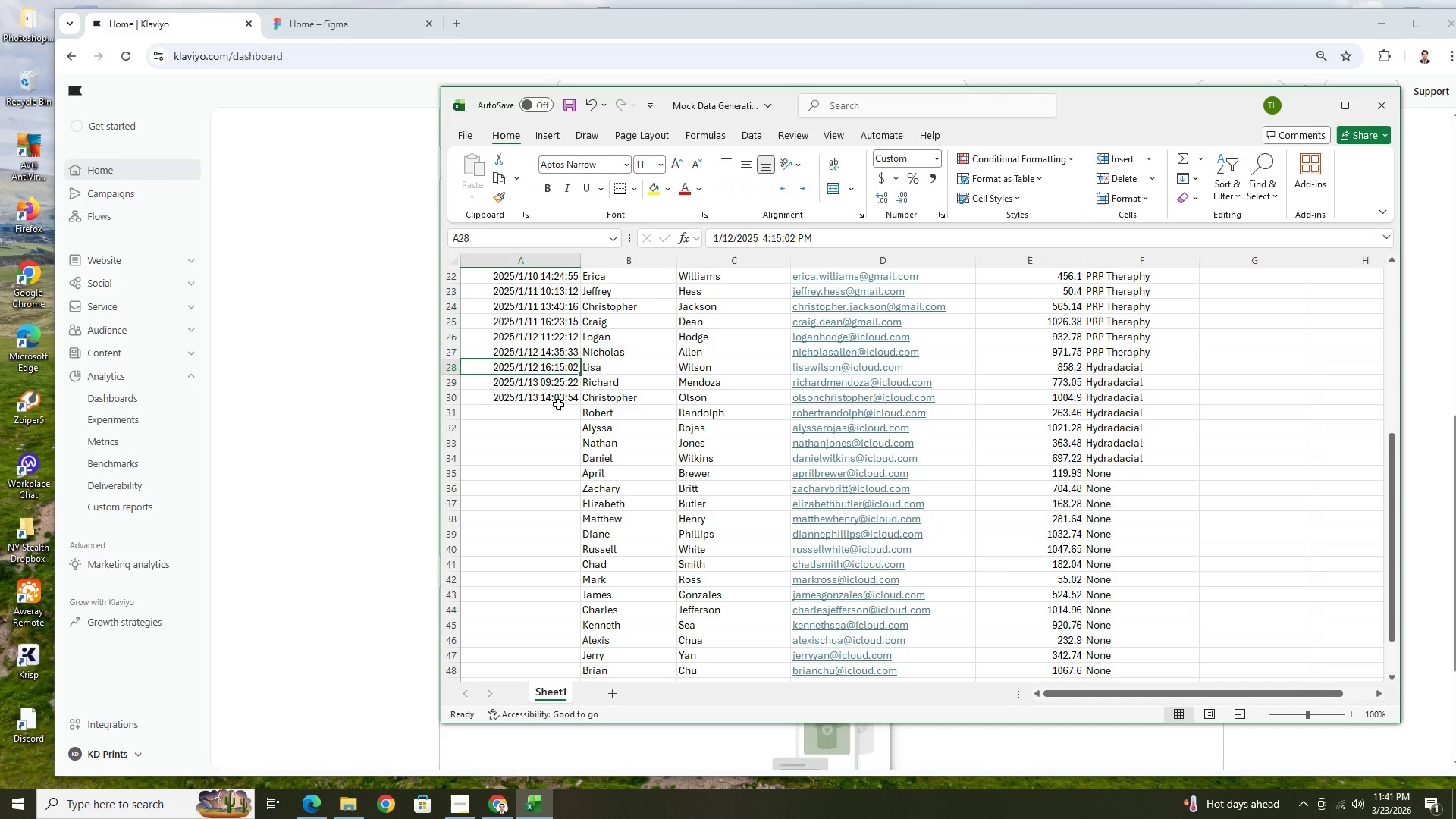 
left_click([556, 388])
 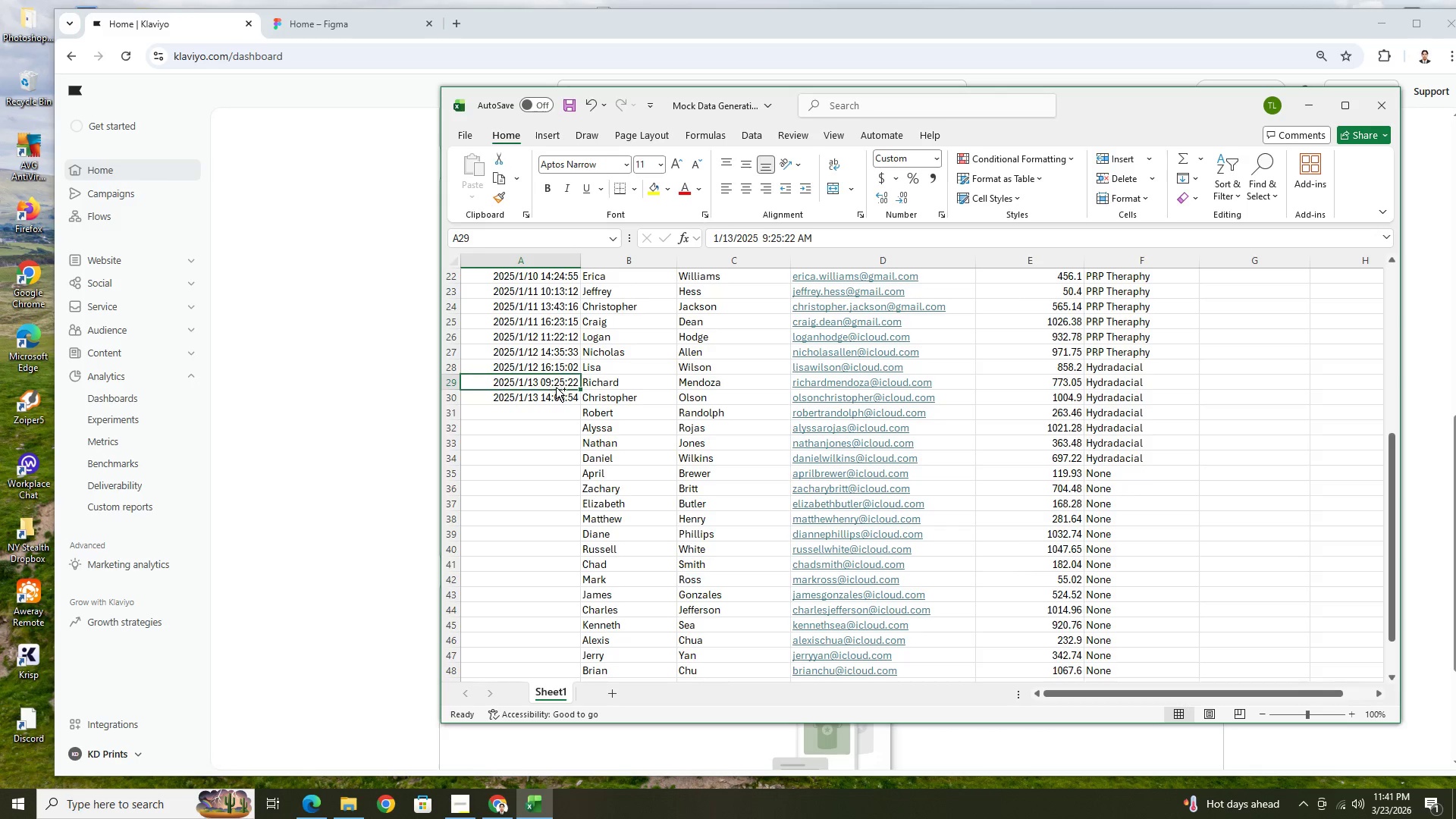 
key(Control+C)
 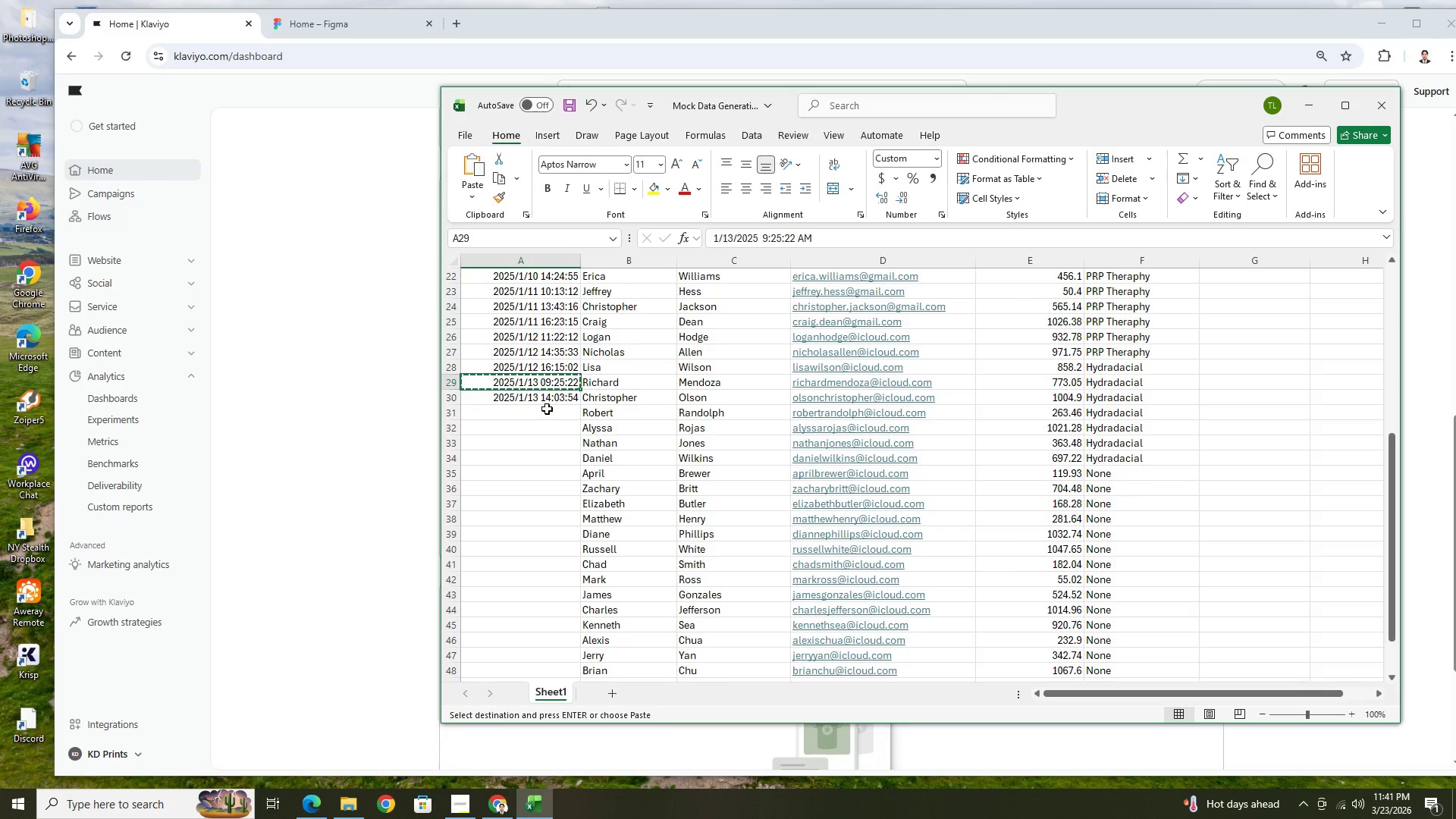 
left_click([547, 409])
 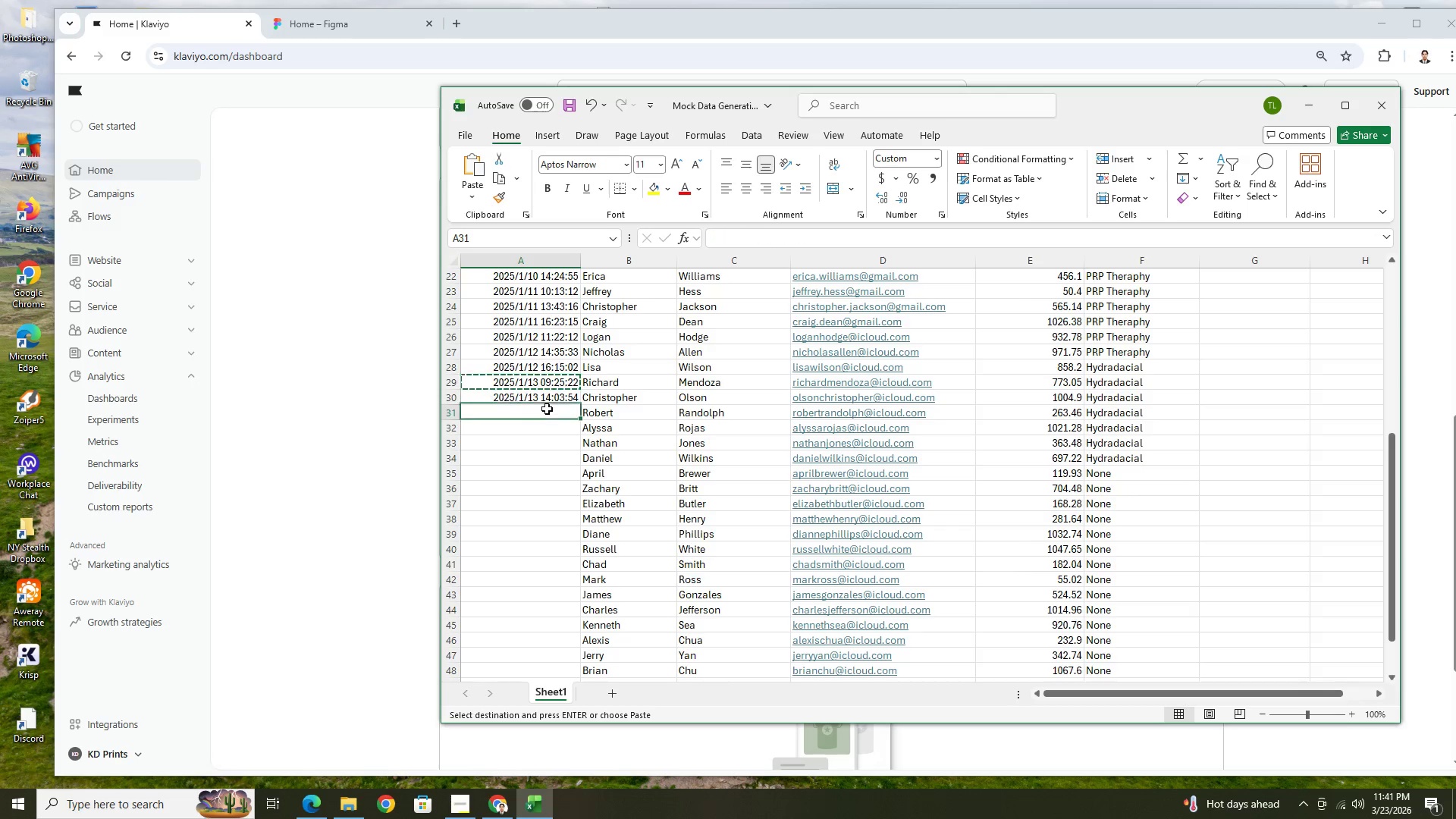 
key(Control+V)
 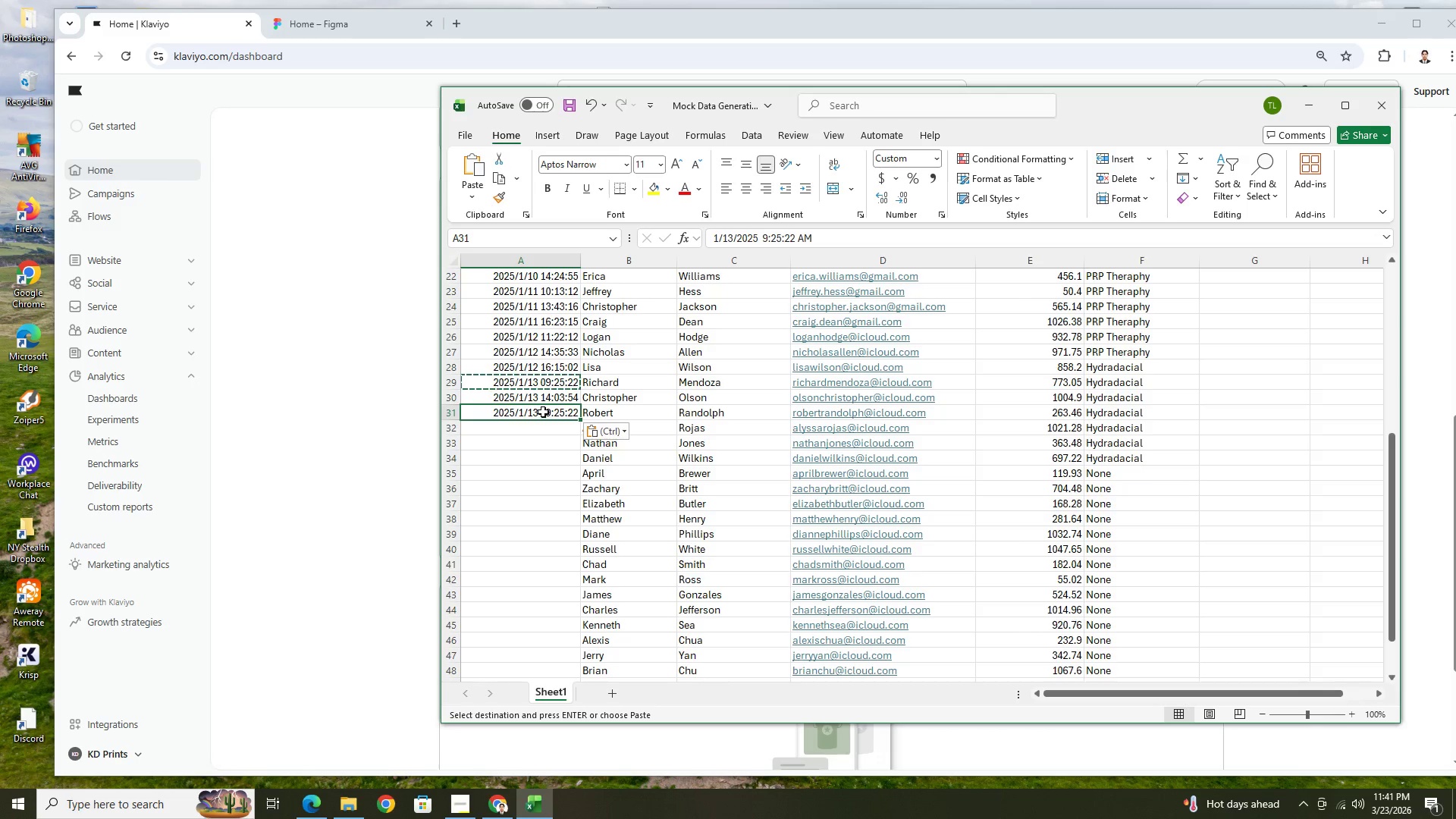 
double_click([543, 412])
 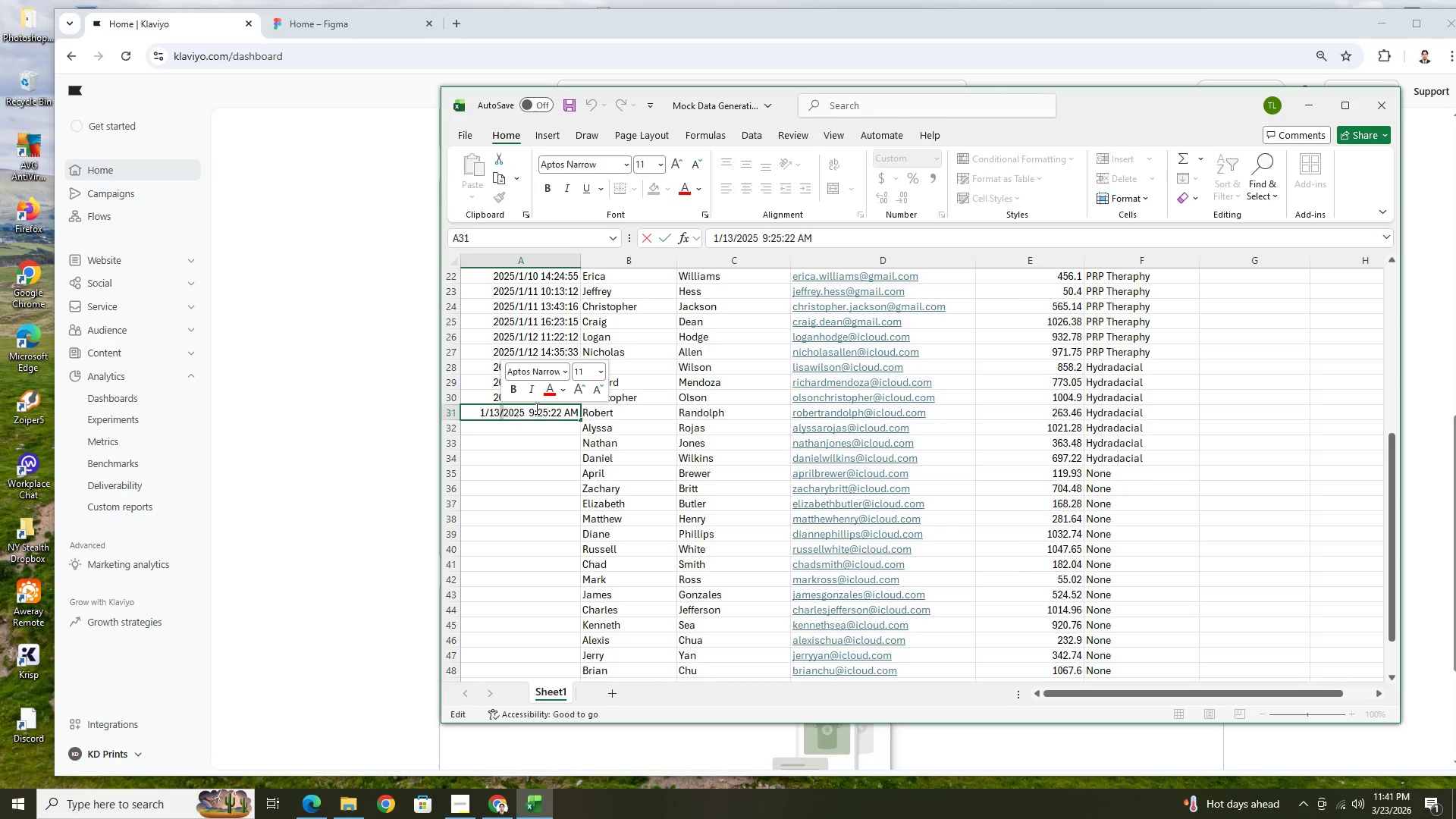 
key(ArrowLeft)
 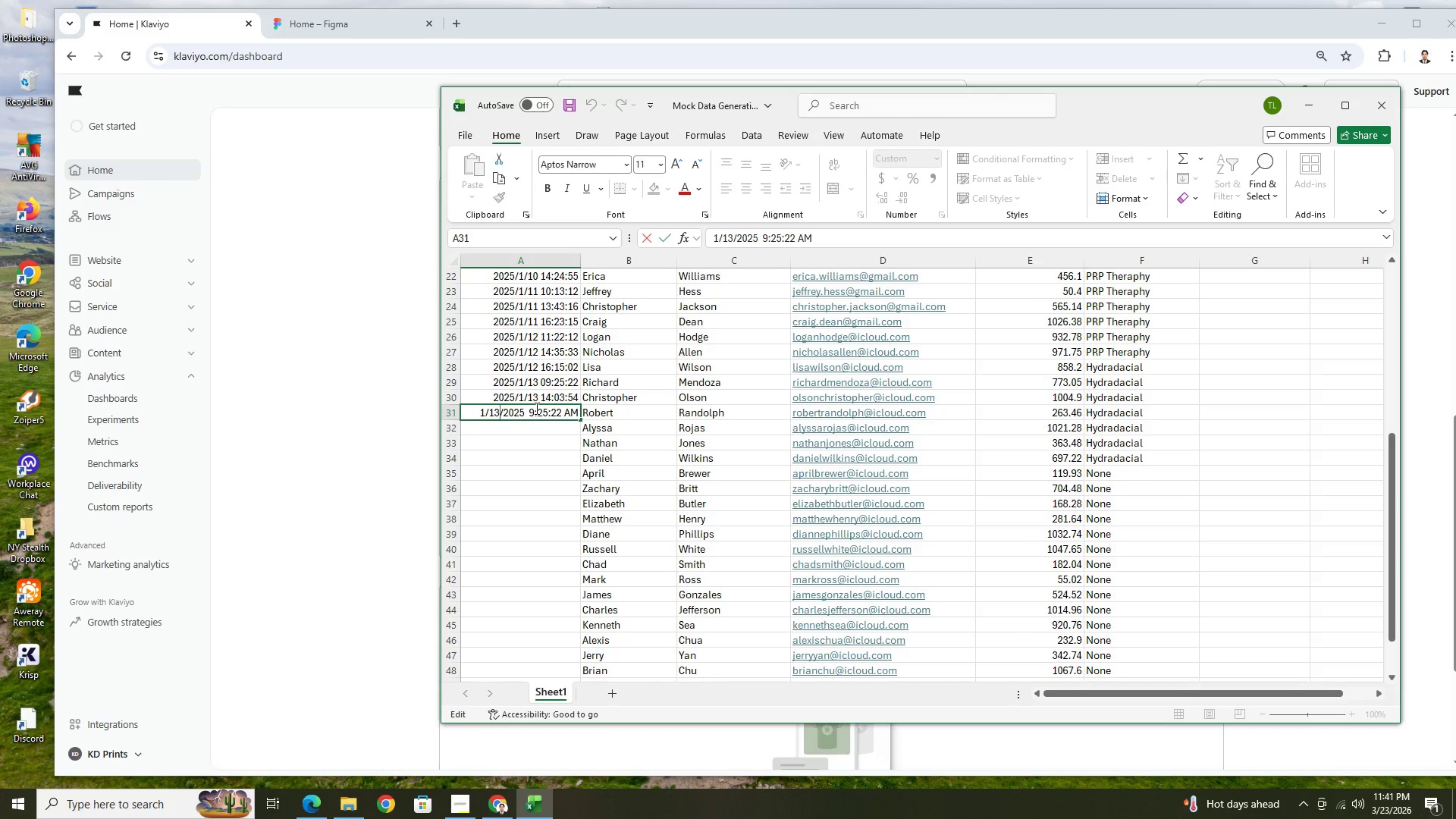 
key(Backspace)
 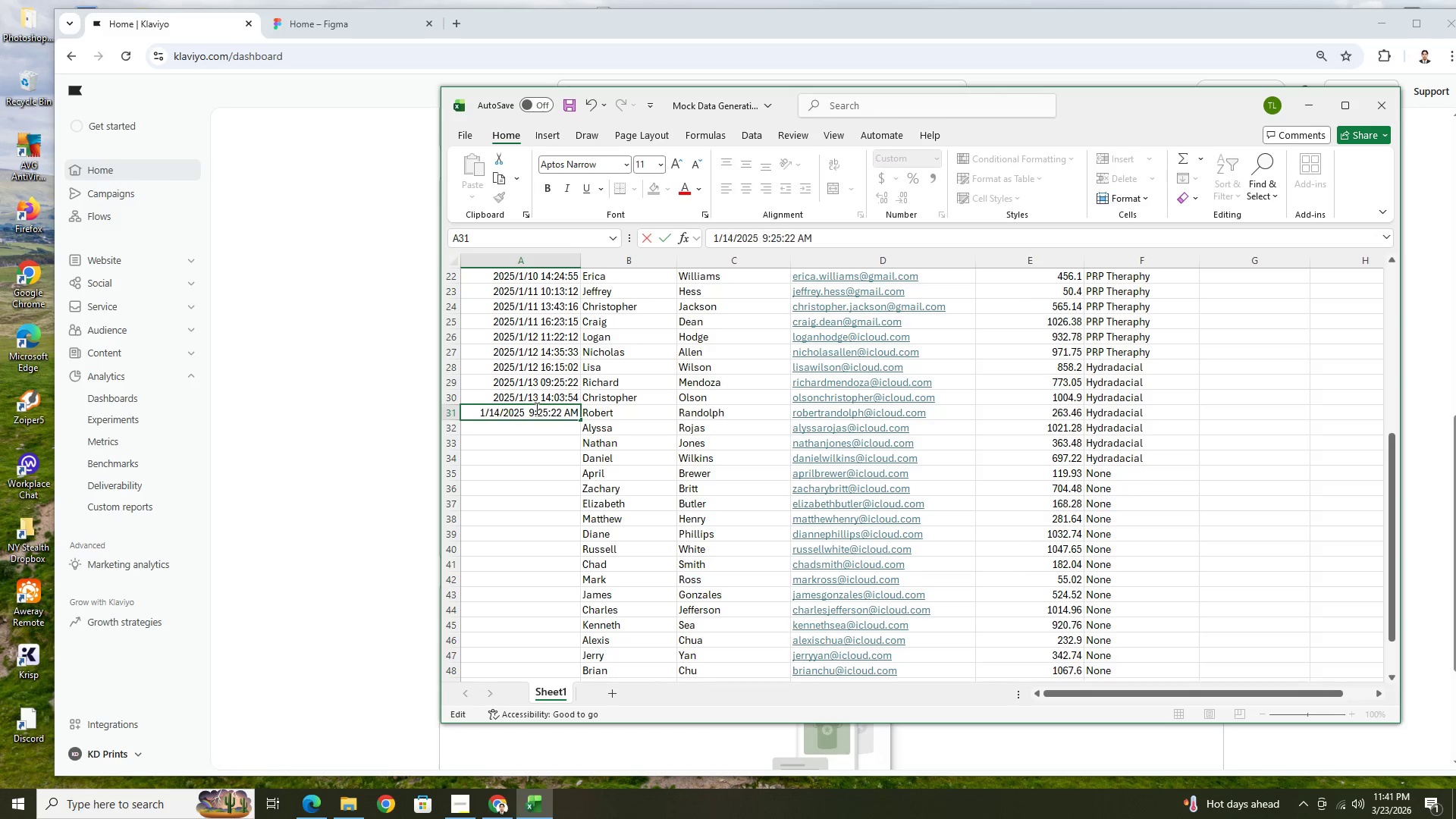 
key(4)
 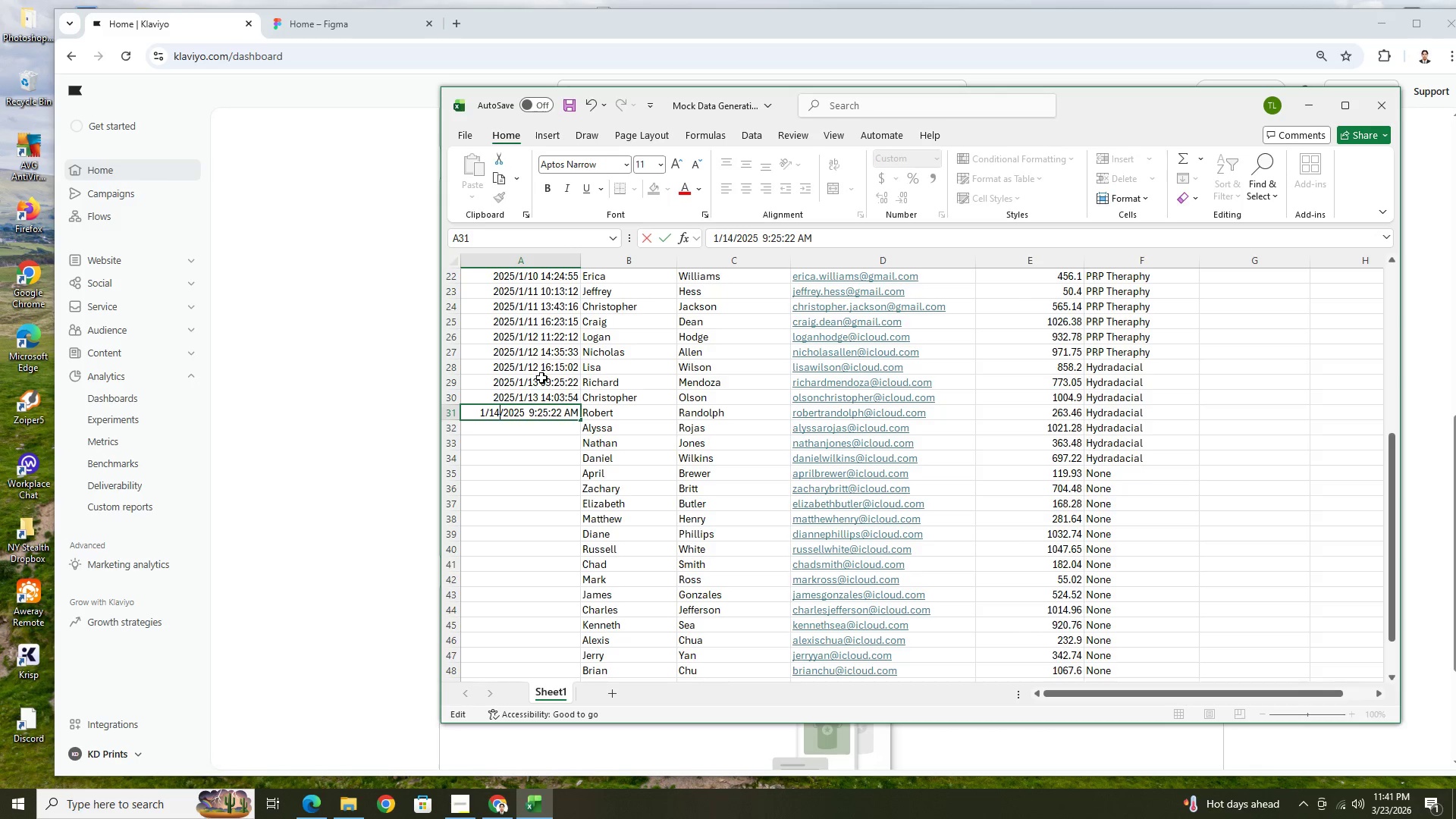 
wait(7.38)
 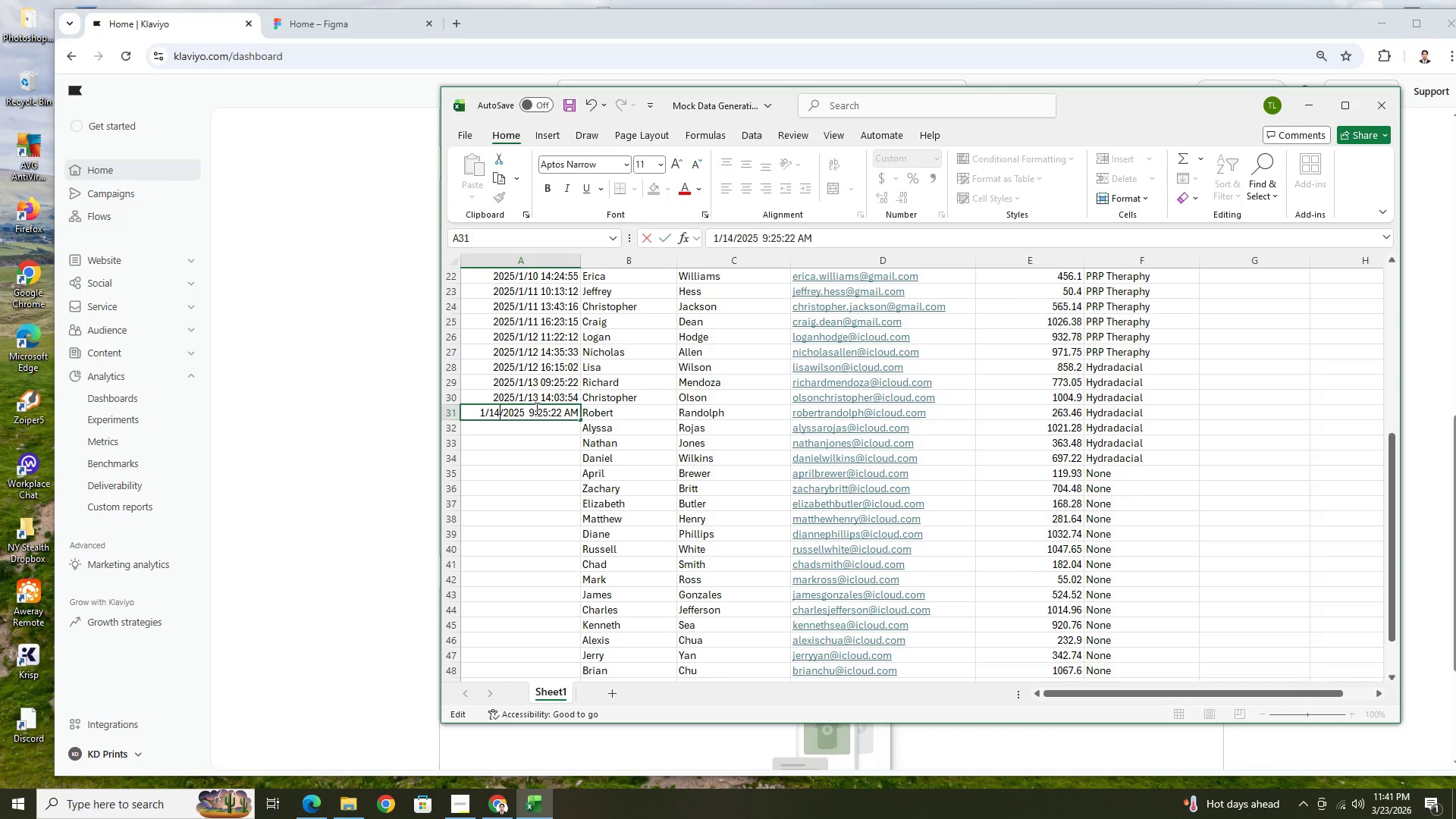 
left_click([535, 414])
 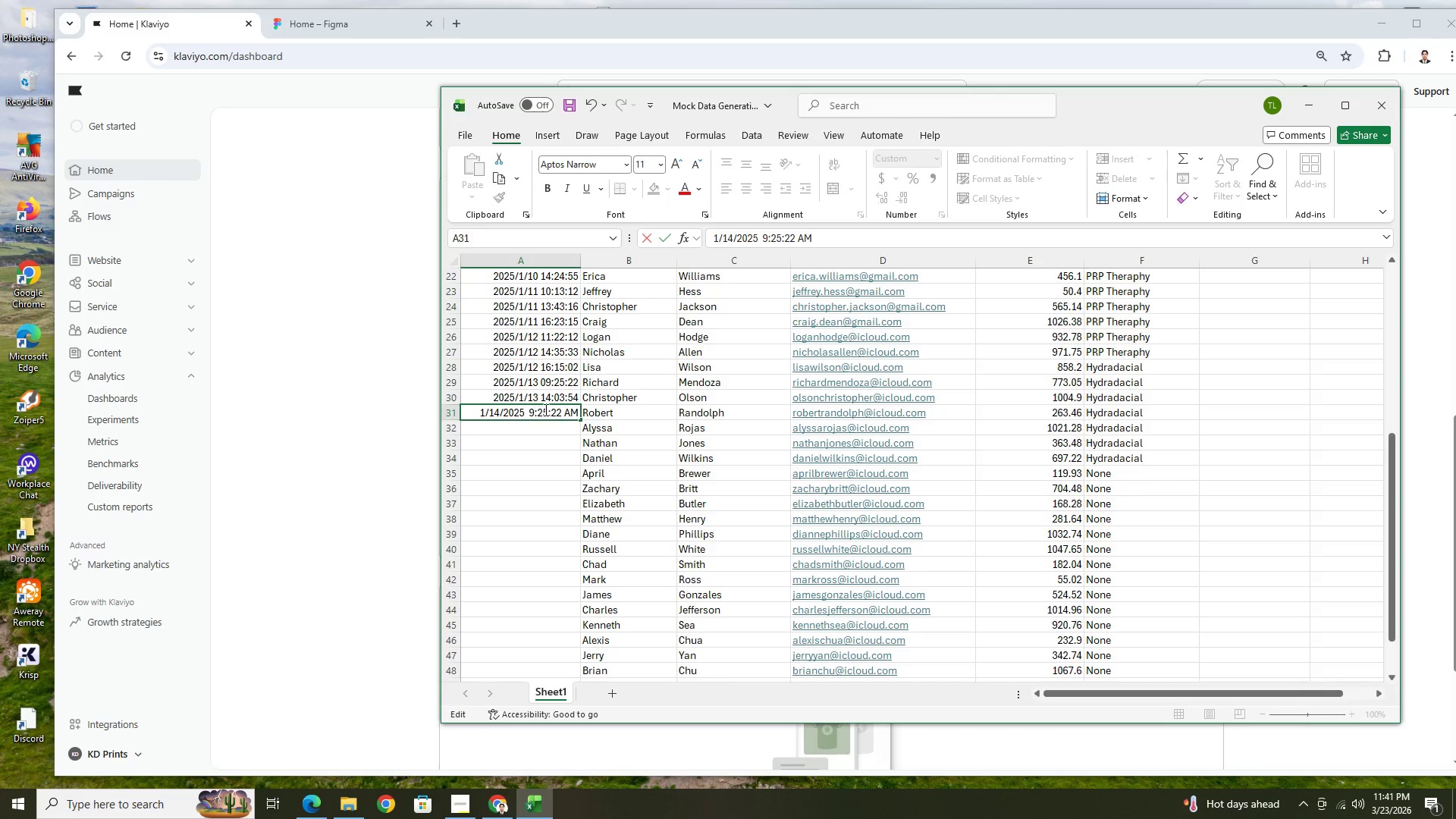 
left_click([544, 410])
 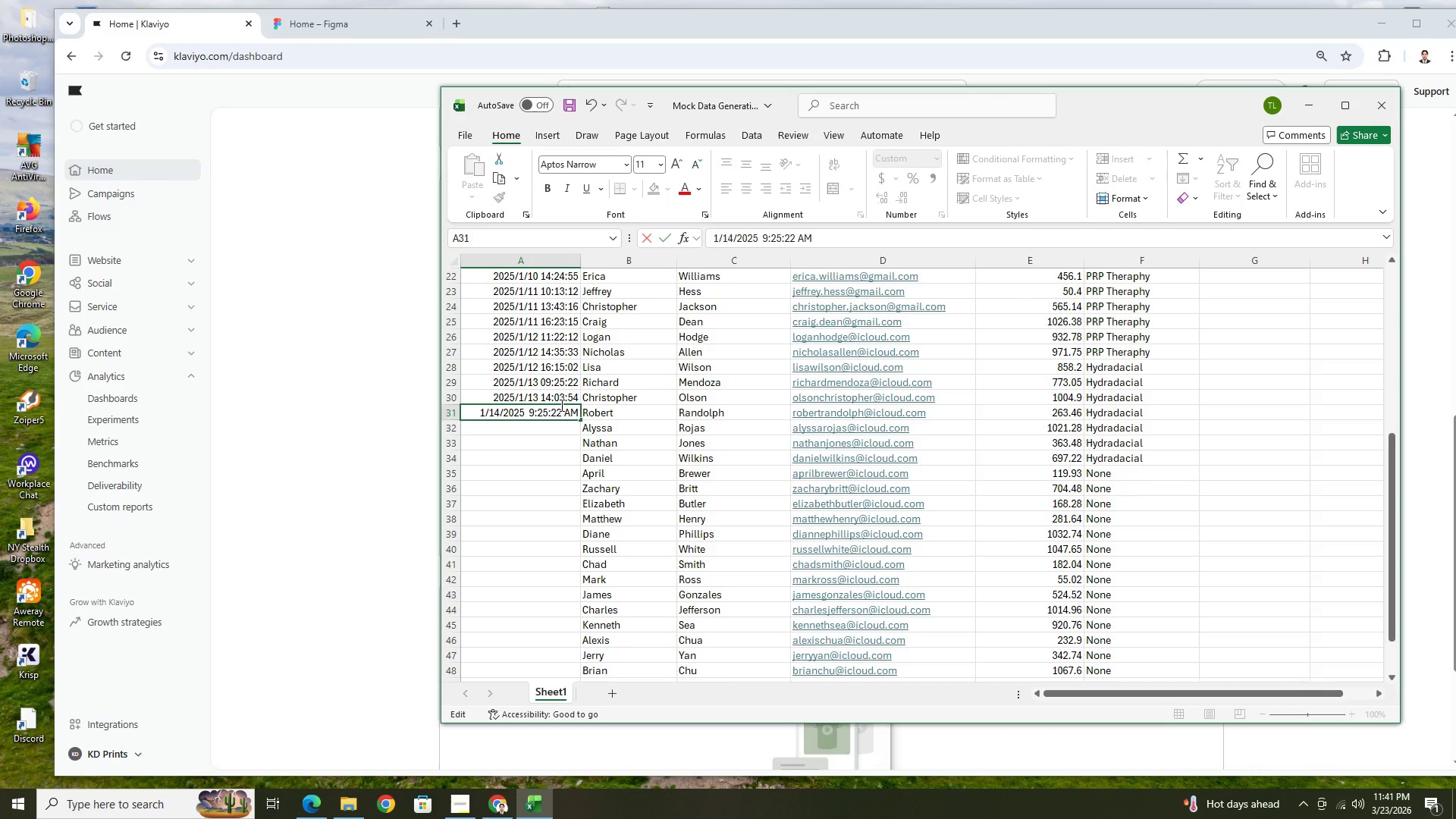 
key(Backspace)
 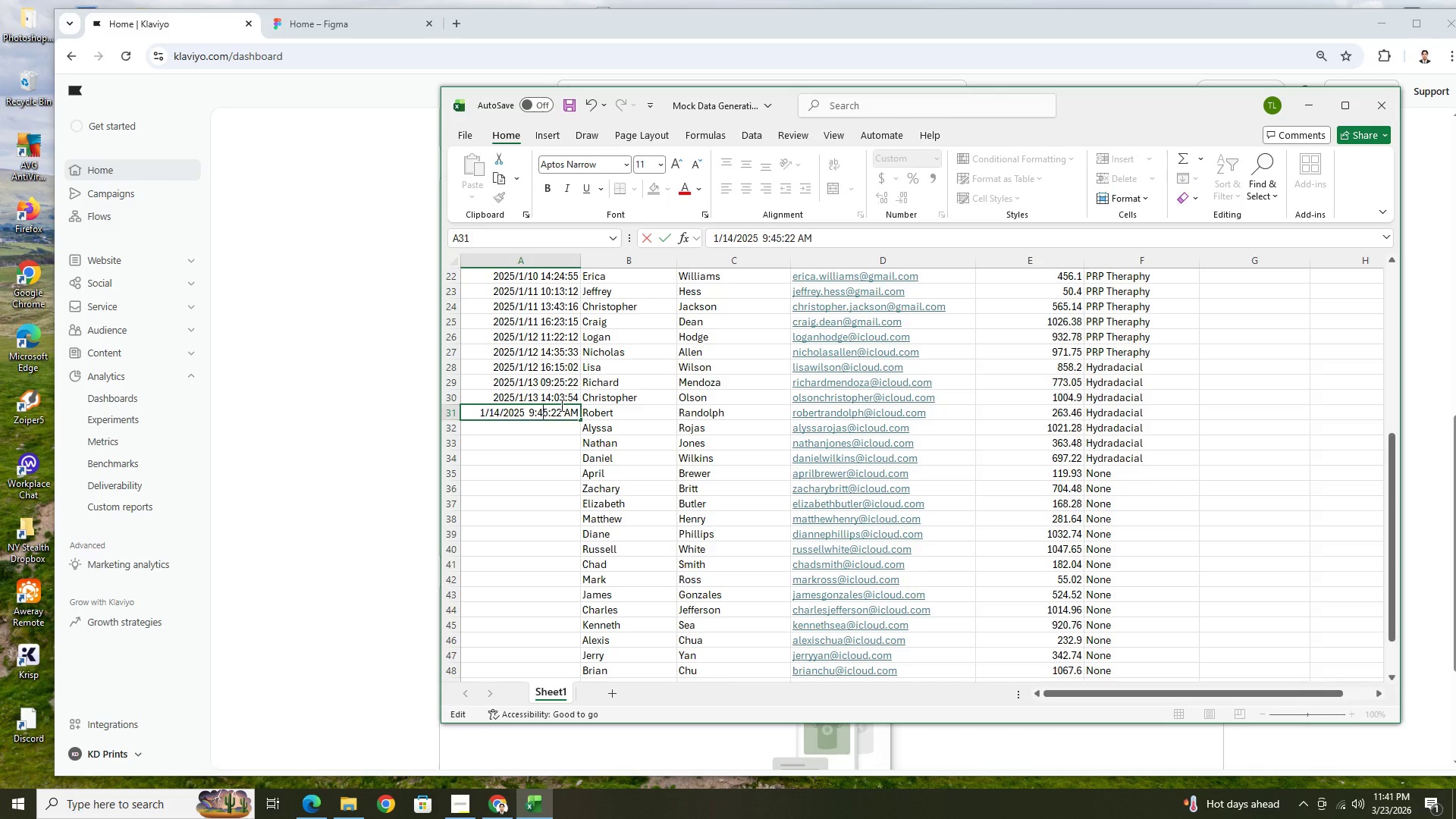 
key(4)
 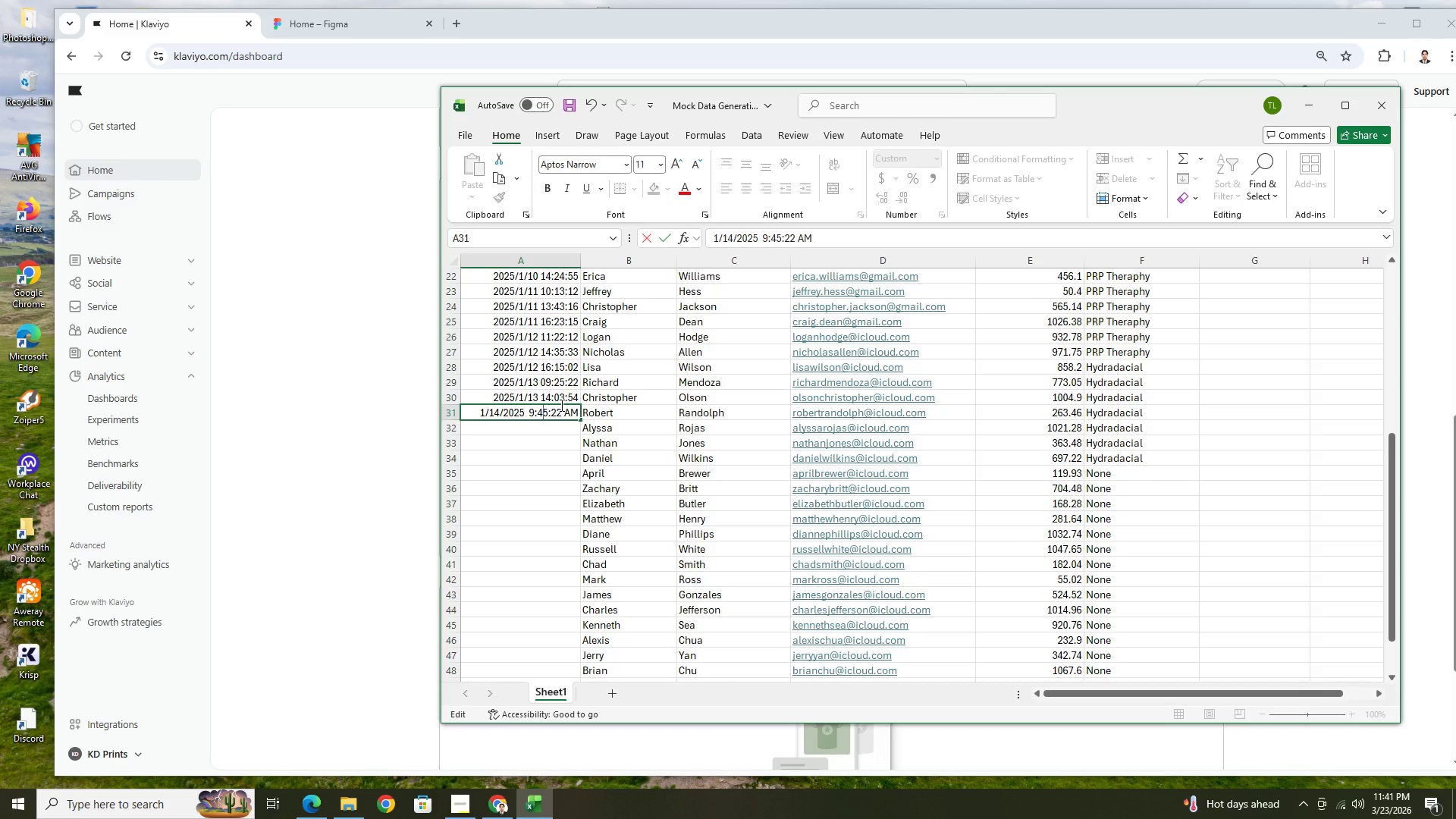 
key(ArrowRight)
 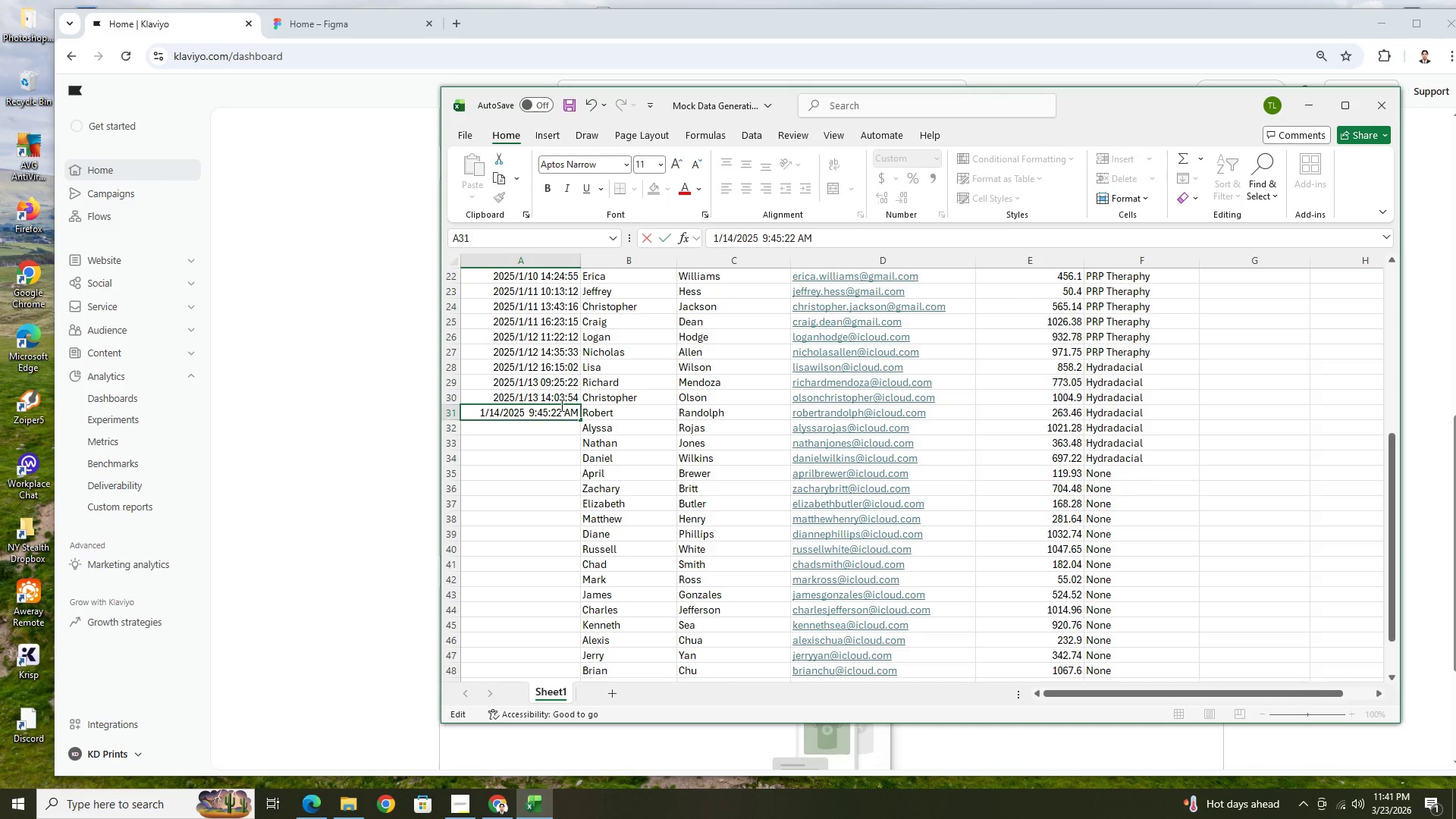 
key(ArrowRight)
 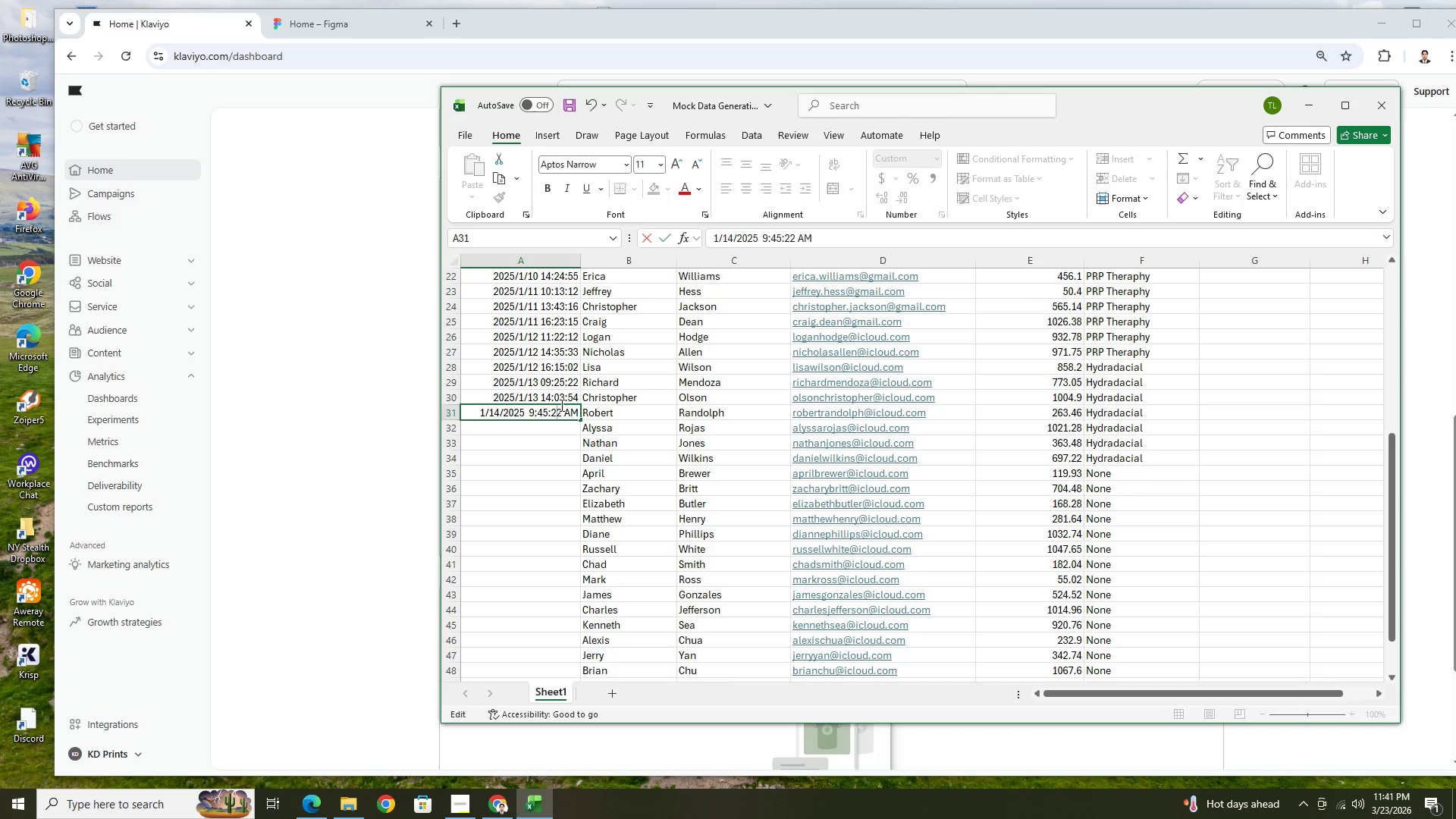 
key(ArrowRight)
 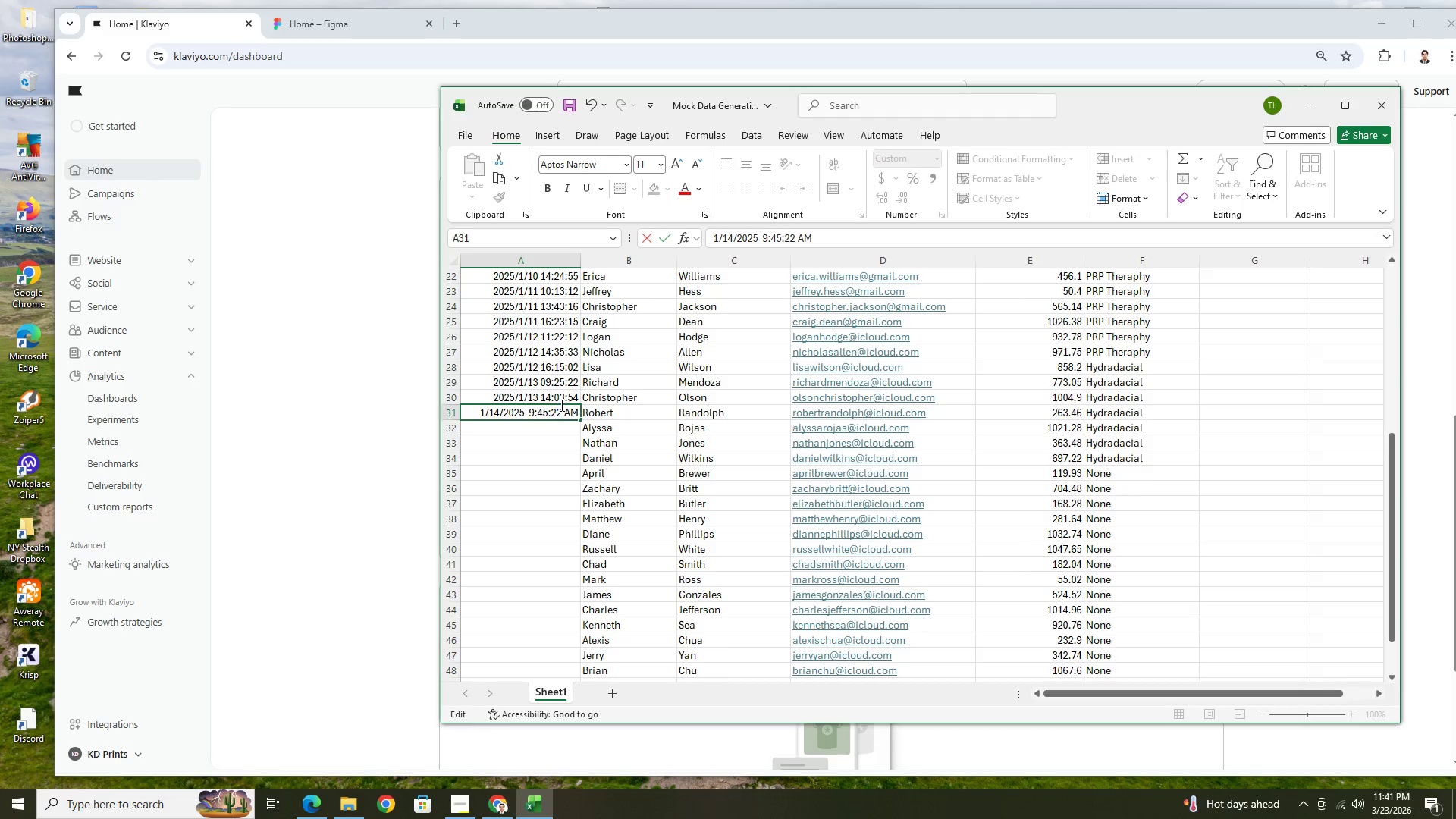 
key(Backspace)
 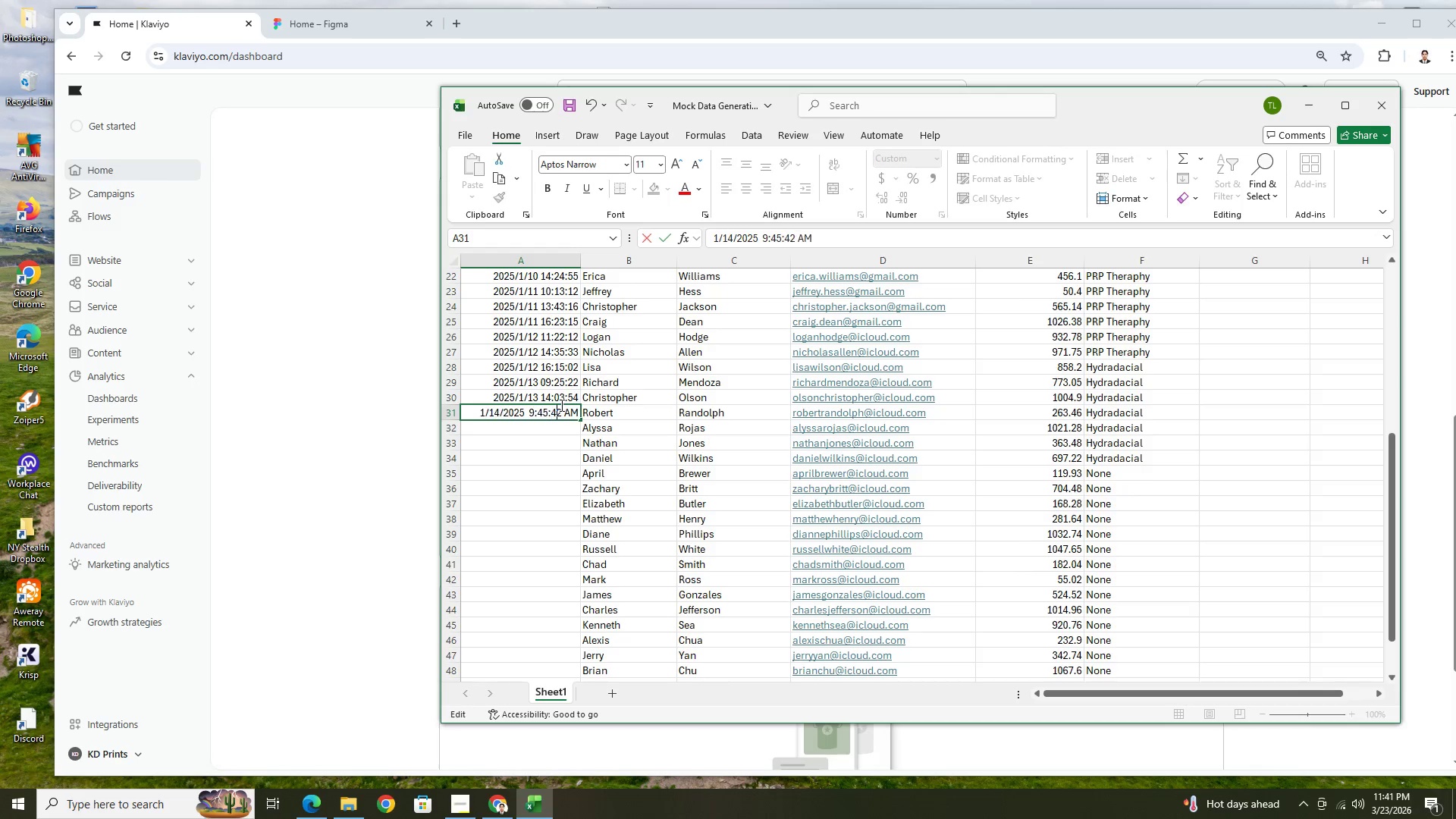 
key(4)
 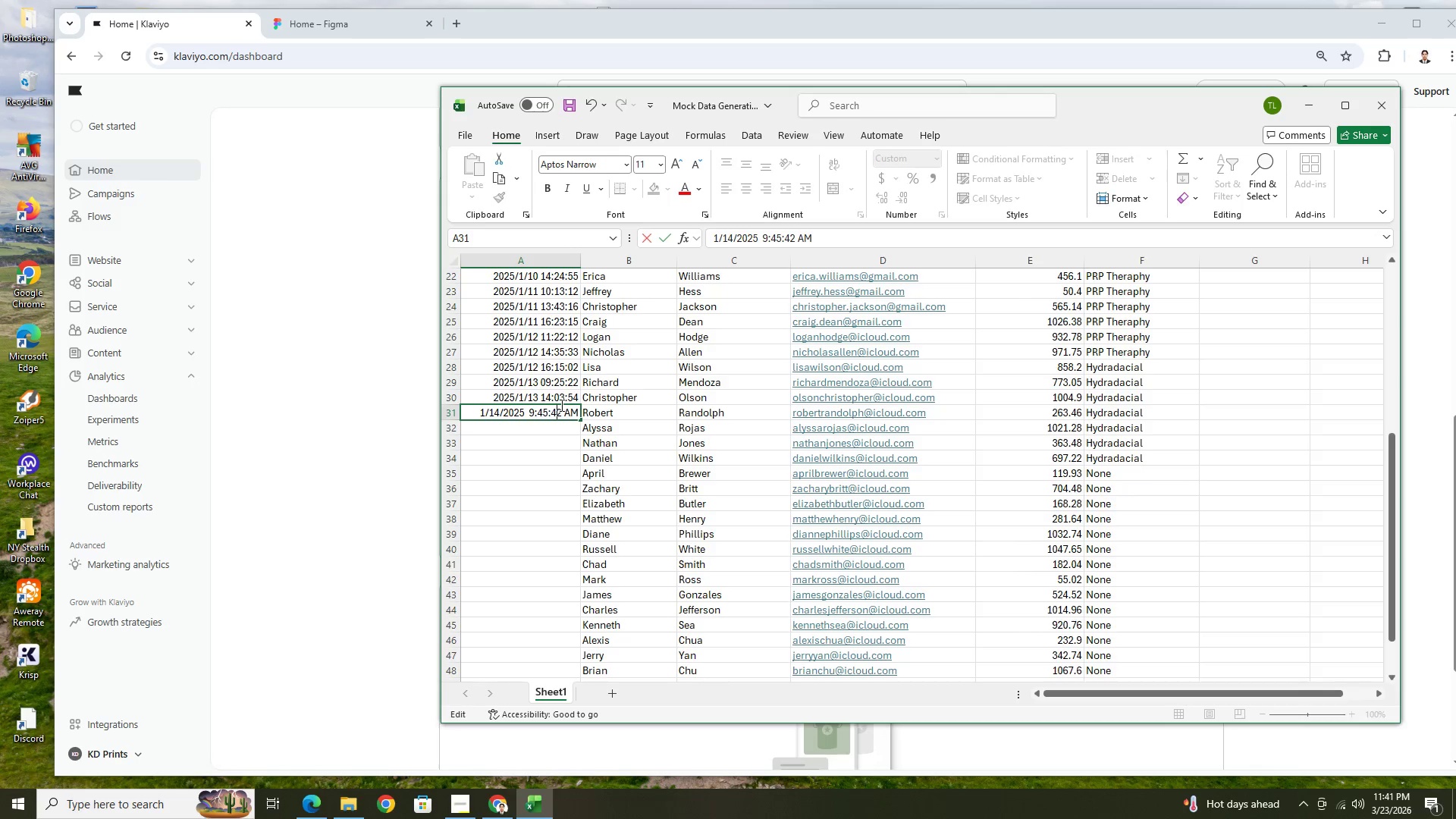 
key(Enter)
 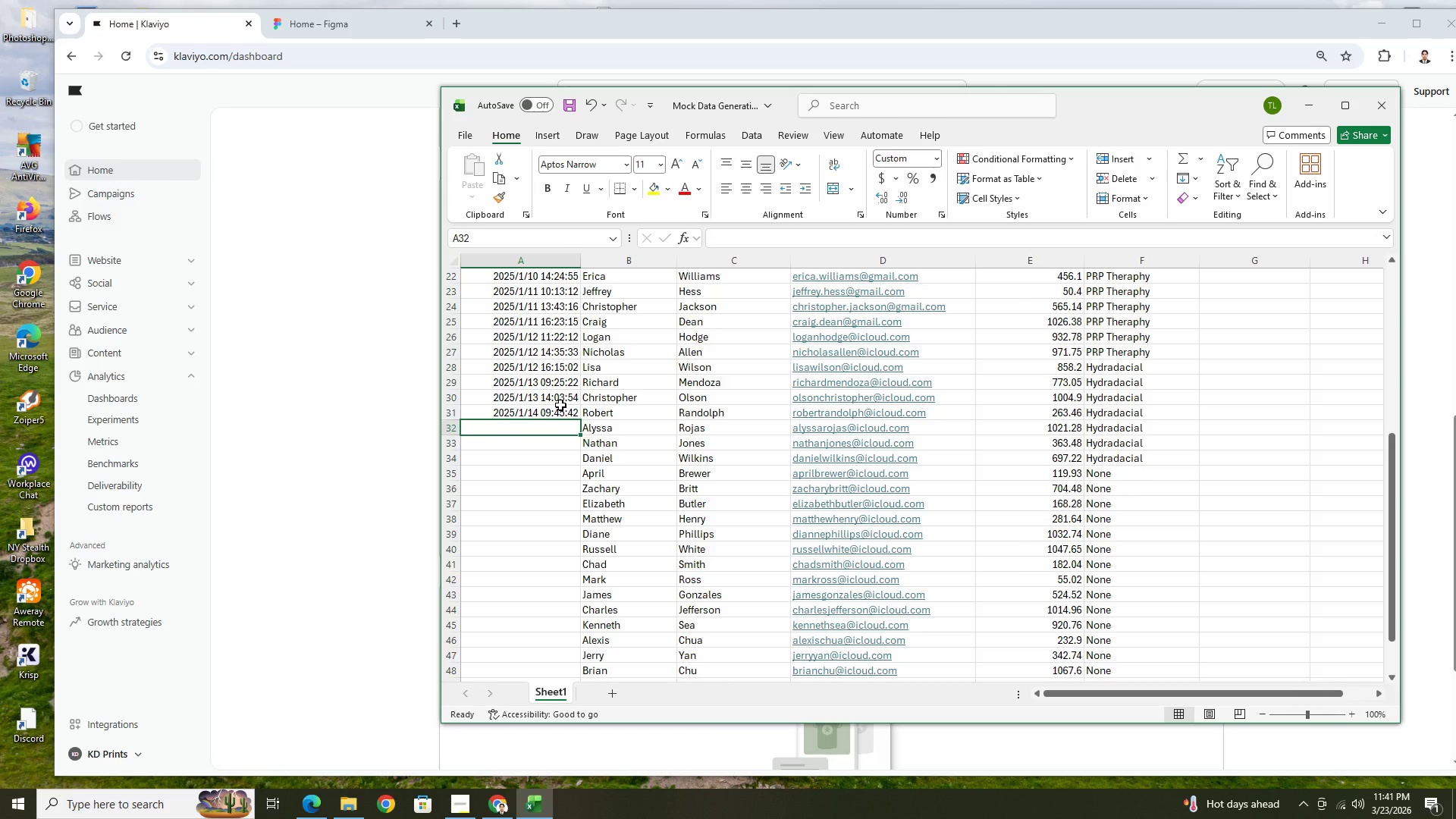 
left_click([560, 405])
 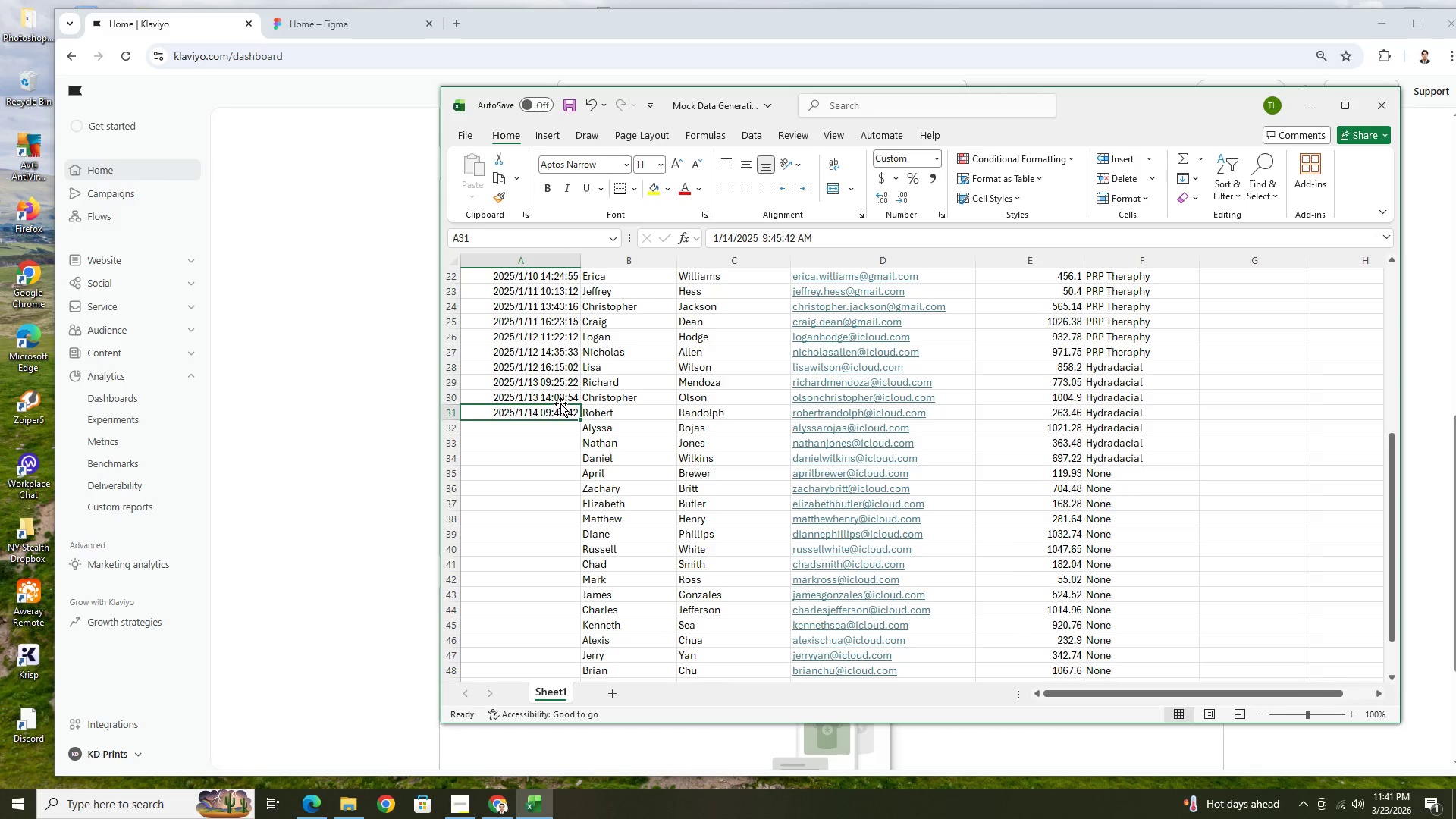 
left_click([561, 395])
 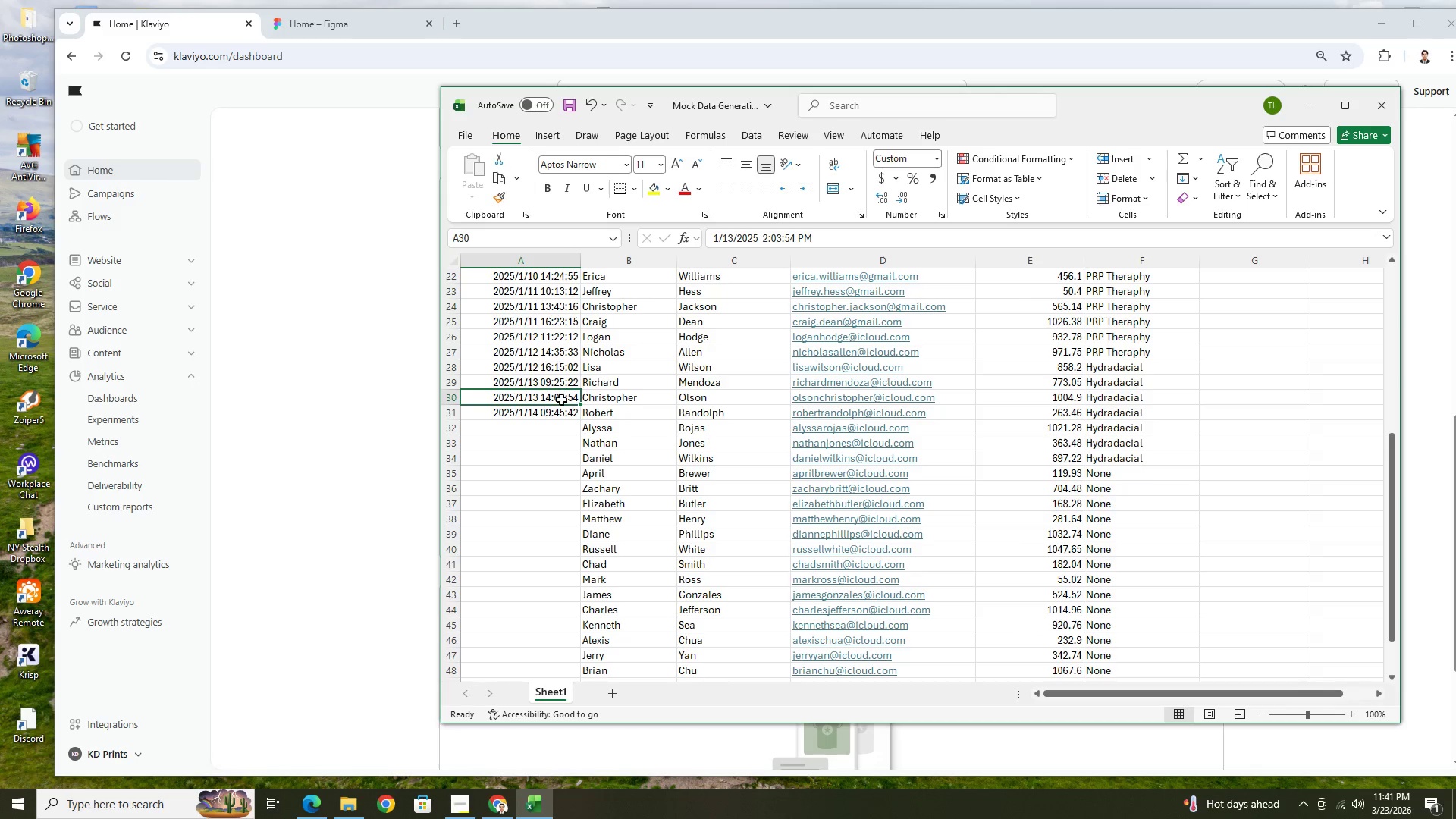 
key(Control+ControlLeft)
 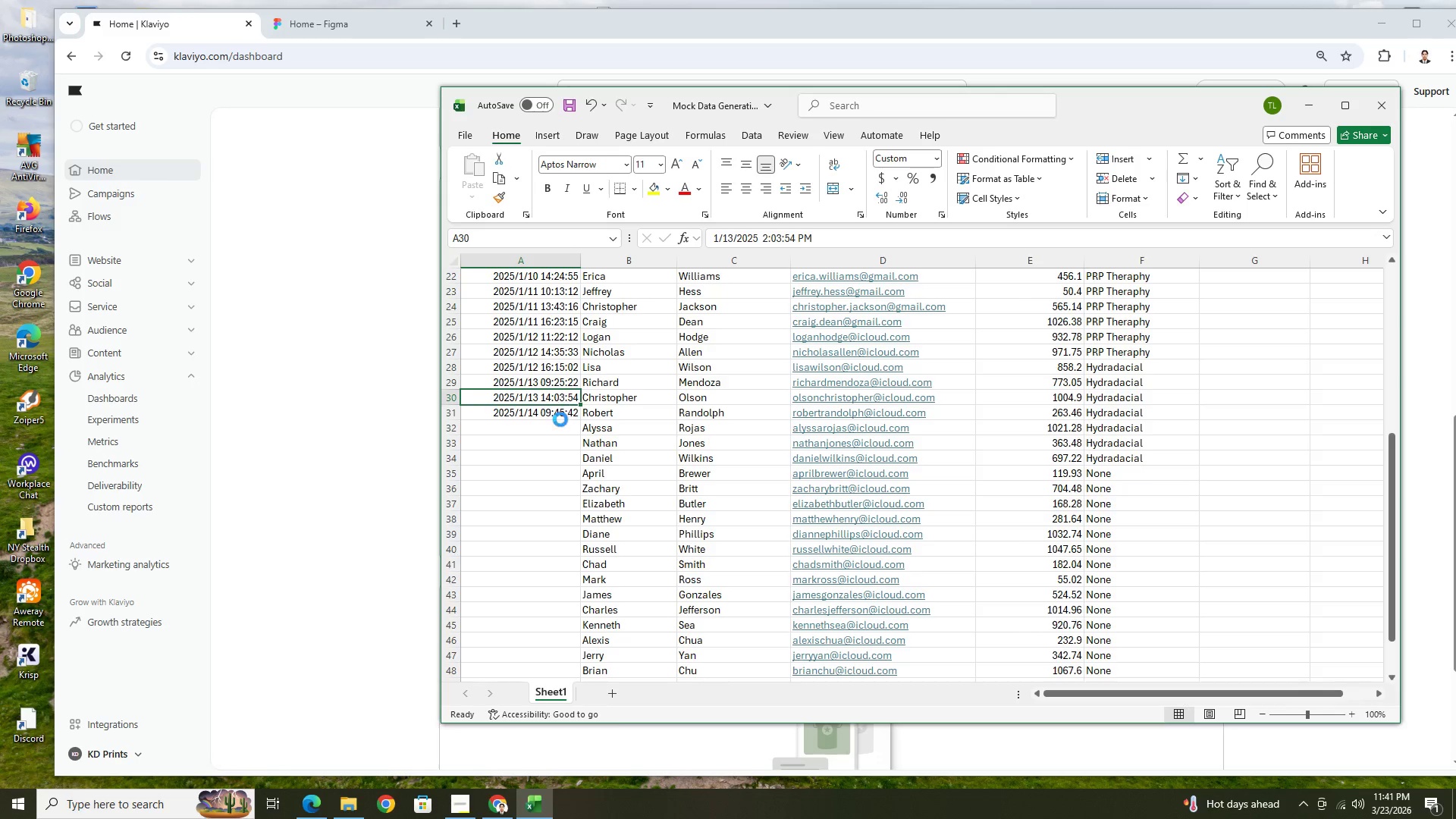 
key(Control+C)
 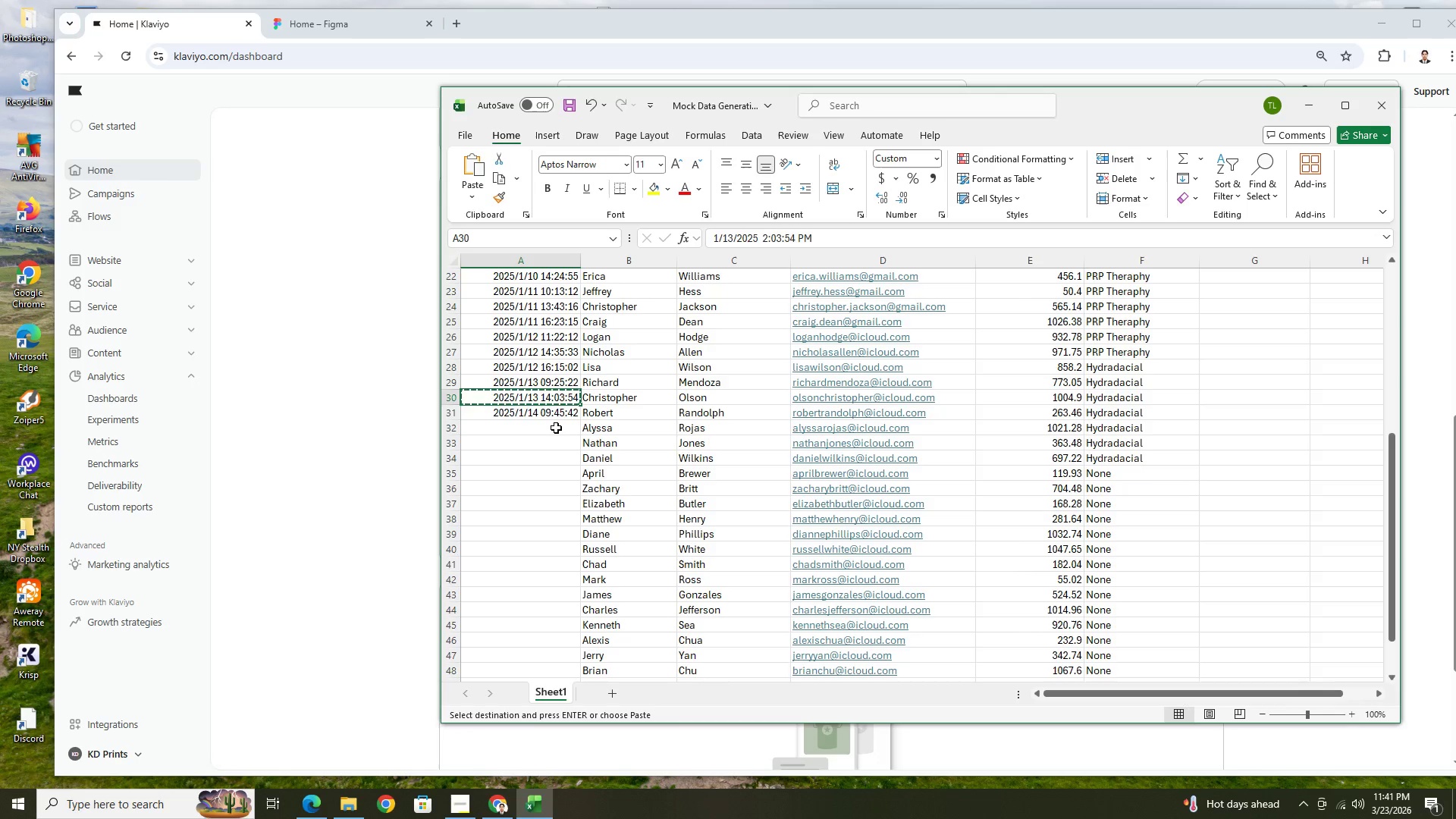 
left_click([556, 428])
 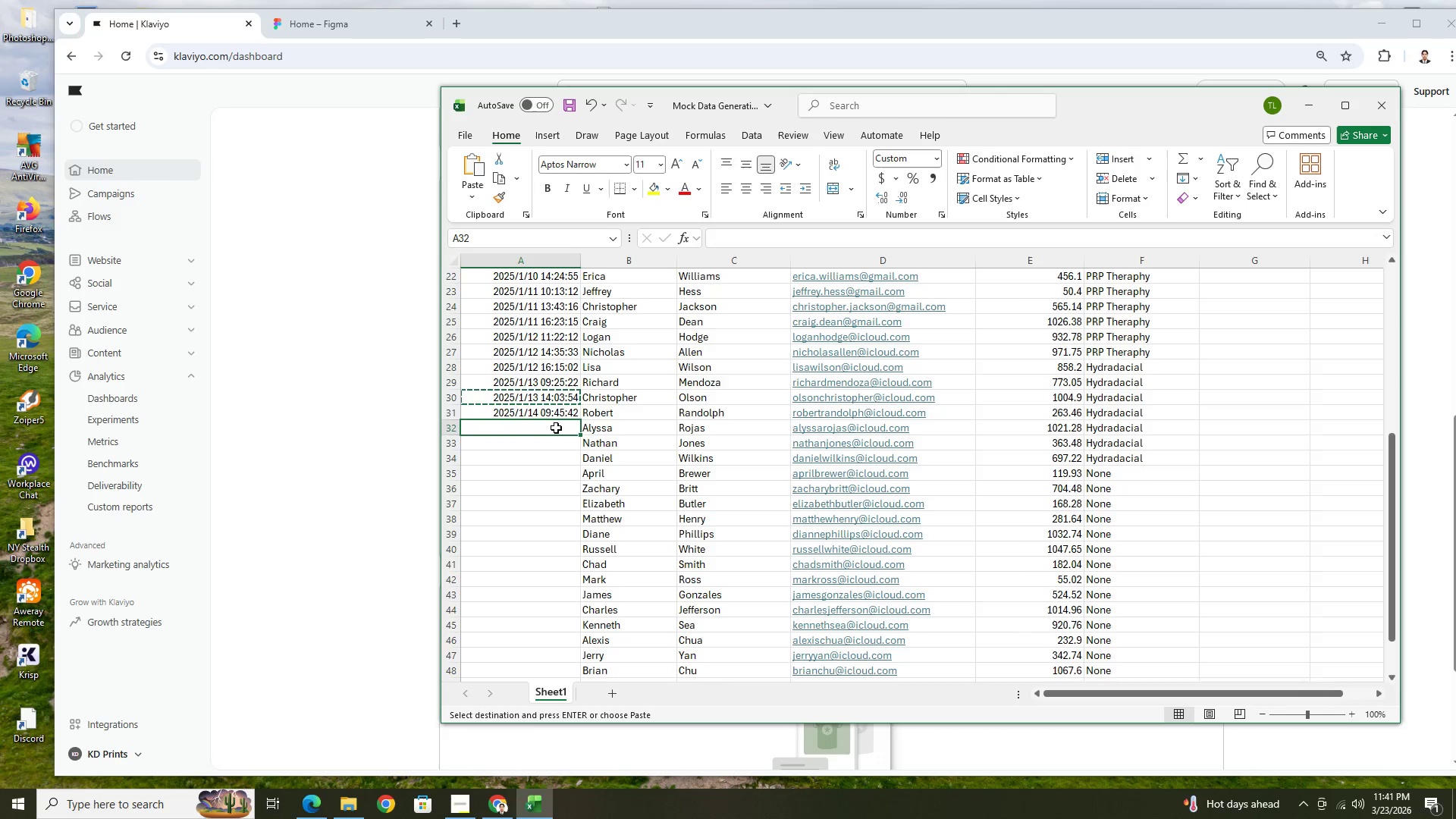 
key(Control+V)
 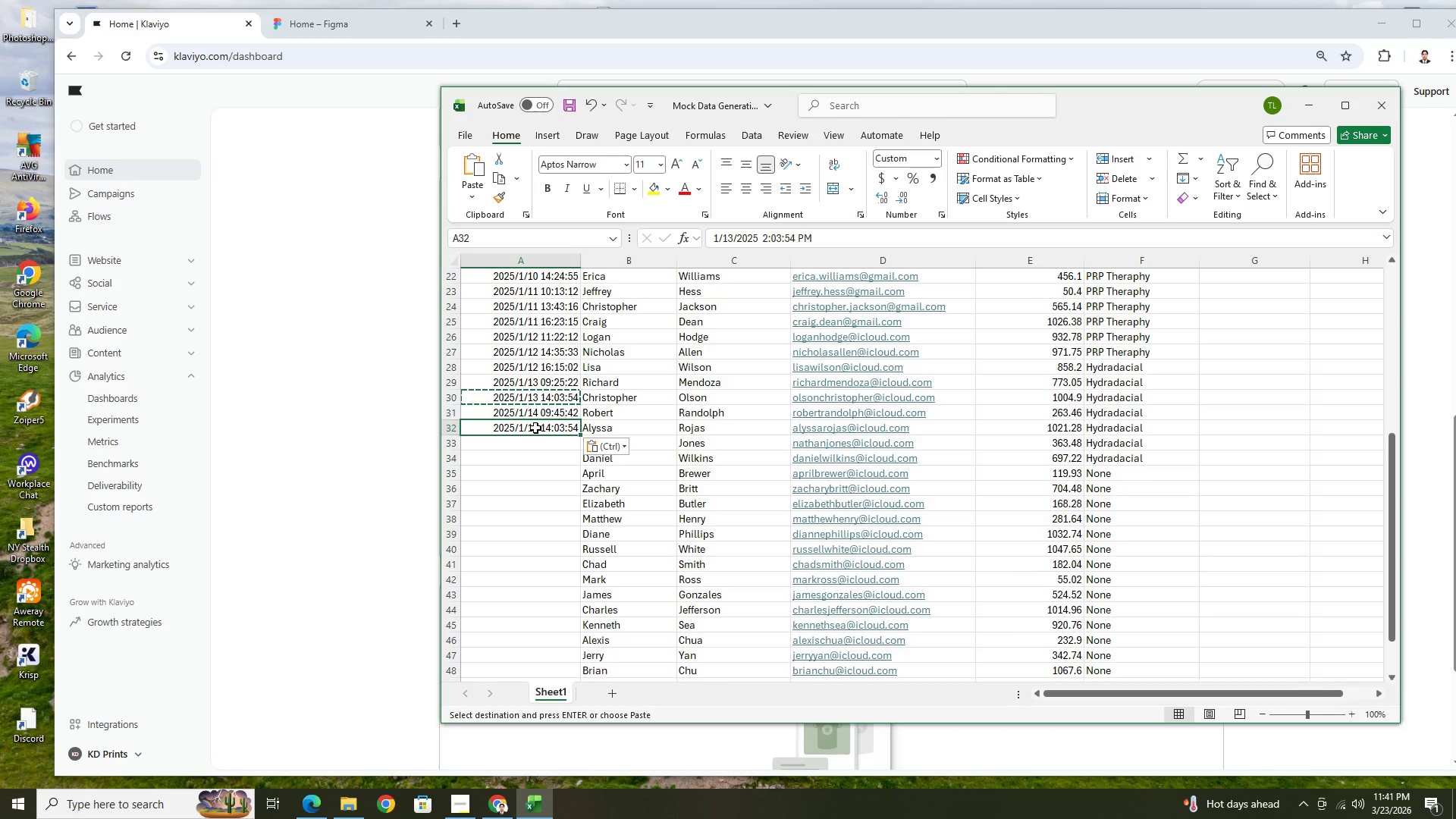 
double_click([535, 428])
 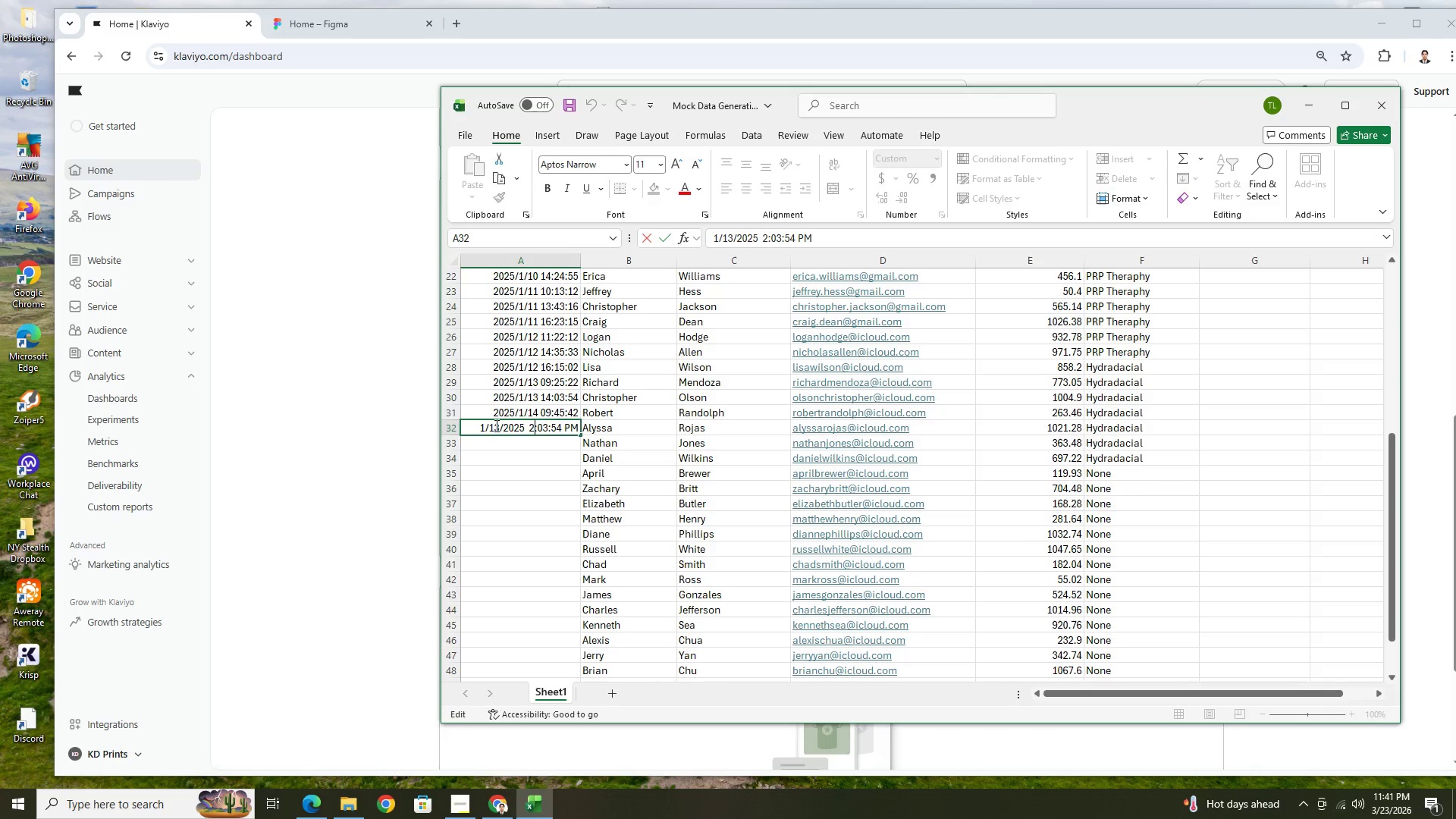 
left_click([501, 425])
 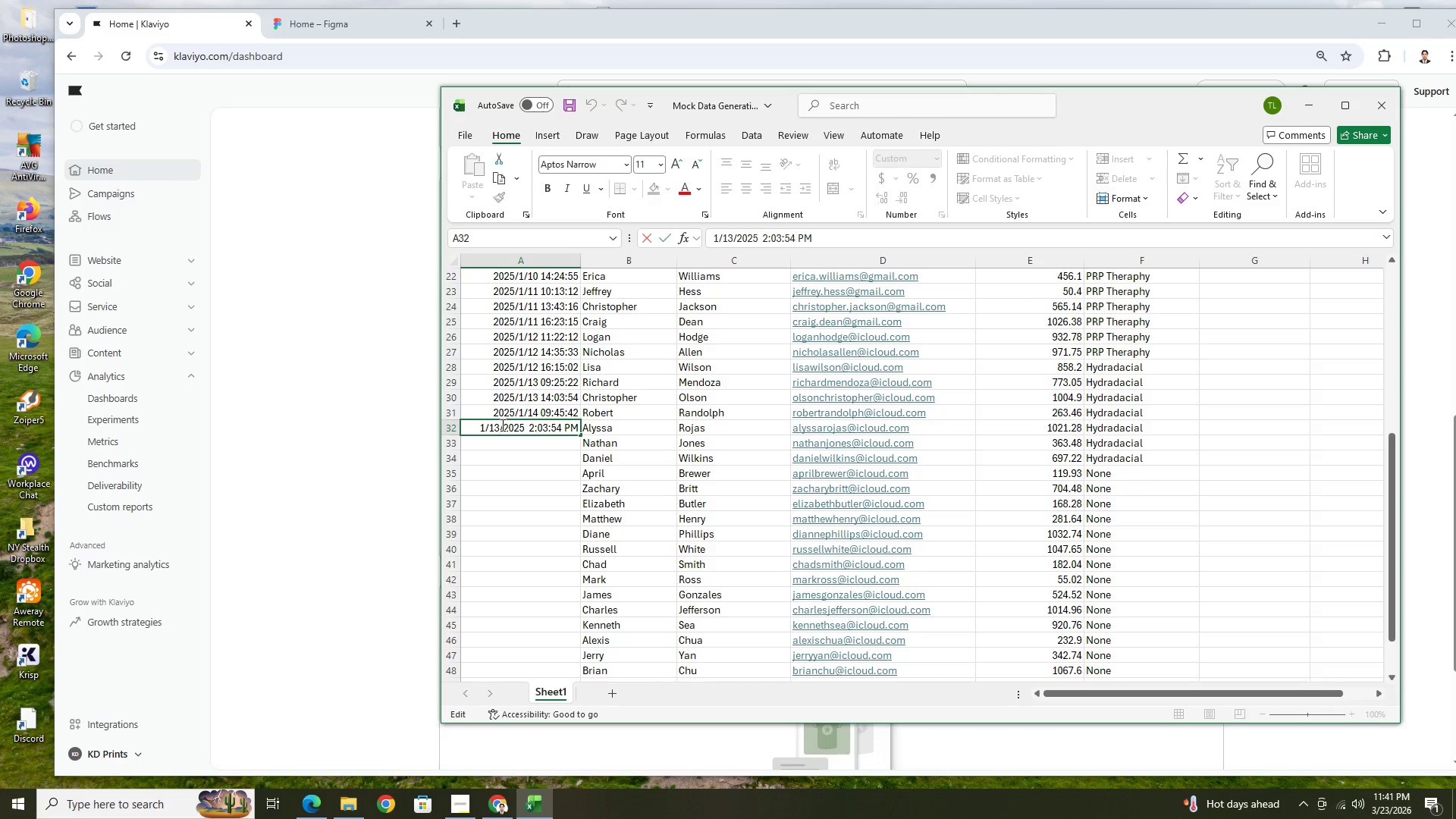 
key(Backspace)
 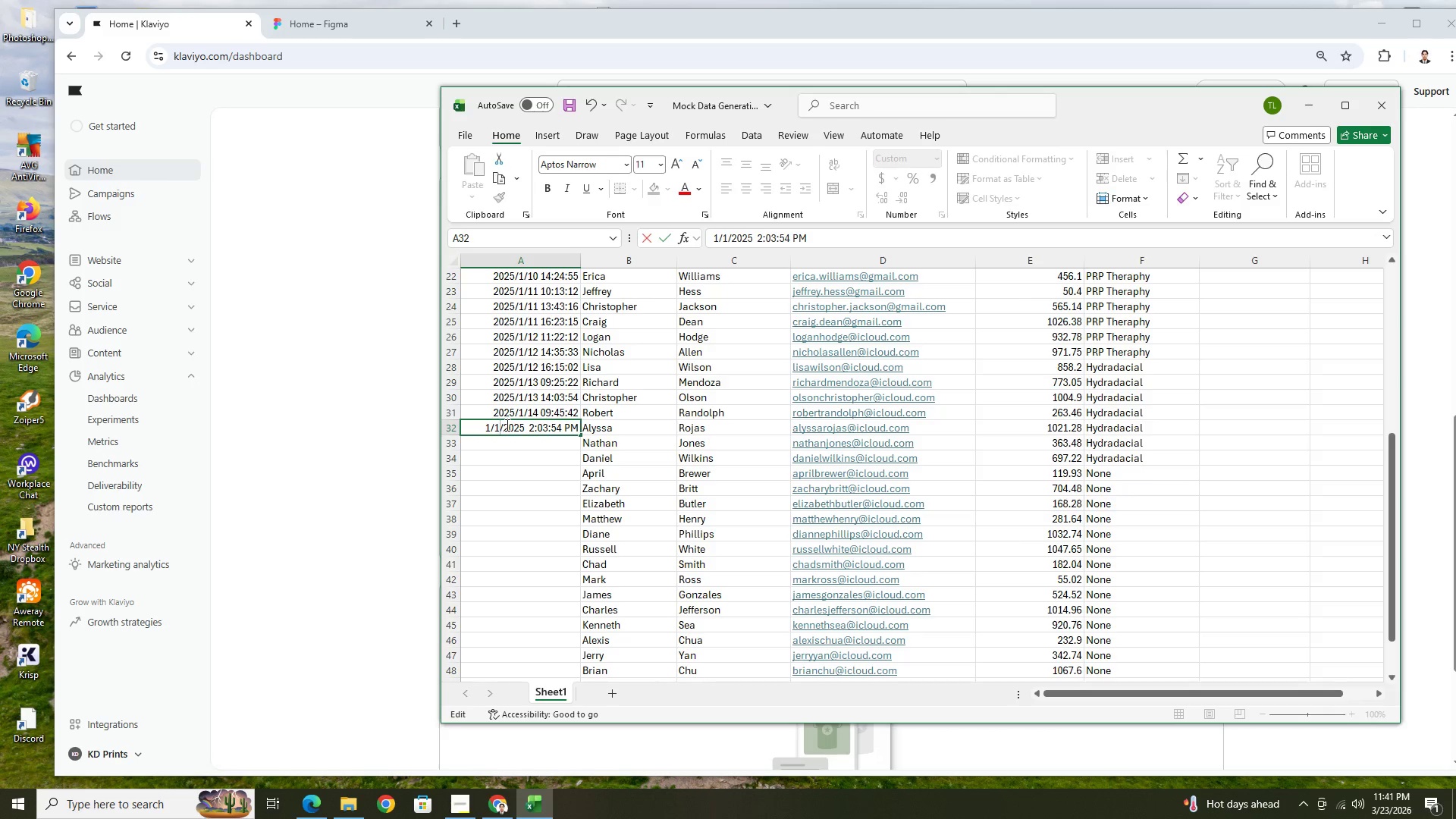 
key(4)
 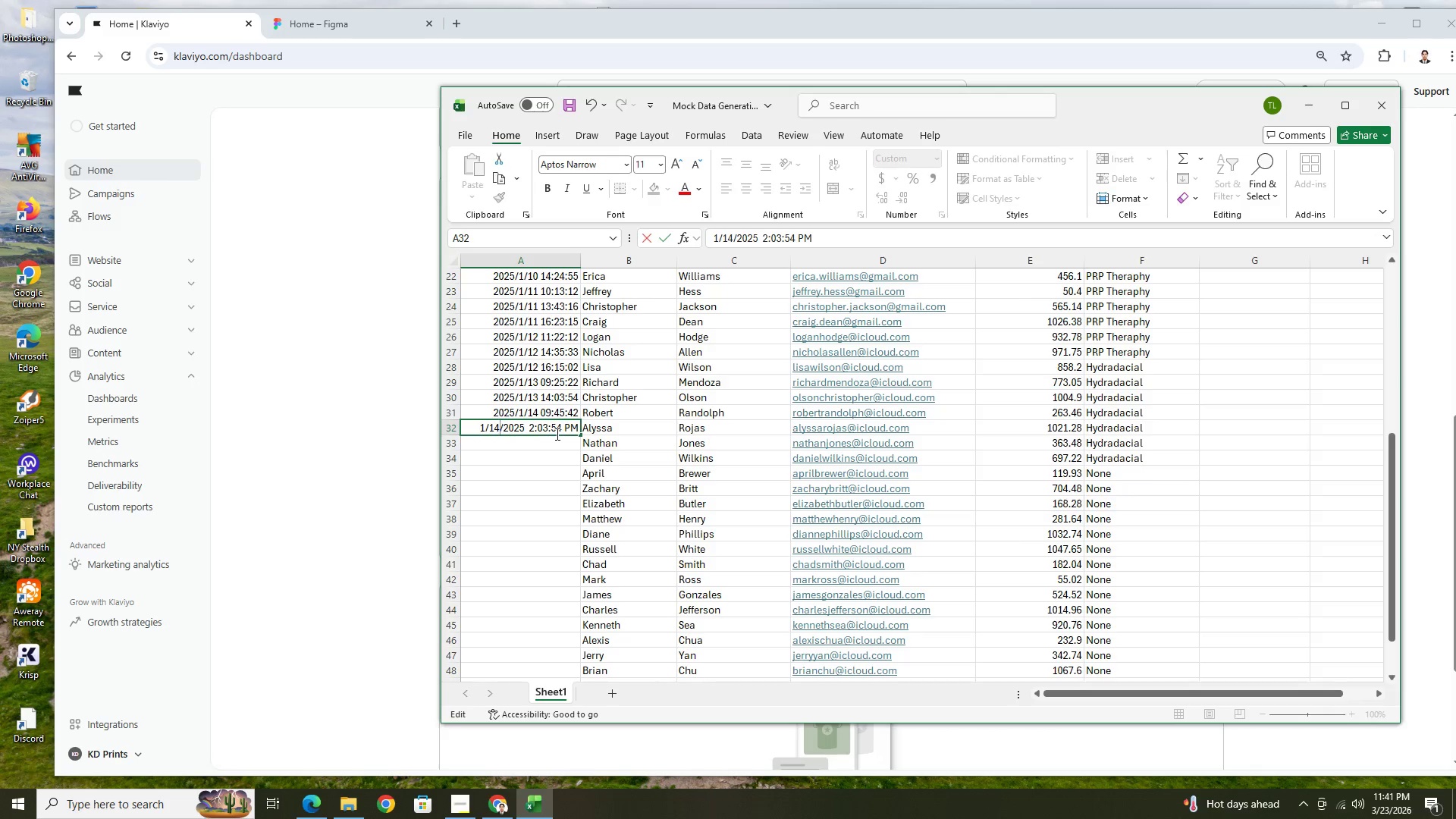 
left_click([556, 434])
 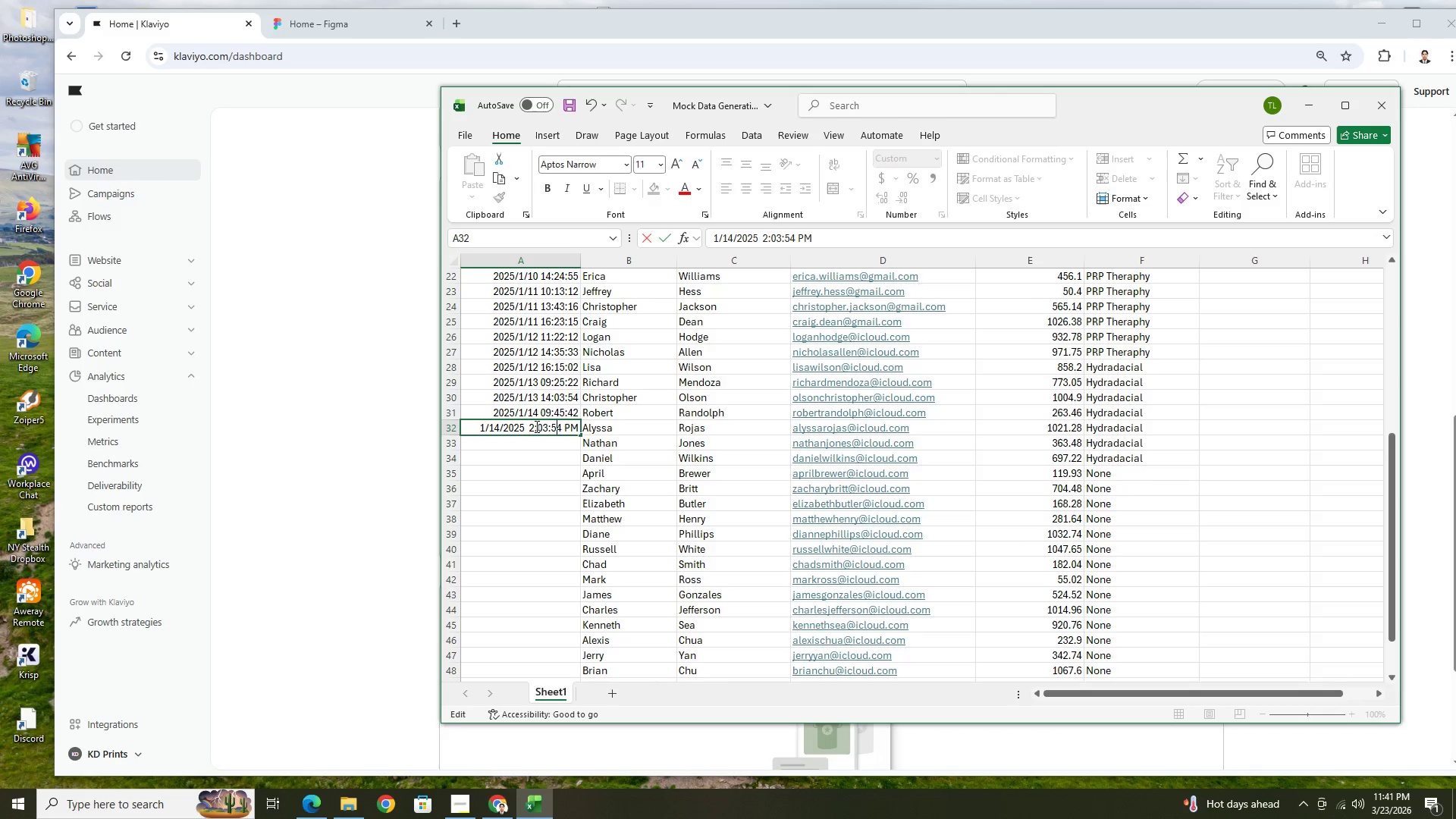 
left_click([531, 426])
 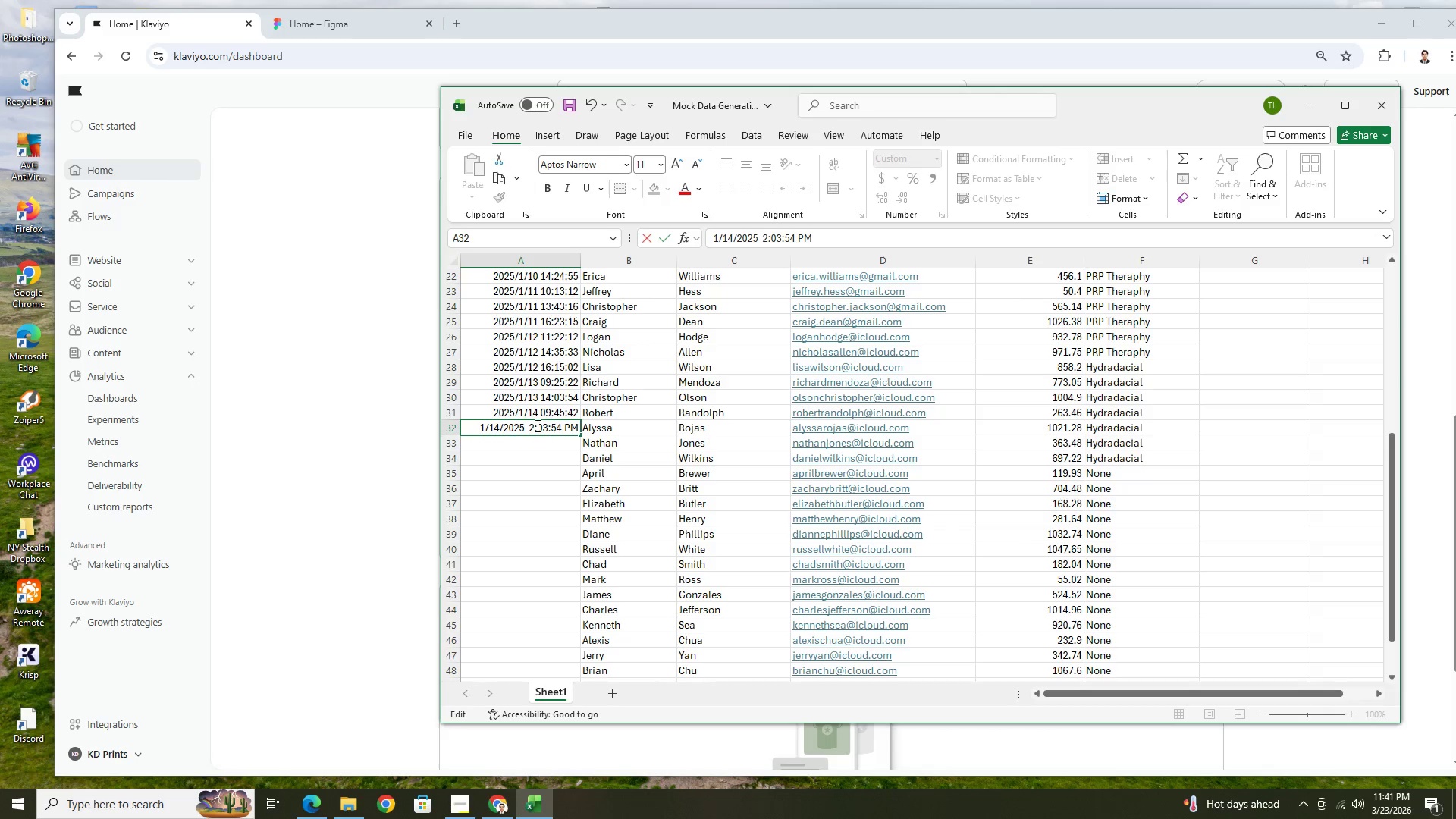 
left_click([536, 425])
 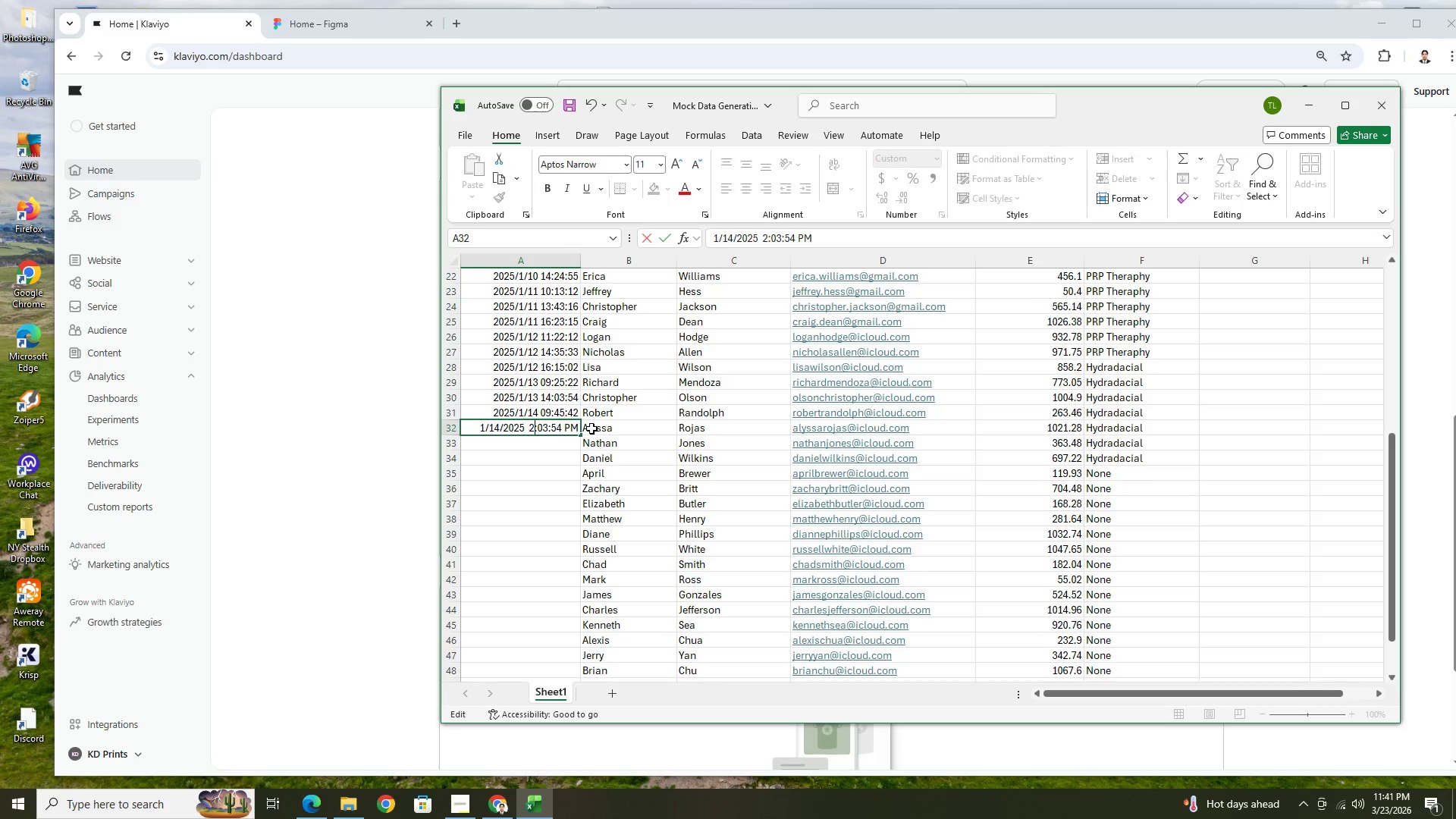 
key(Backspace)
 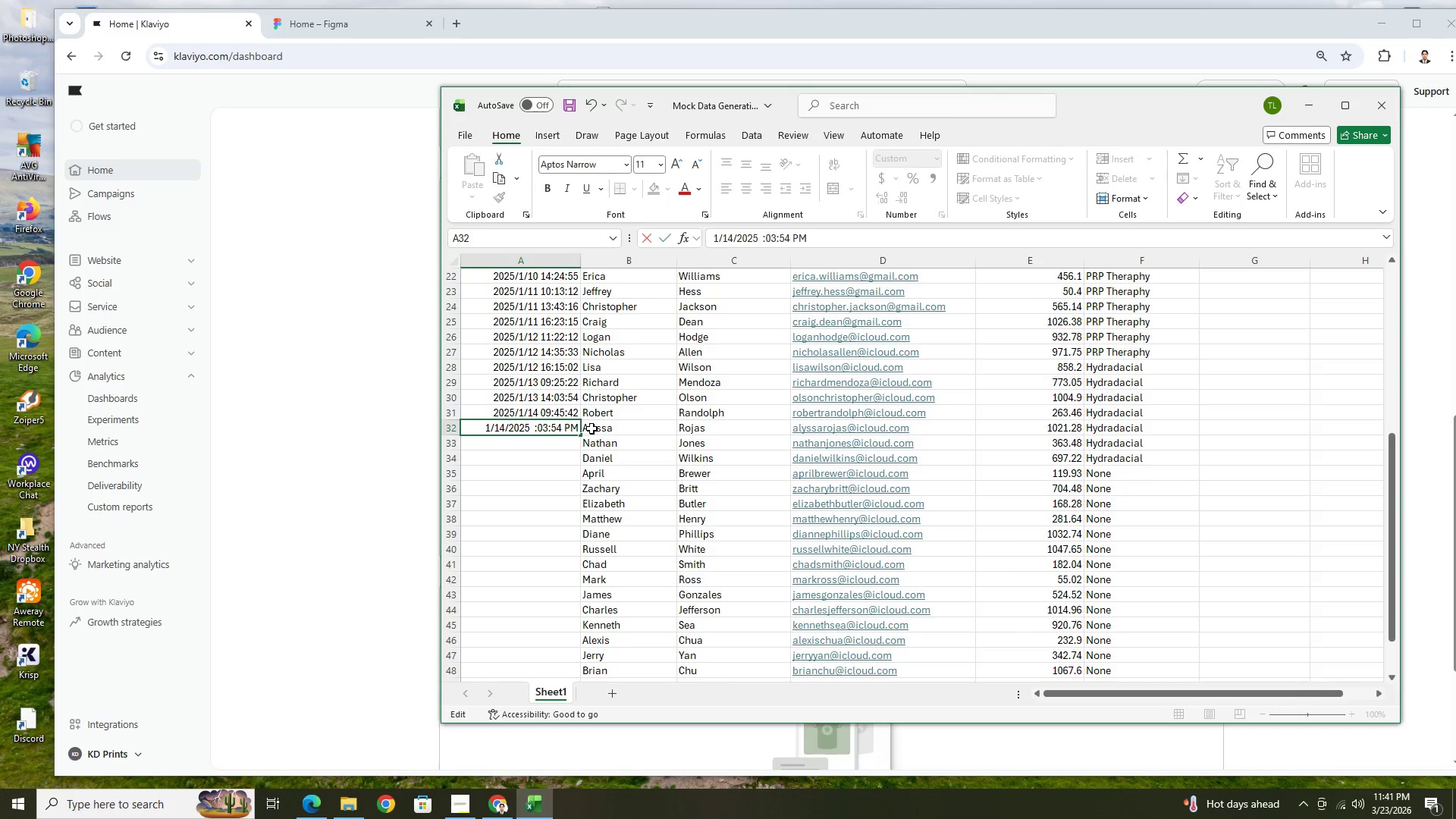 
key(1)
 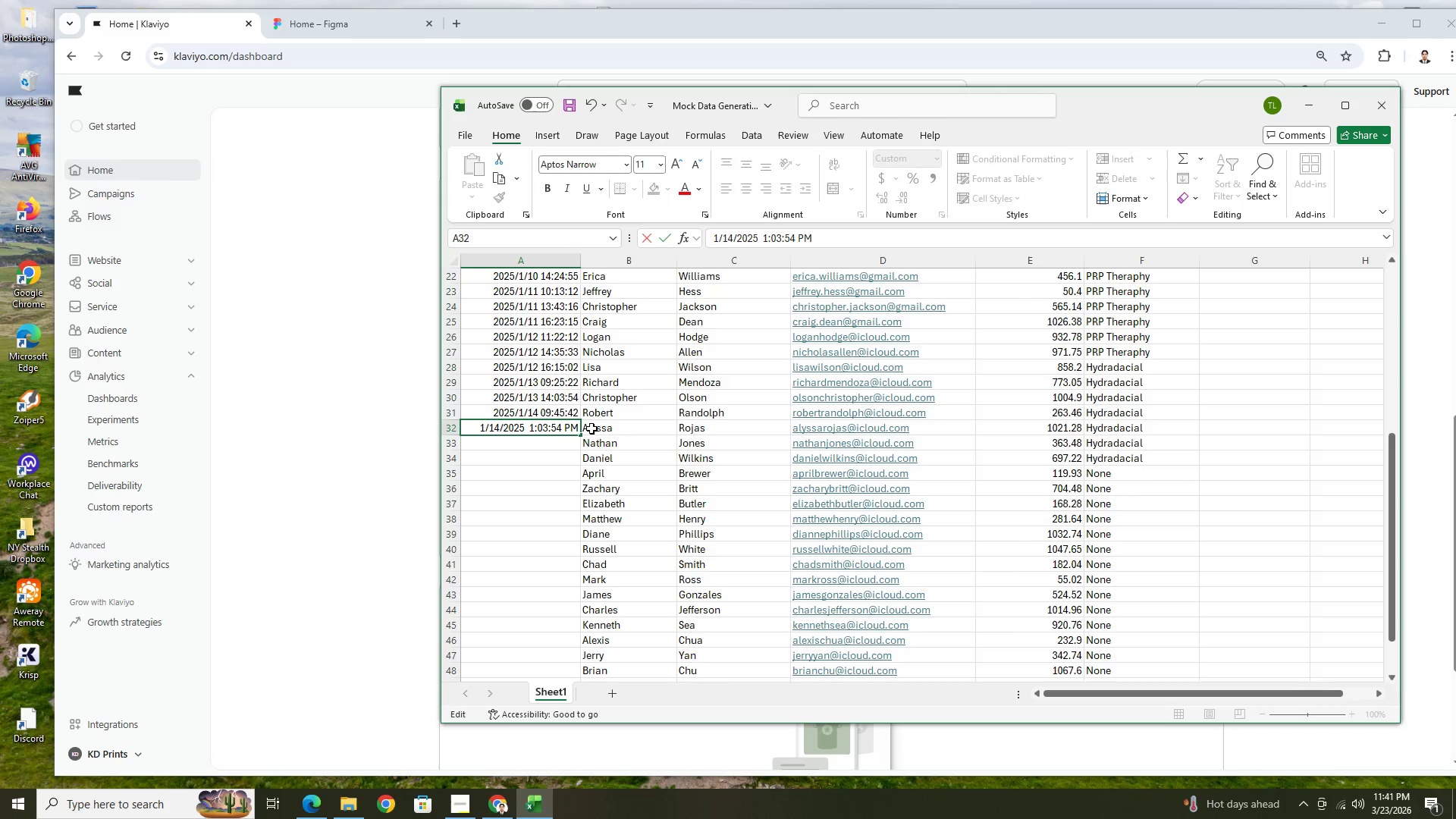 
key(ArrowRight)
 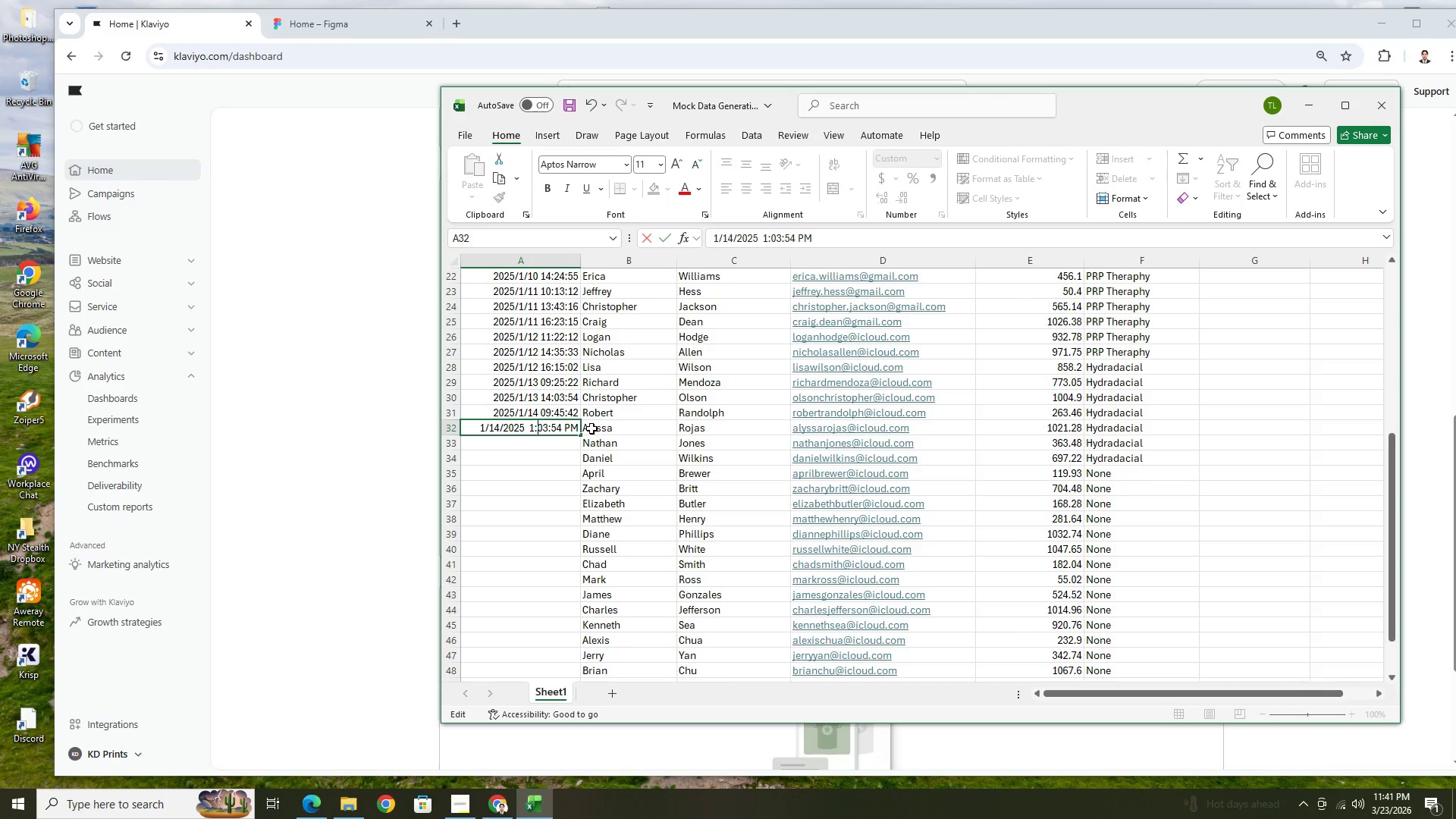 
key(ArrowRight)
 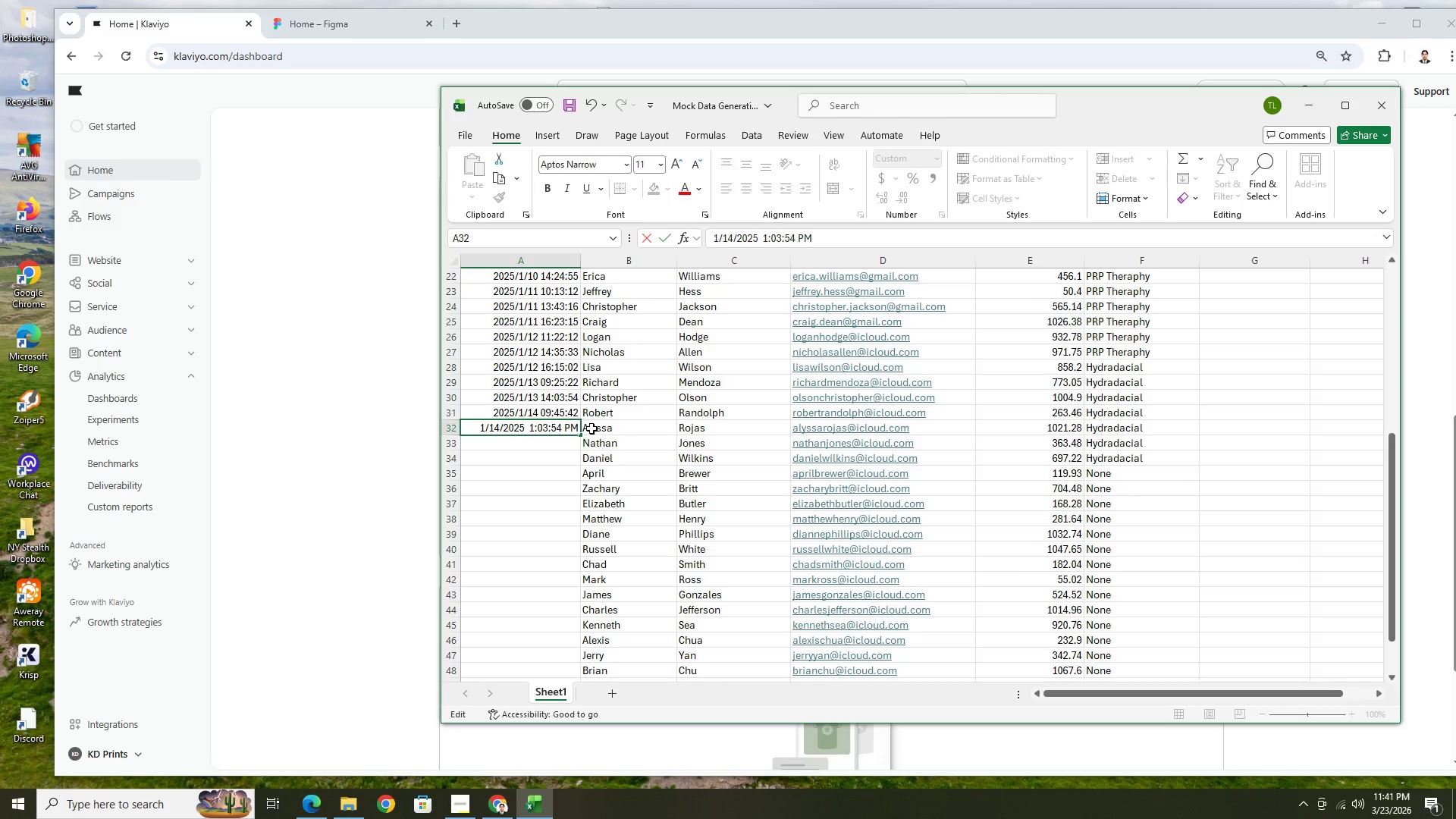 
key(Backspace)
 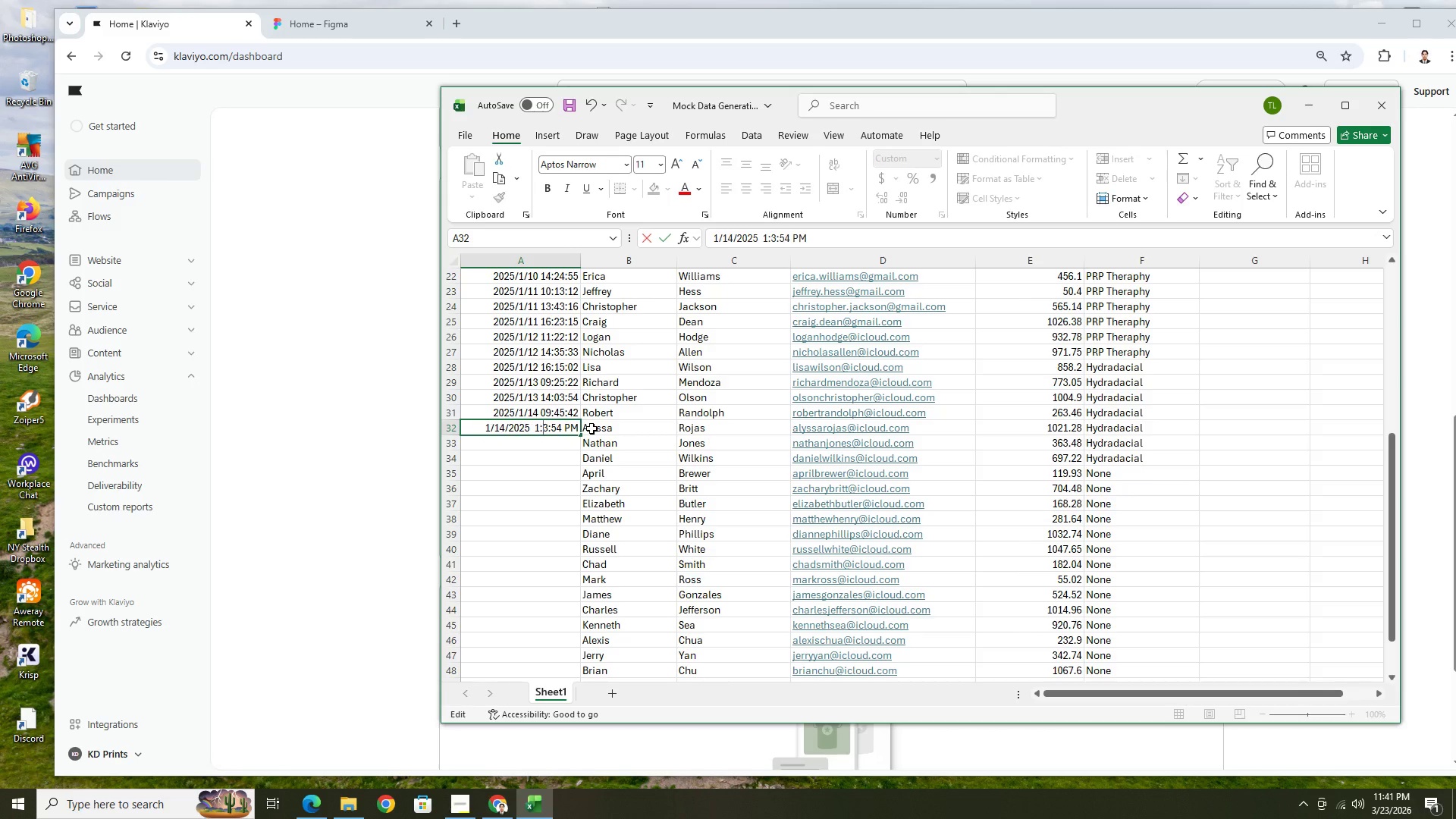 
key(3)
 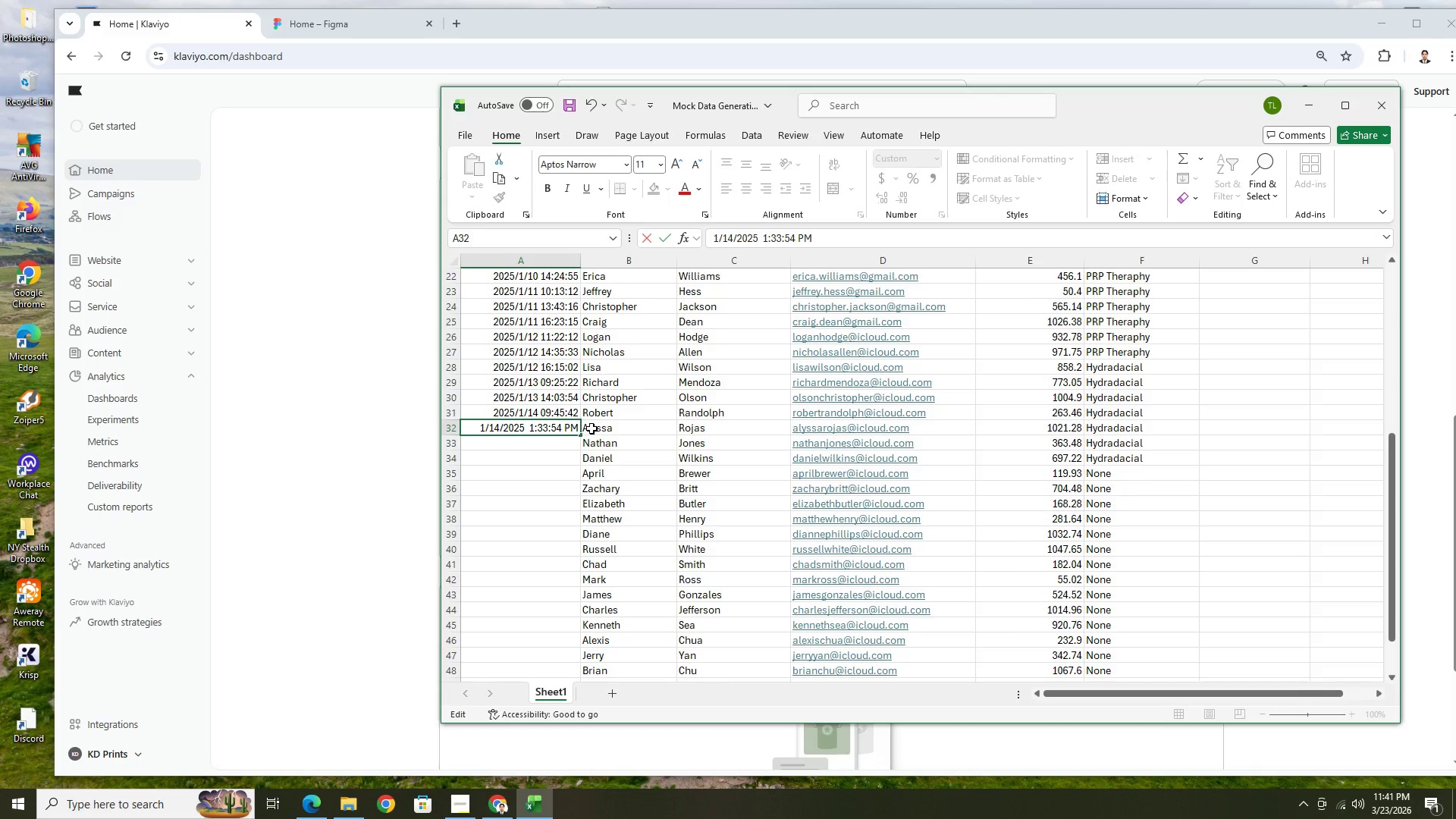 
key(ArrowRight)
 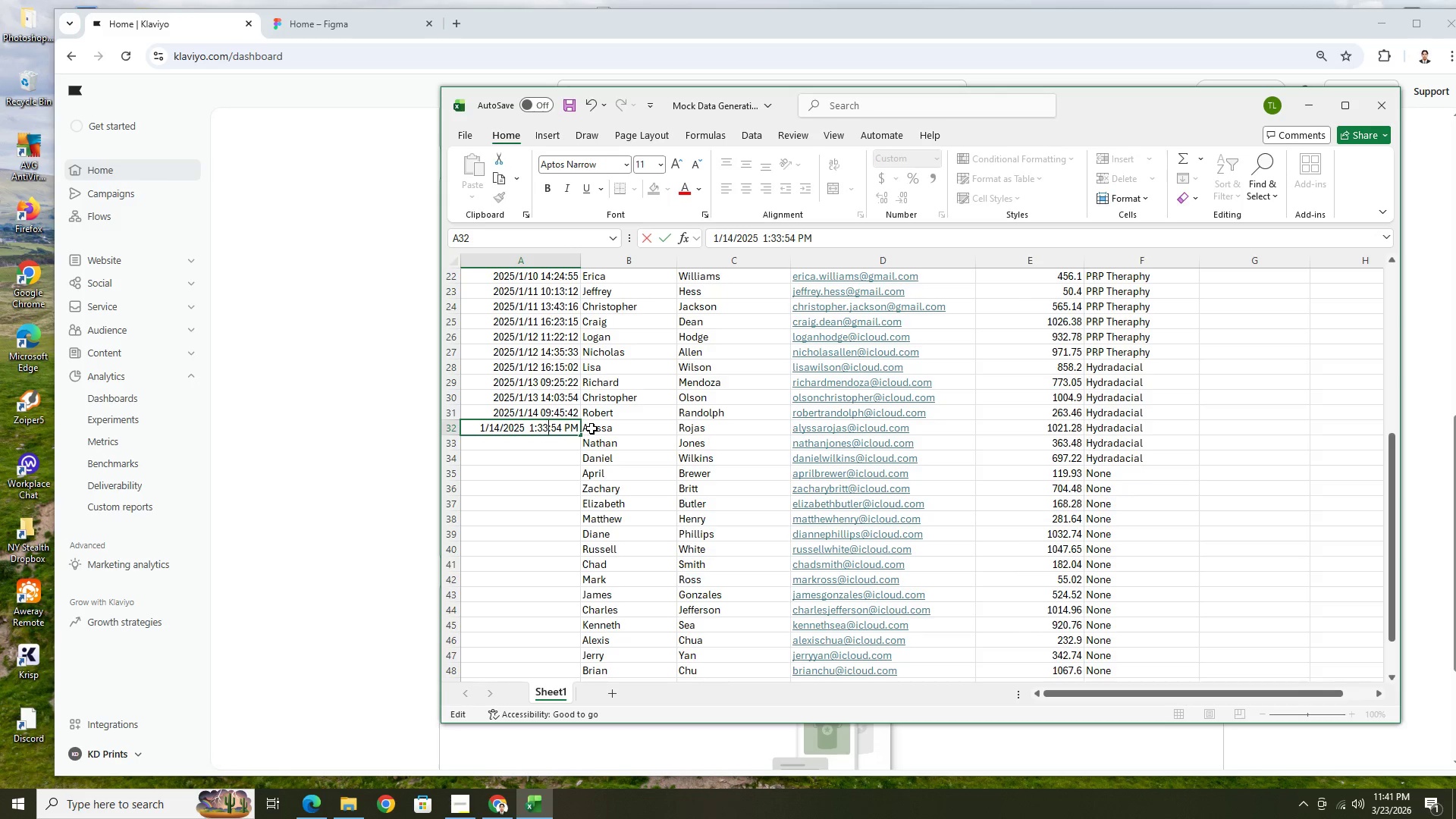 
key(ArrowRight)
 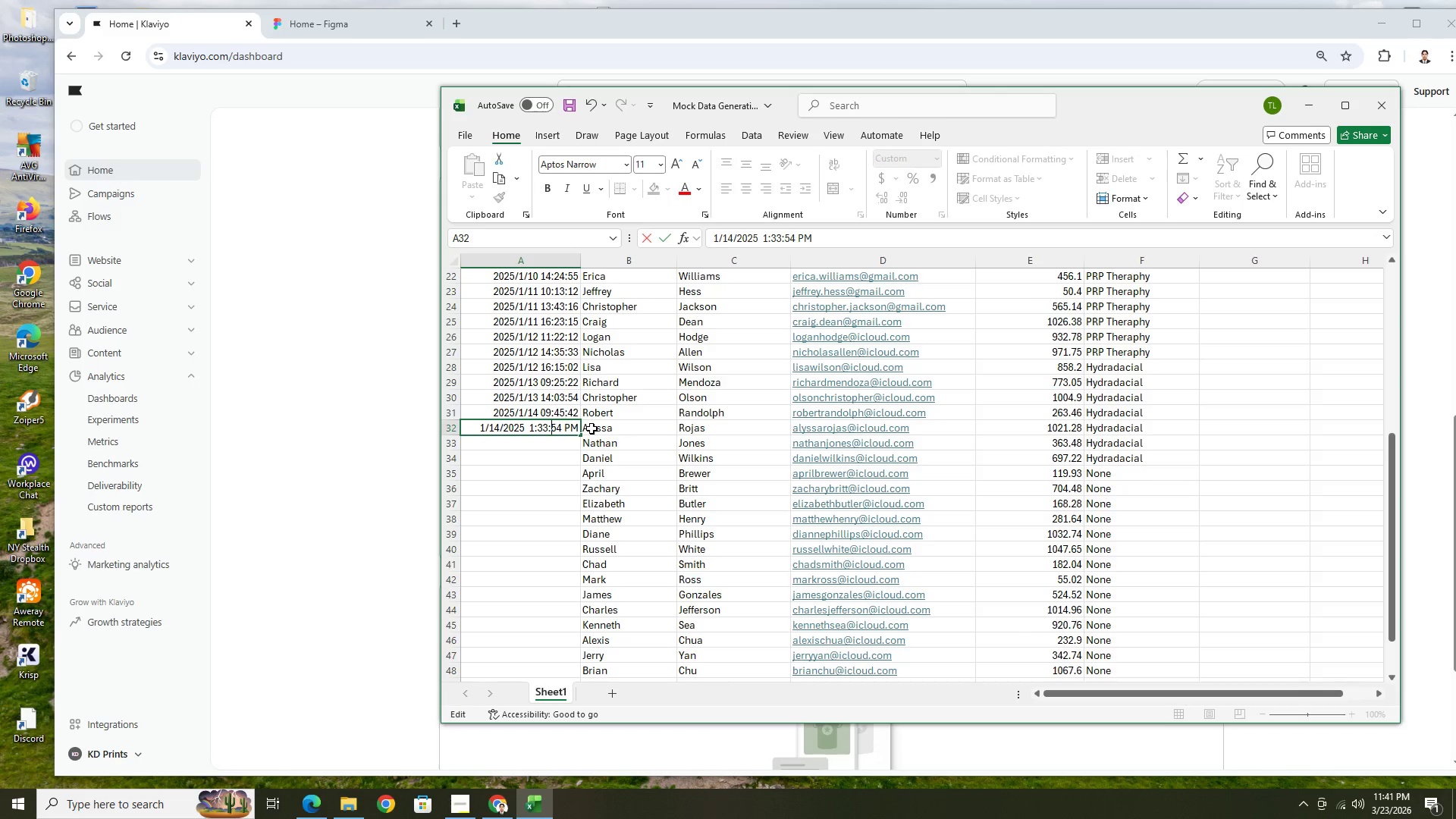 
key(ArrowRight)
 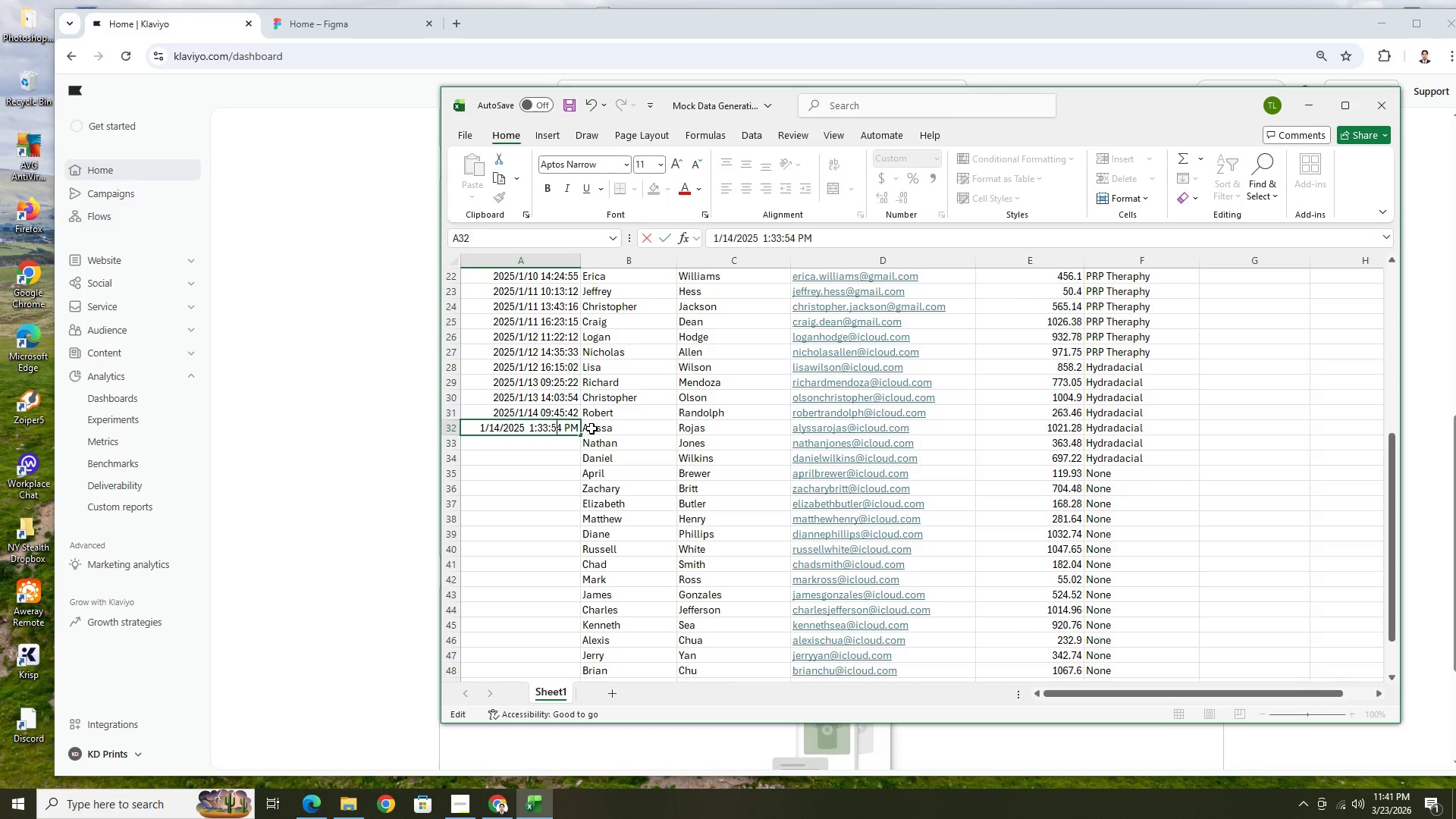 
key(ArrowRight)
 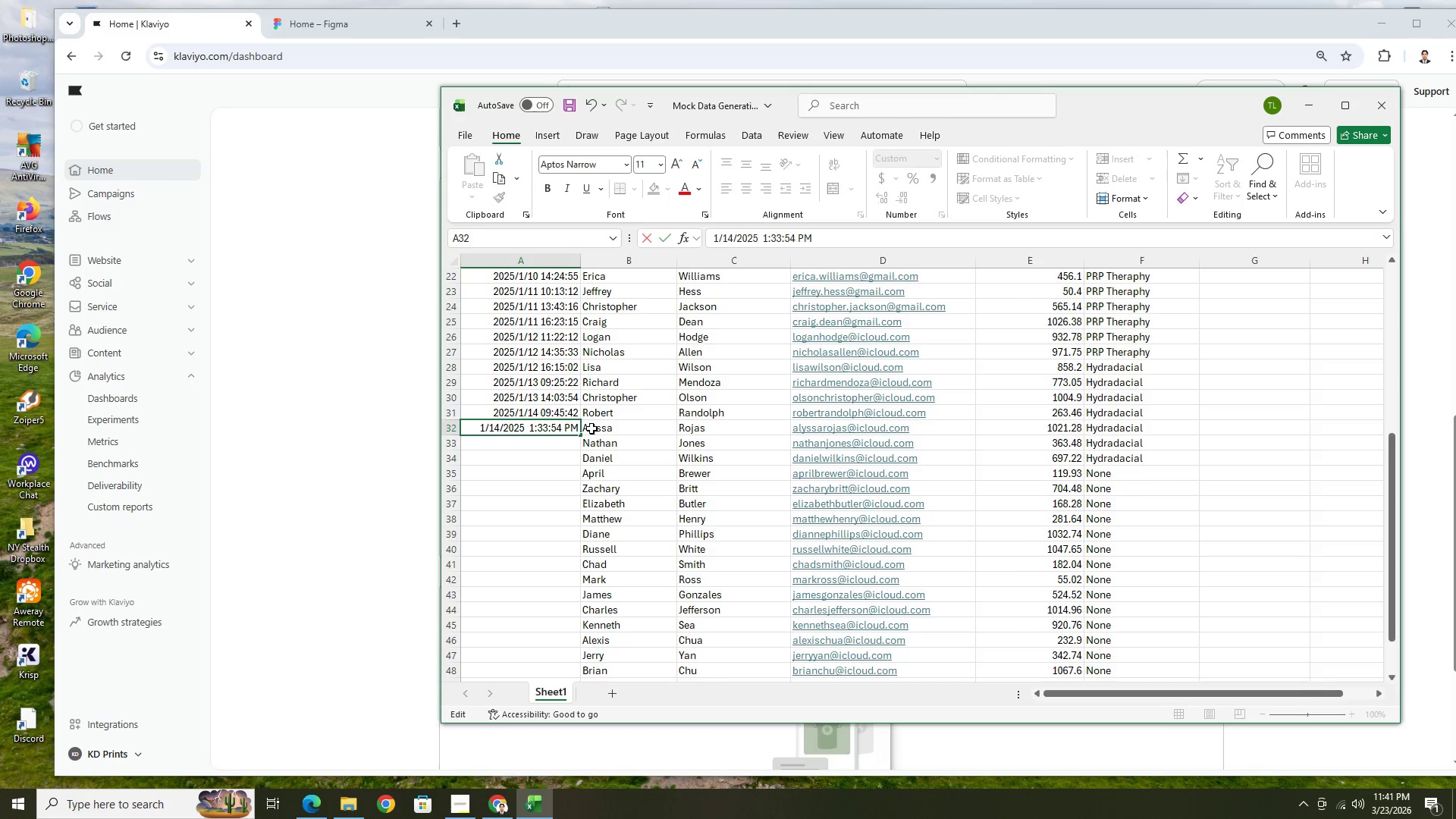 
key(Backspace)
 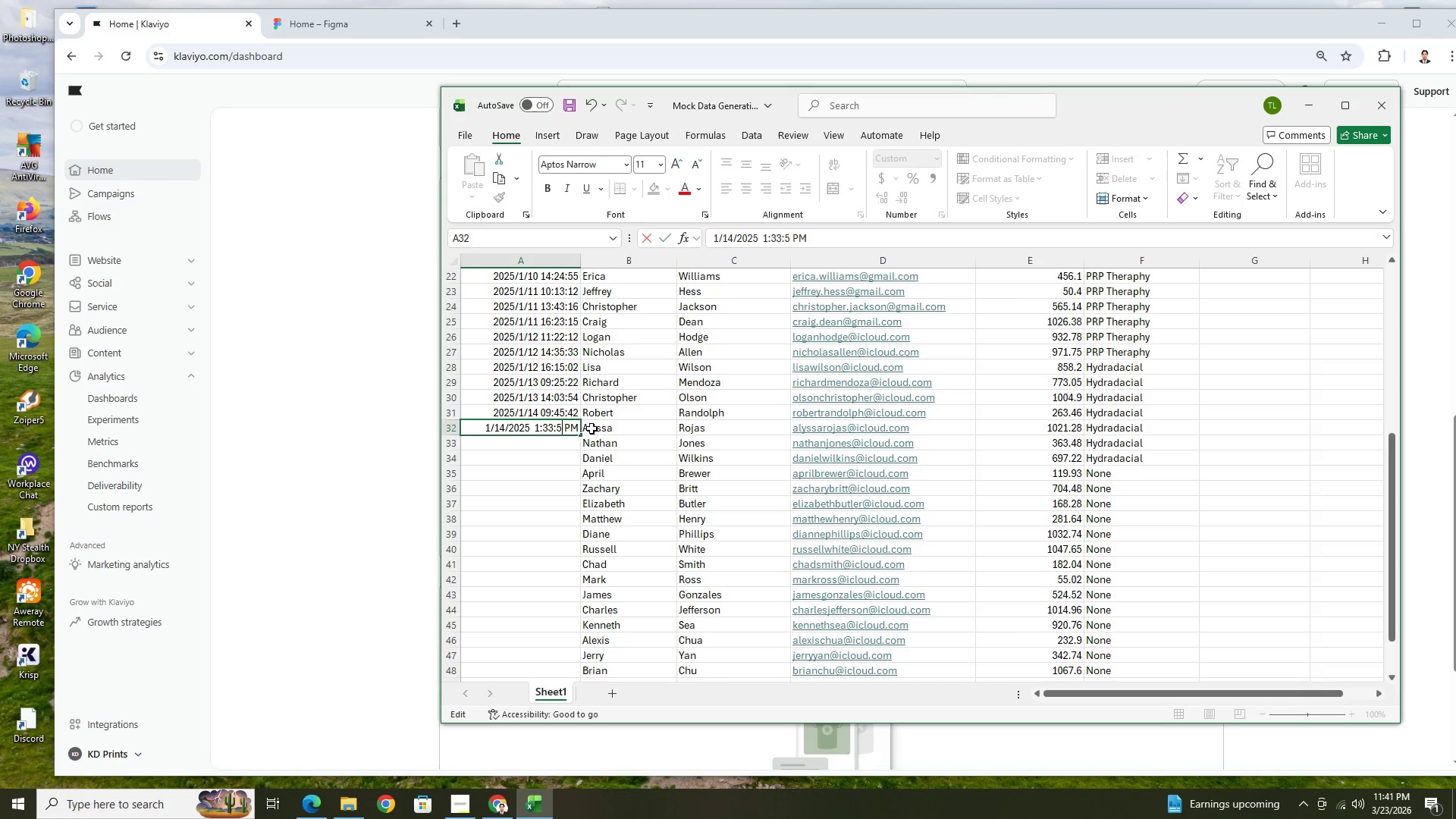 
key(7)
 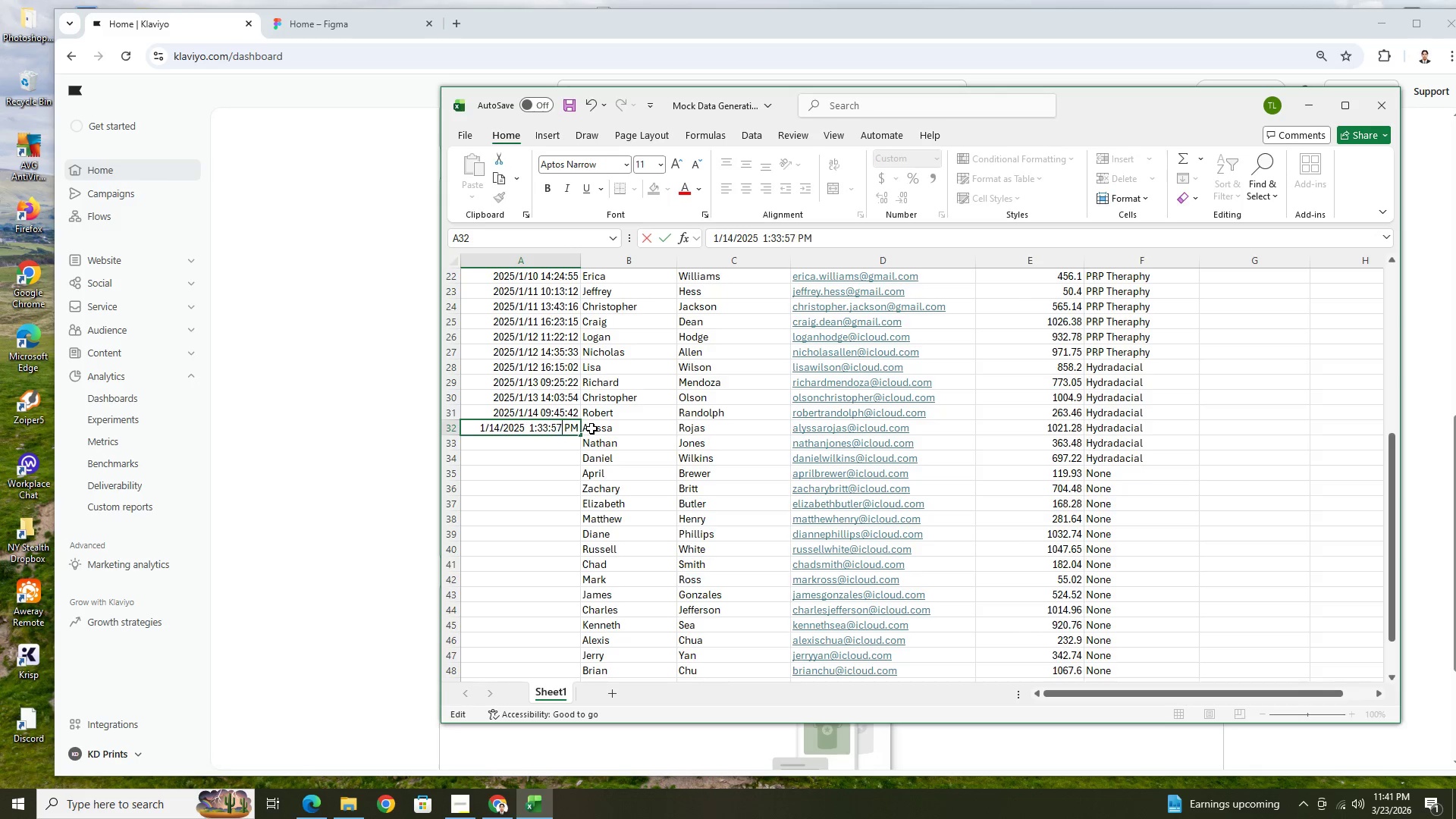 
key(Enter)
 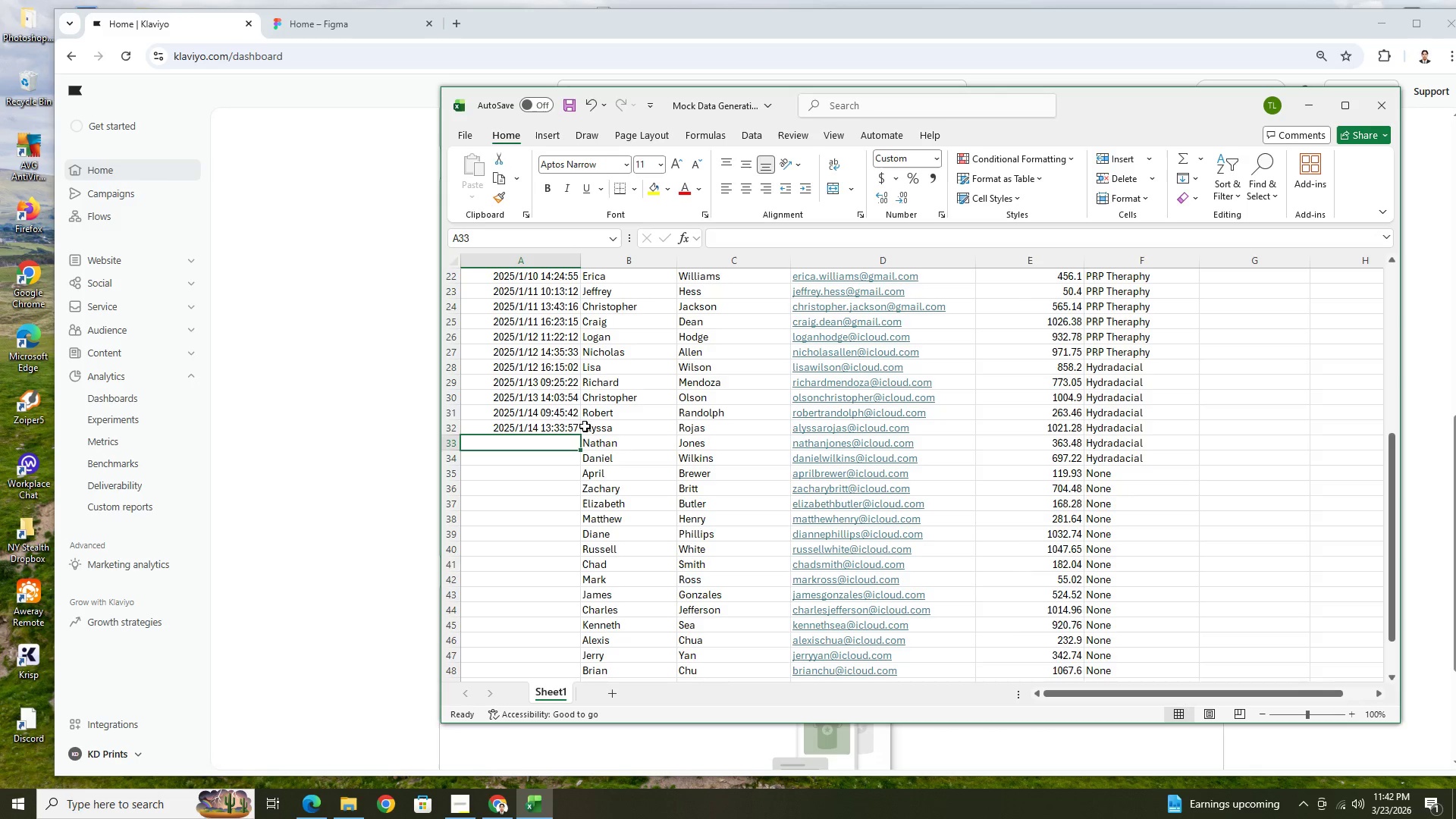 
left_click([568, 427])
 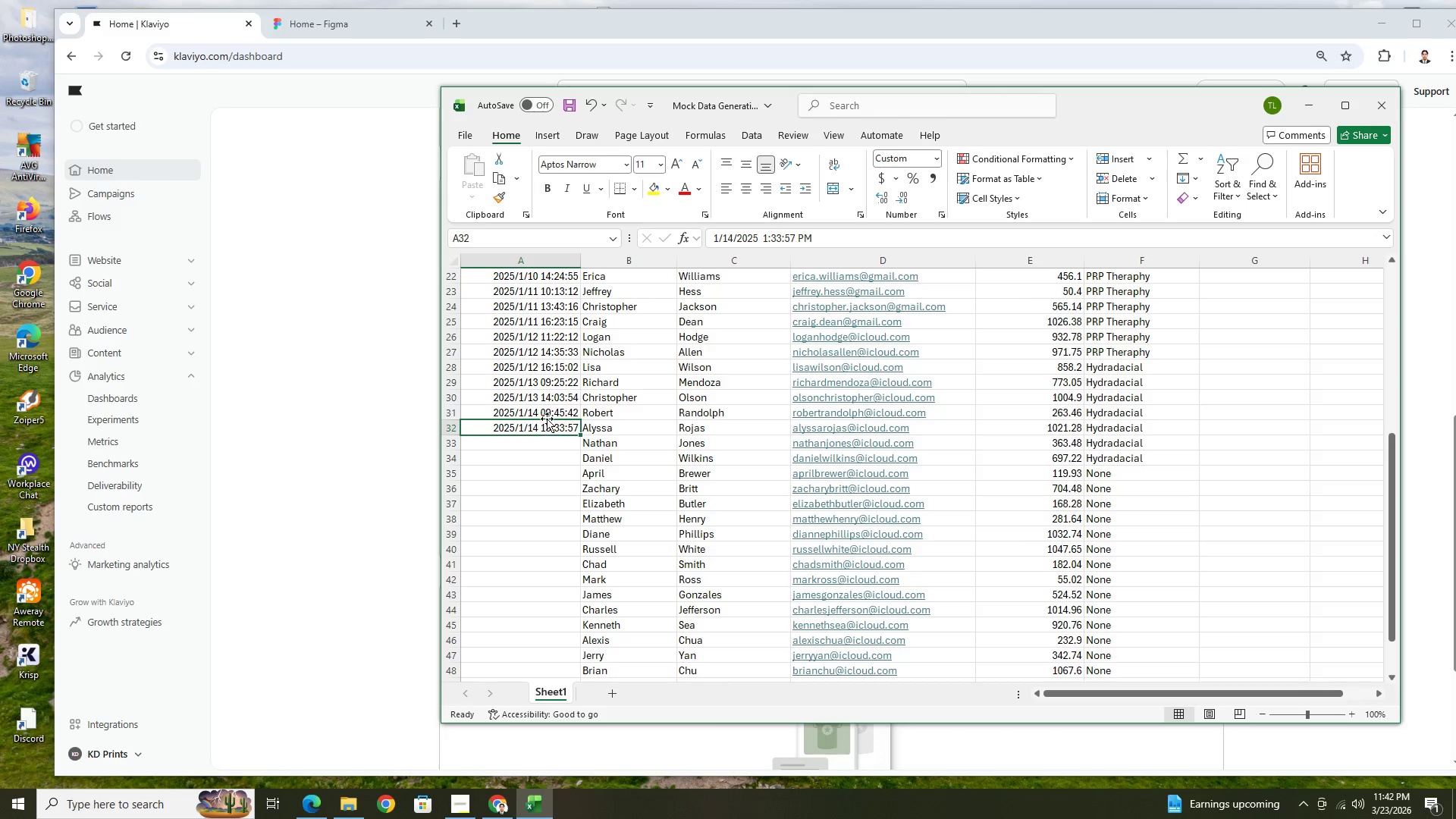 
left_click([551, 406])
 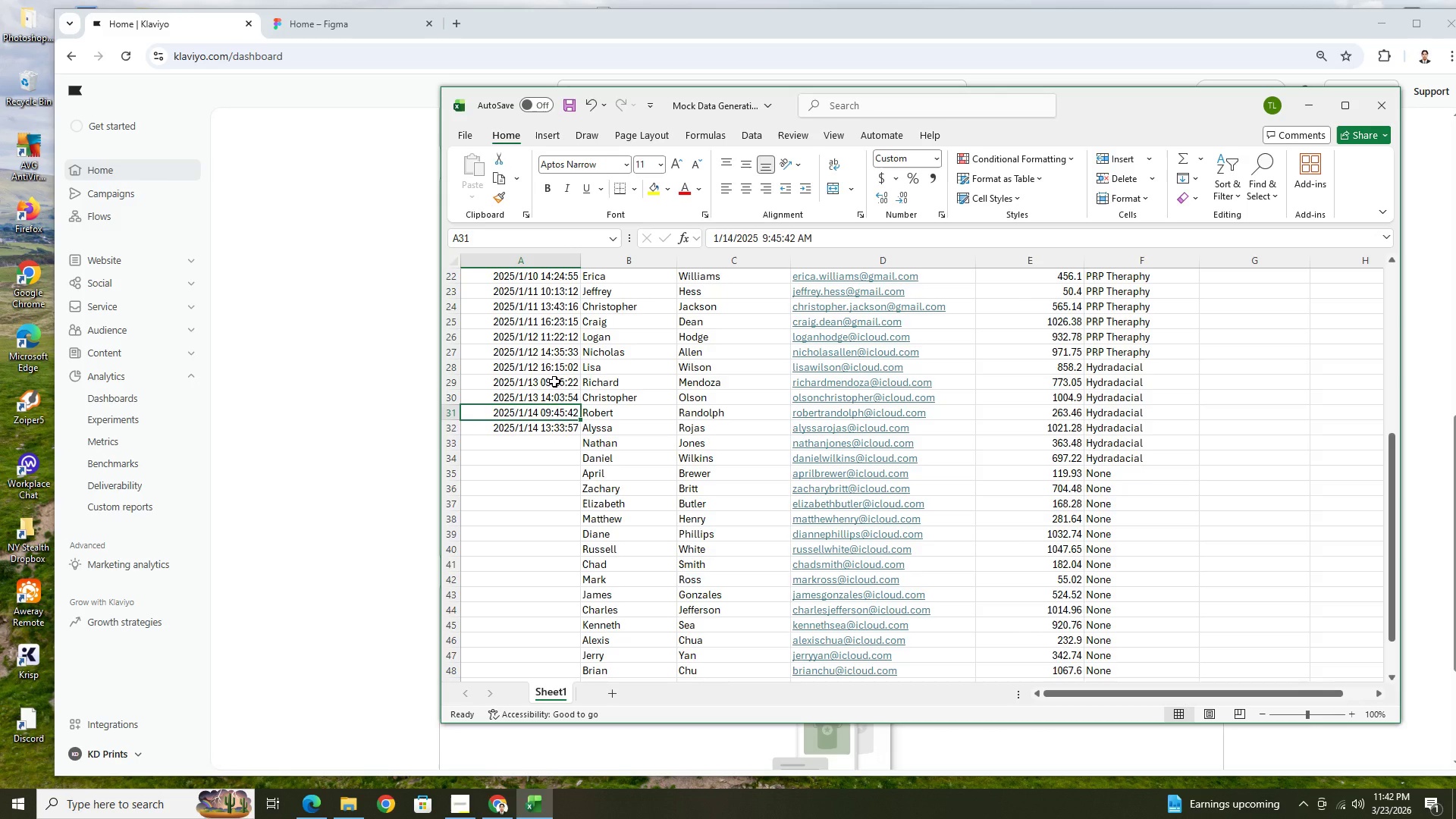 
double_click([552, 373])
 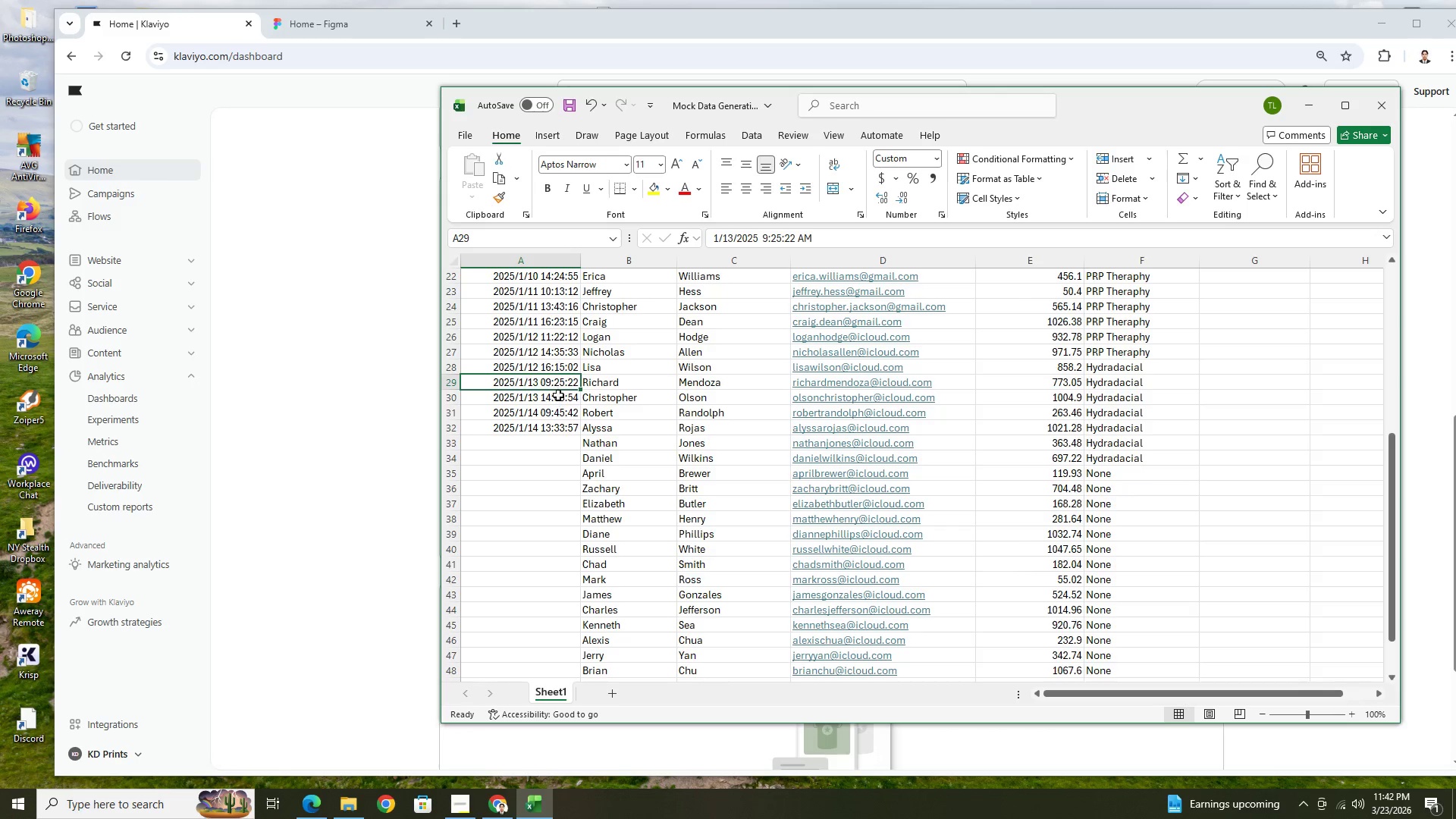 
left_click([560, 397])
 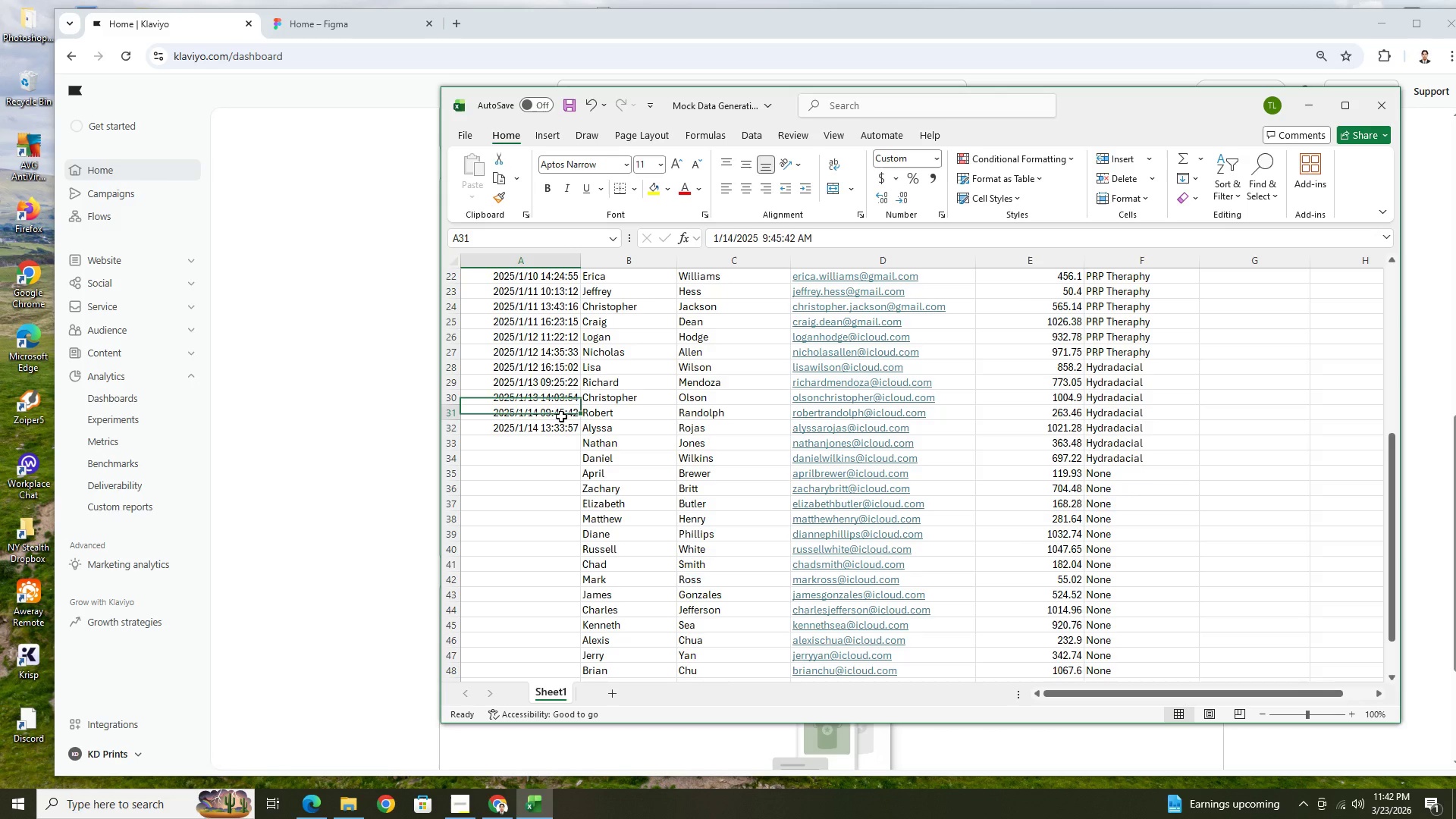 
double_click([561, 416])
 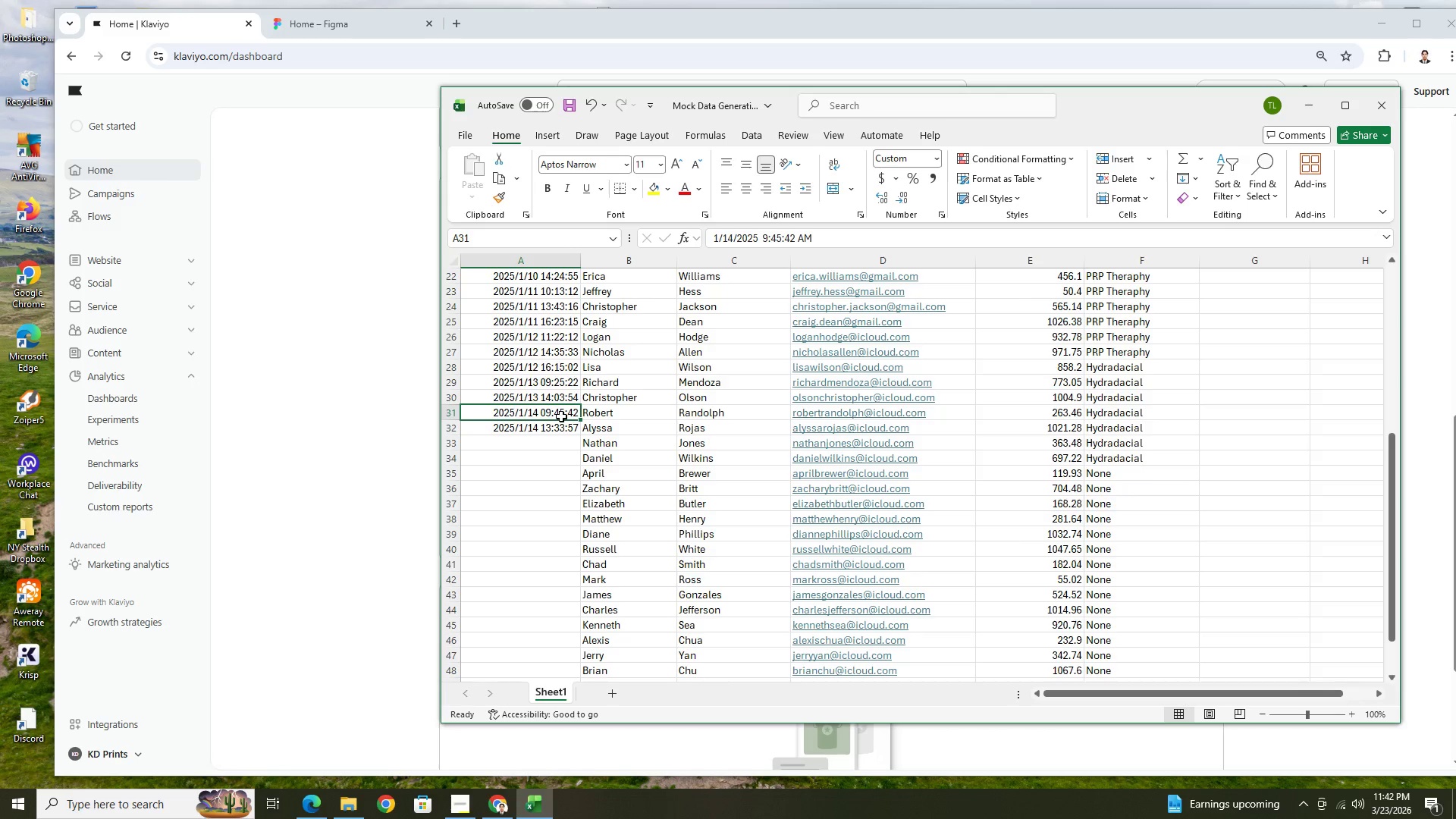 
key(Control+ControlLeft)
 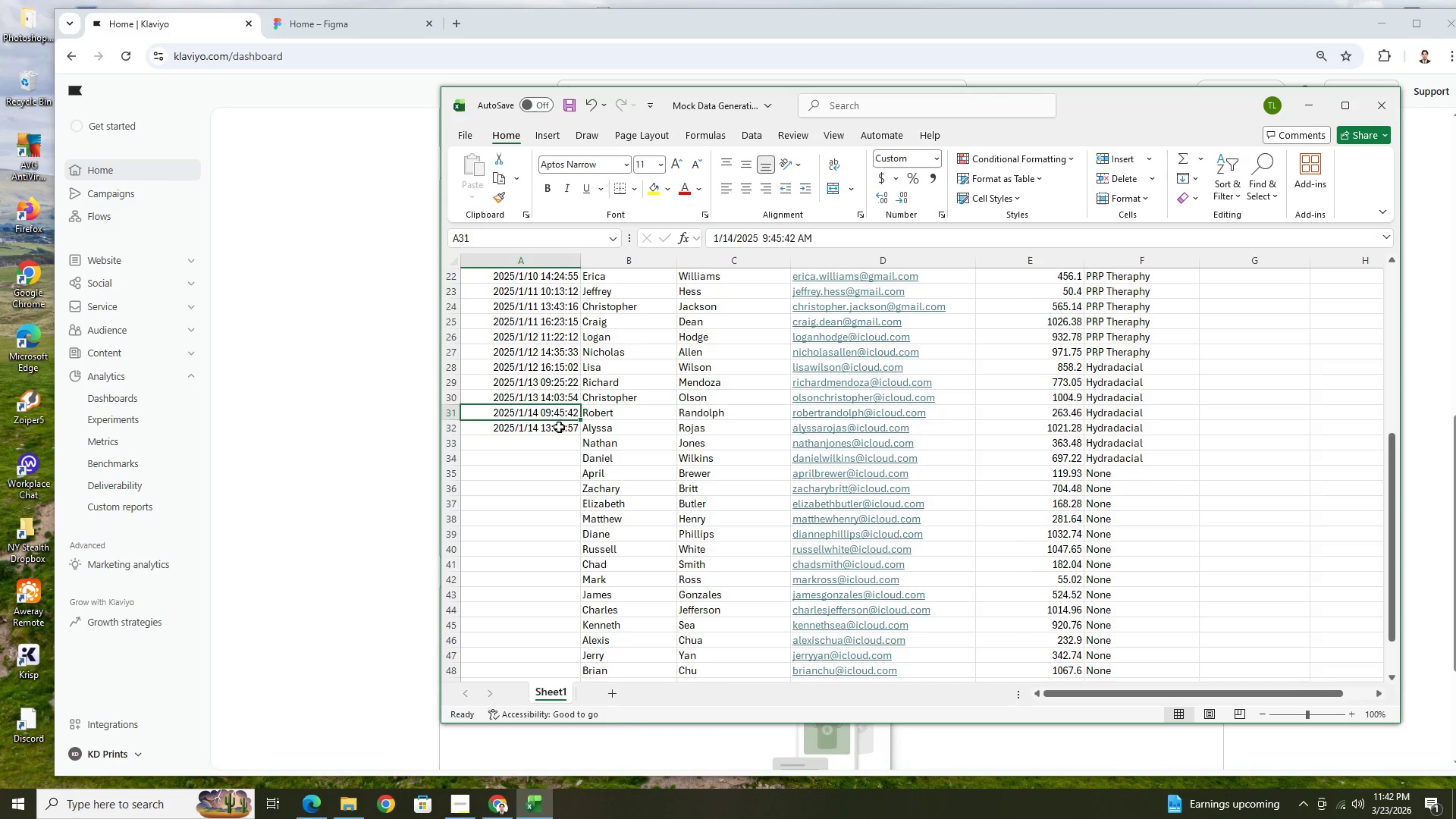 
key(Control+C)
 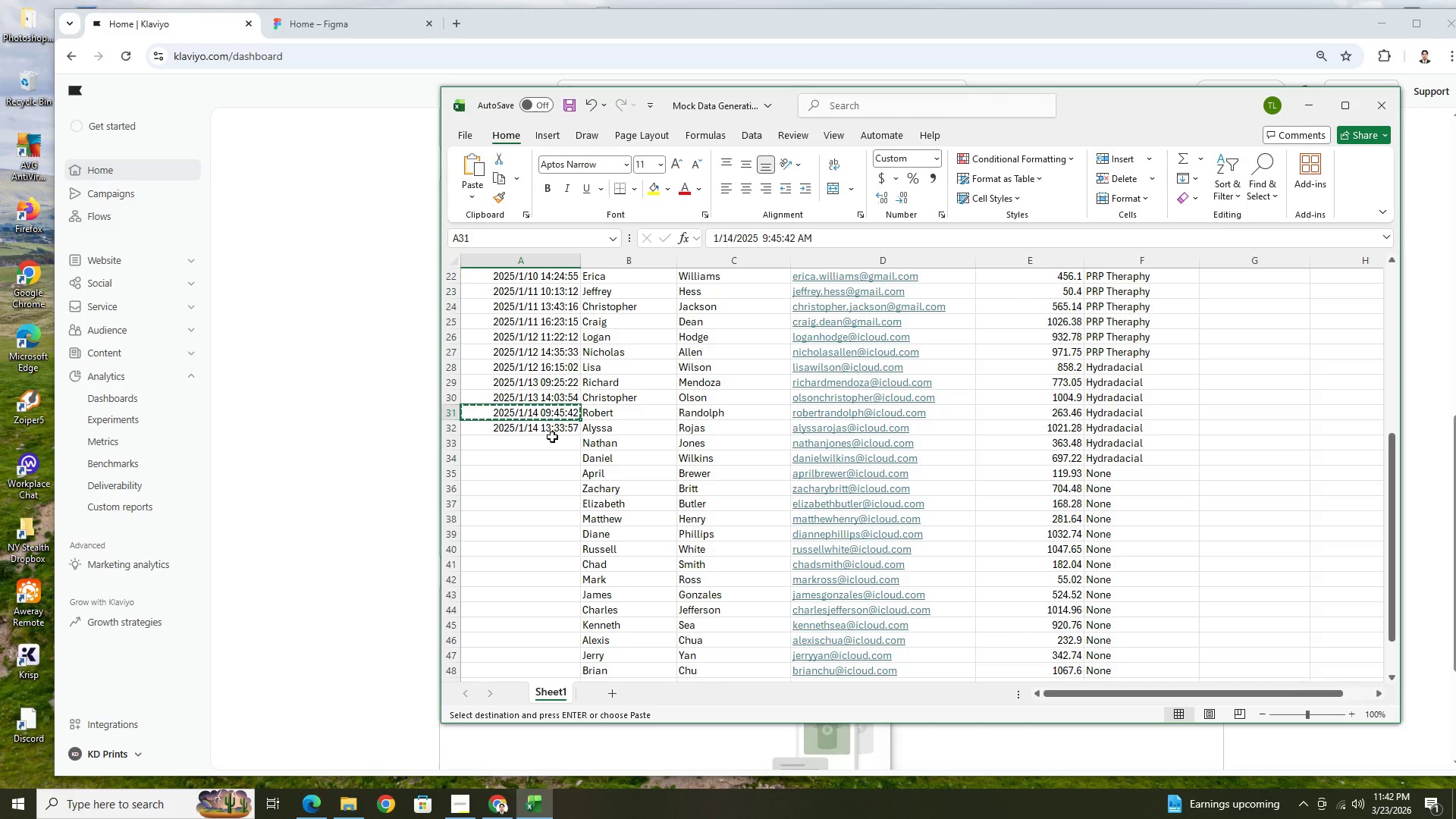 
left_click([552, 438])
 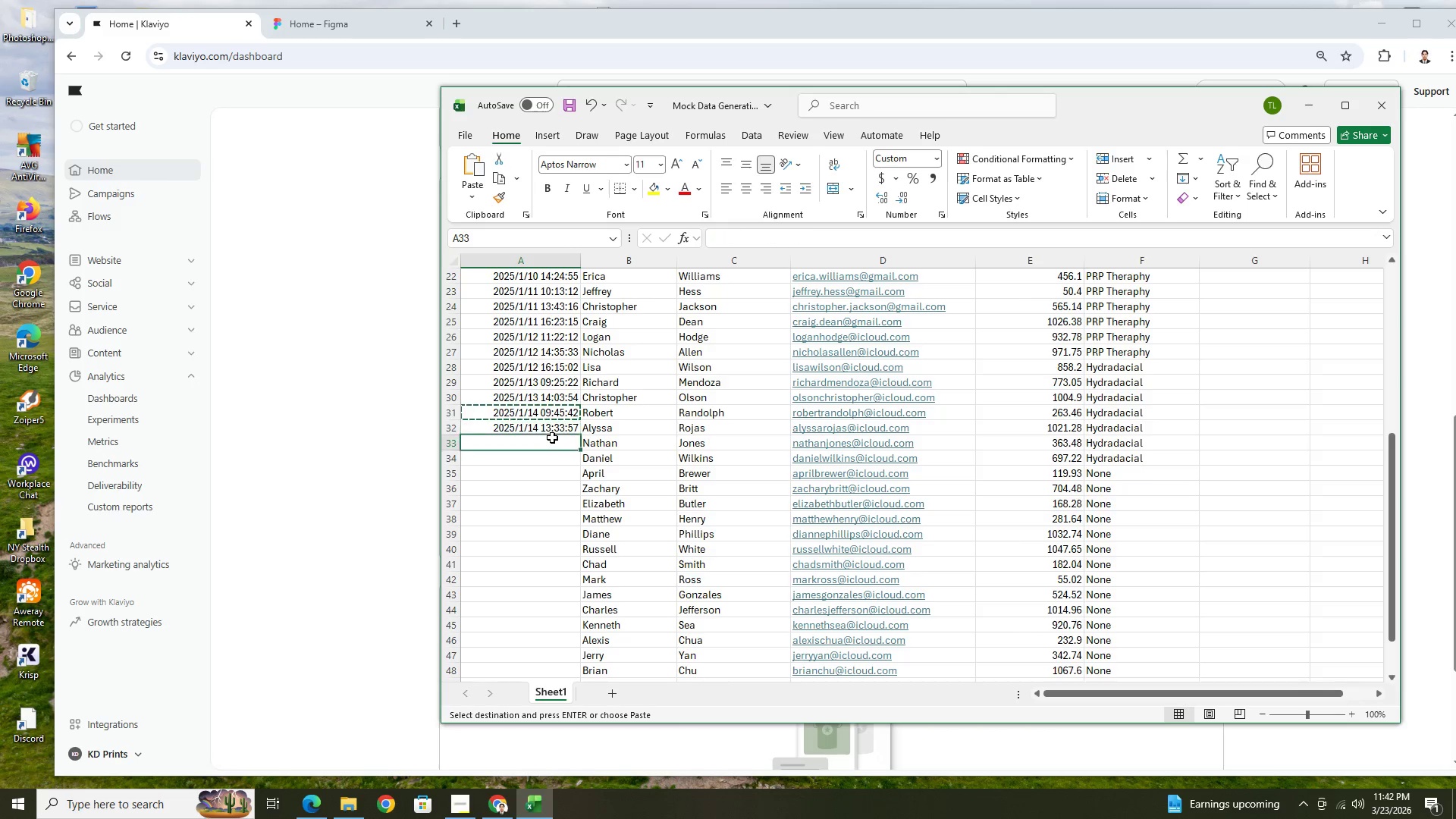 
key(Control+ControlLeft)
 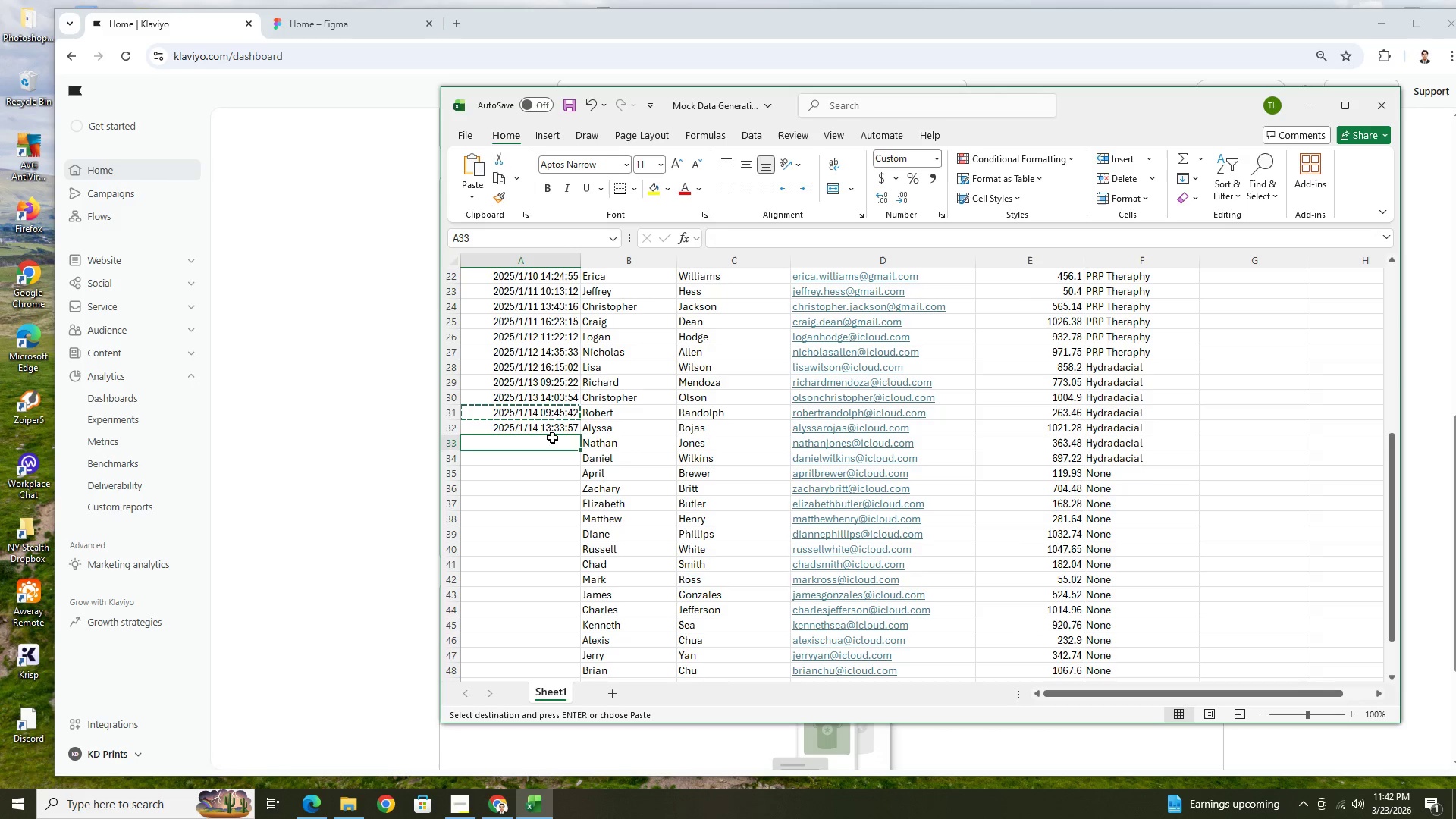 
key(Control+V)
 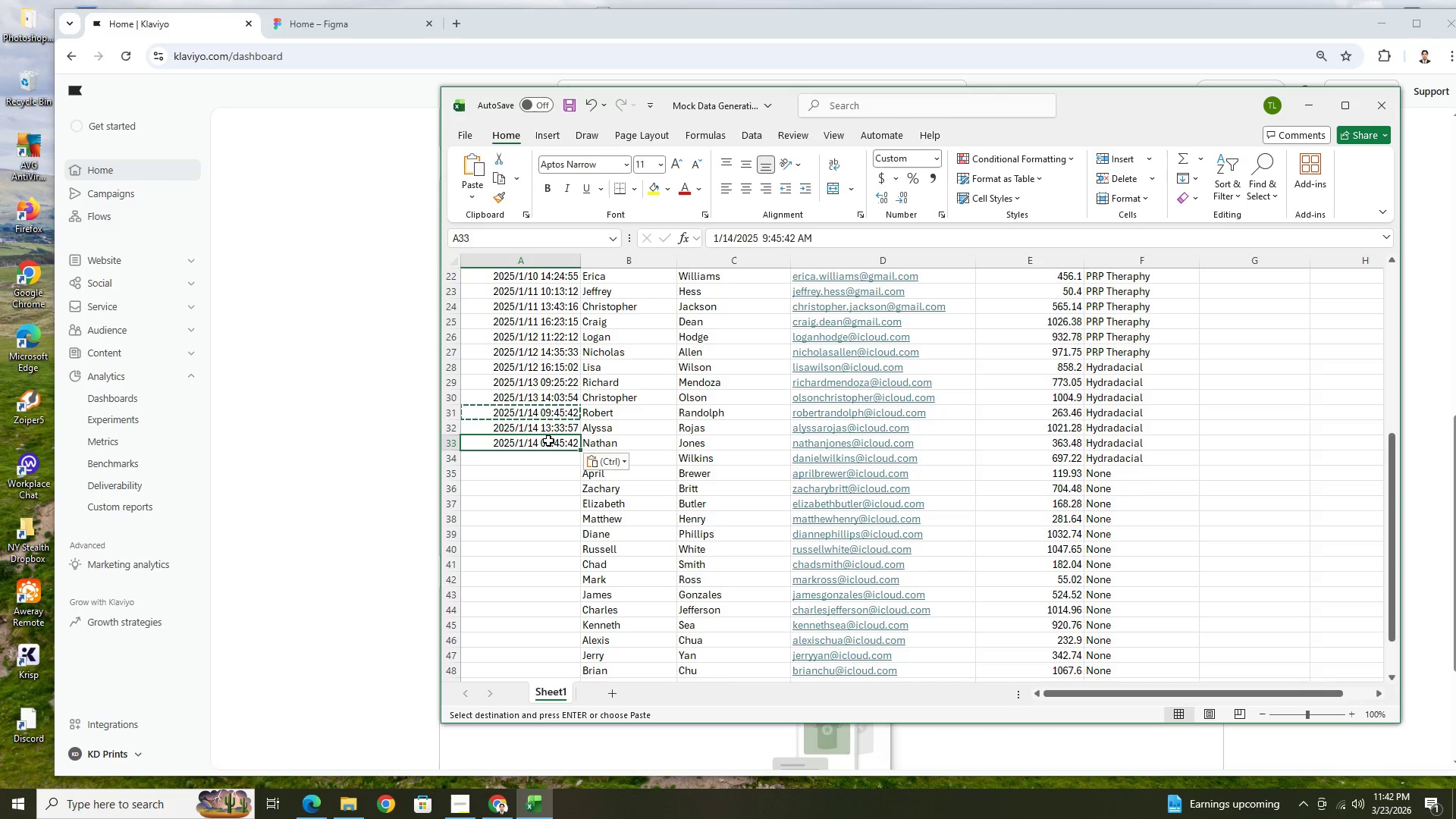 
double_click([548, 441])
 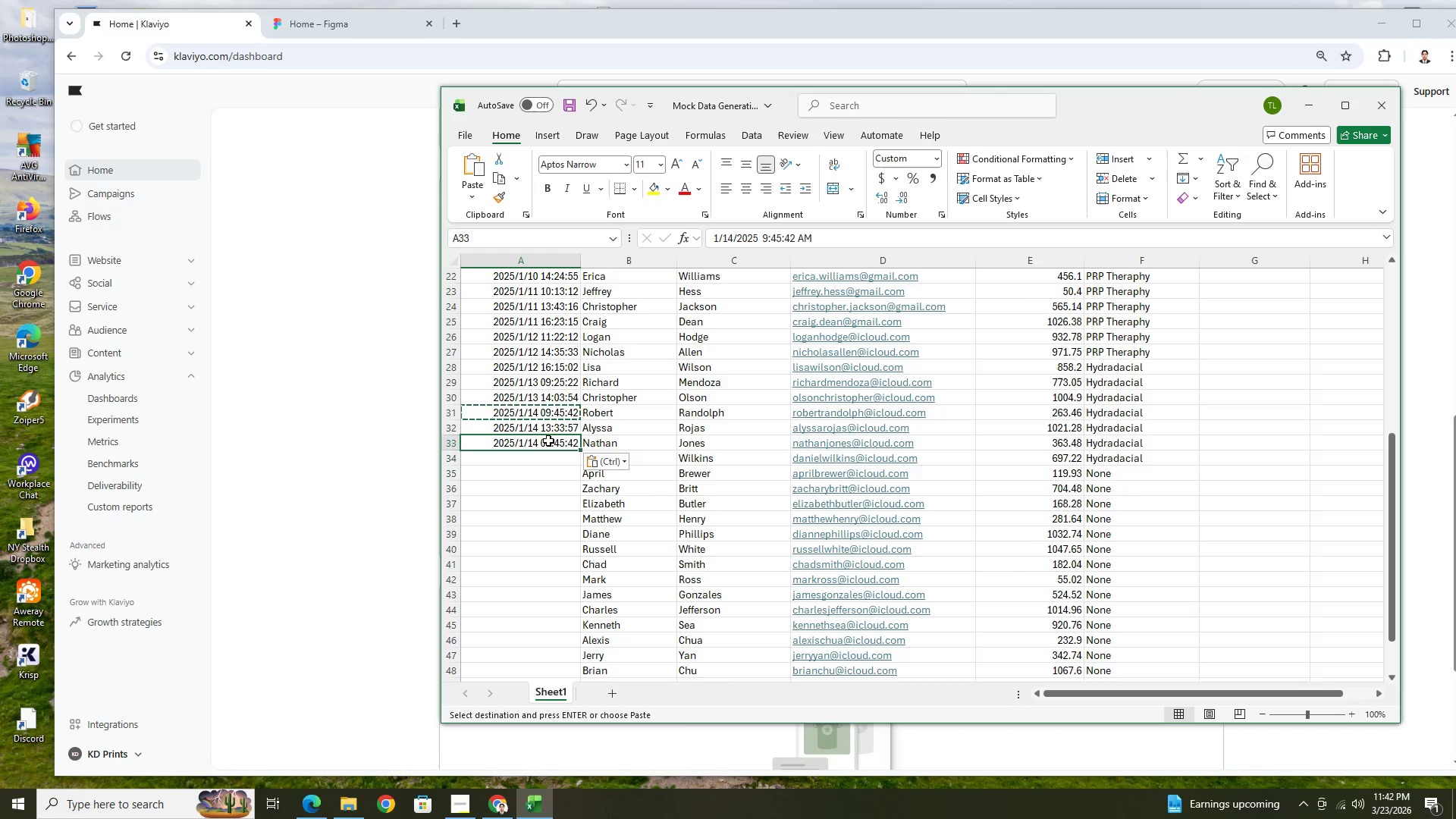 
triple_click([548, 441])
 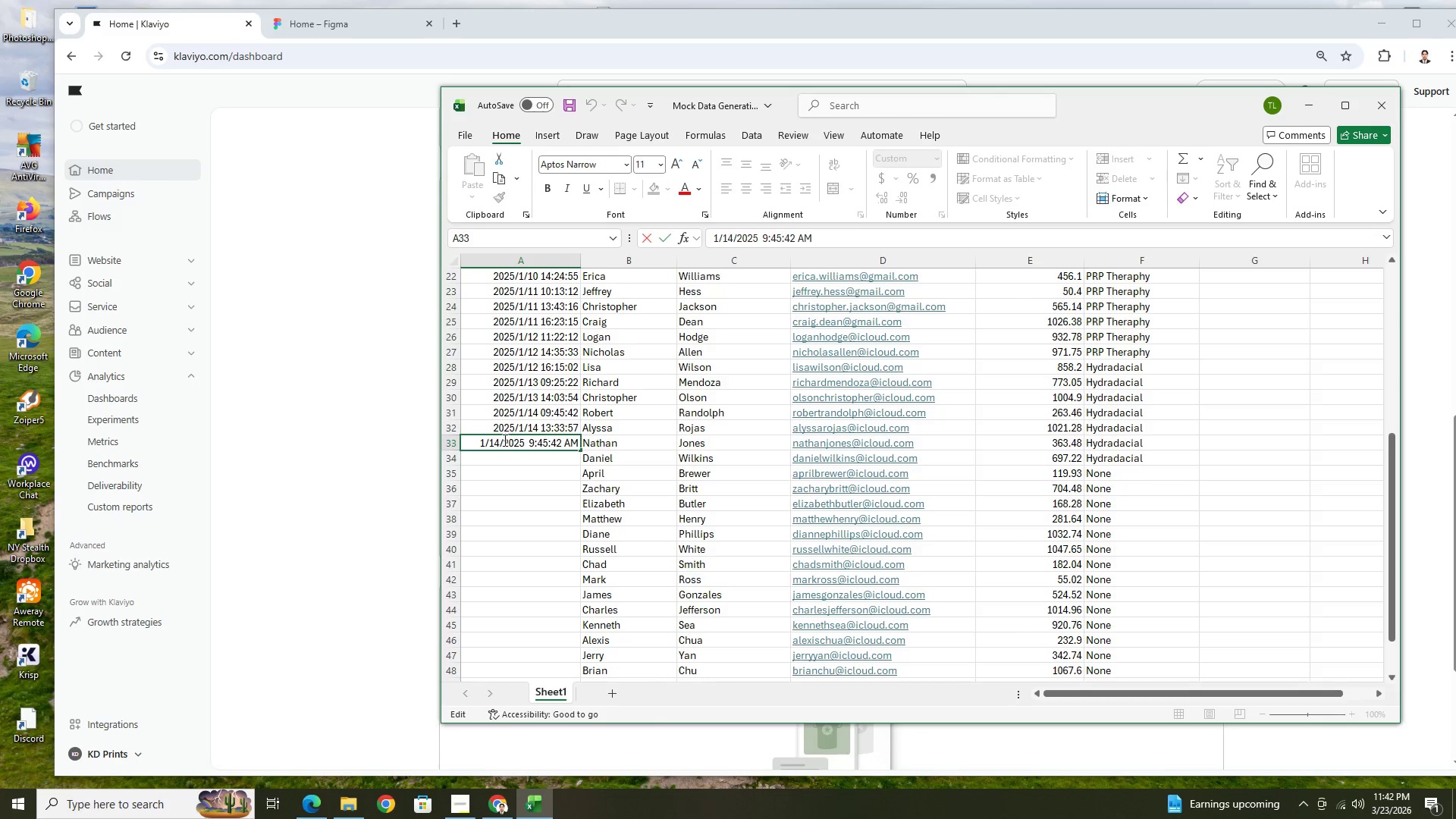 
left_click([500, 440])
 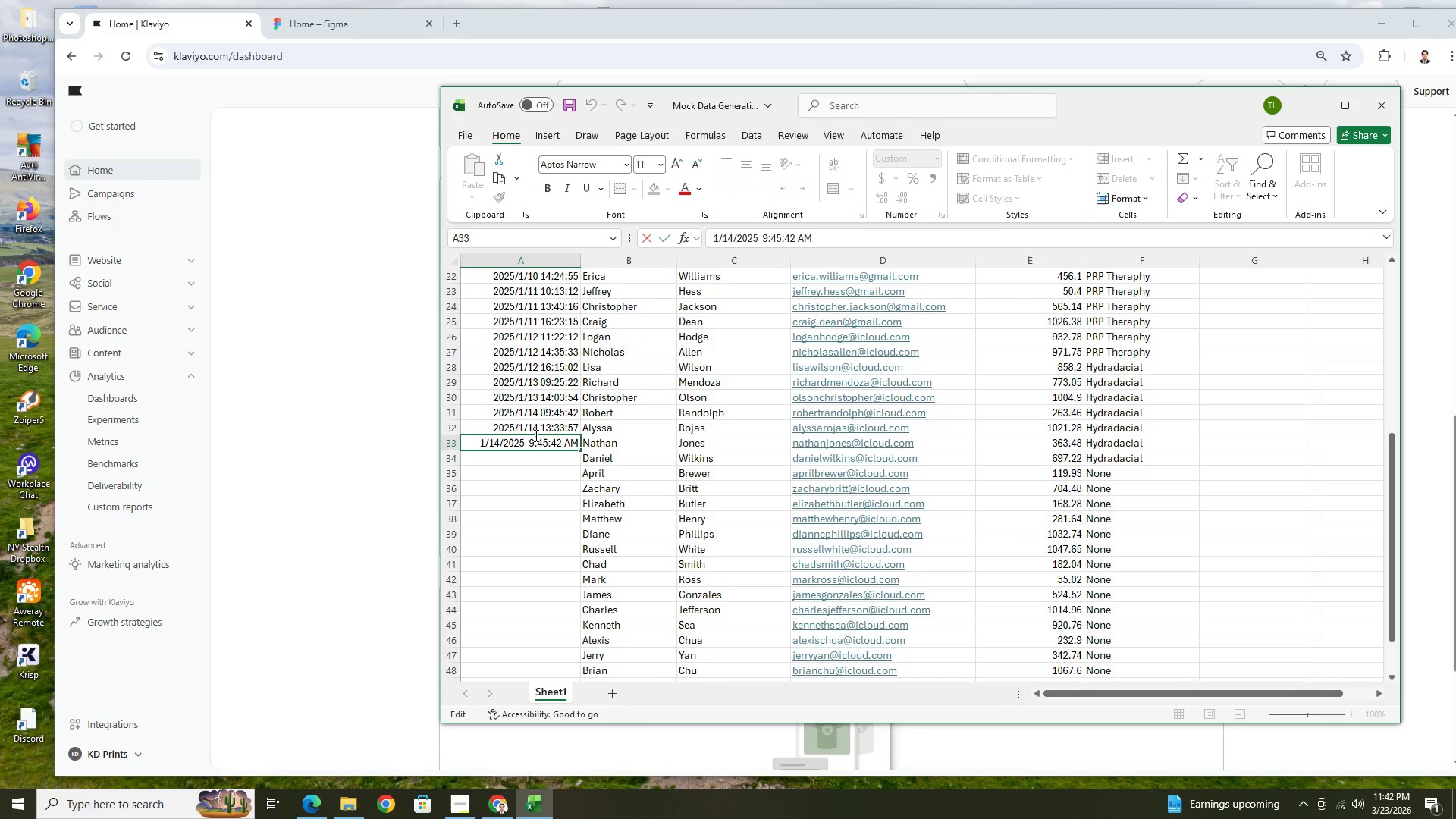 
key(Backspace)
 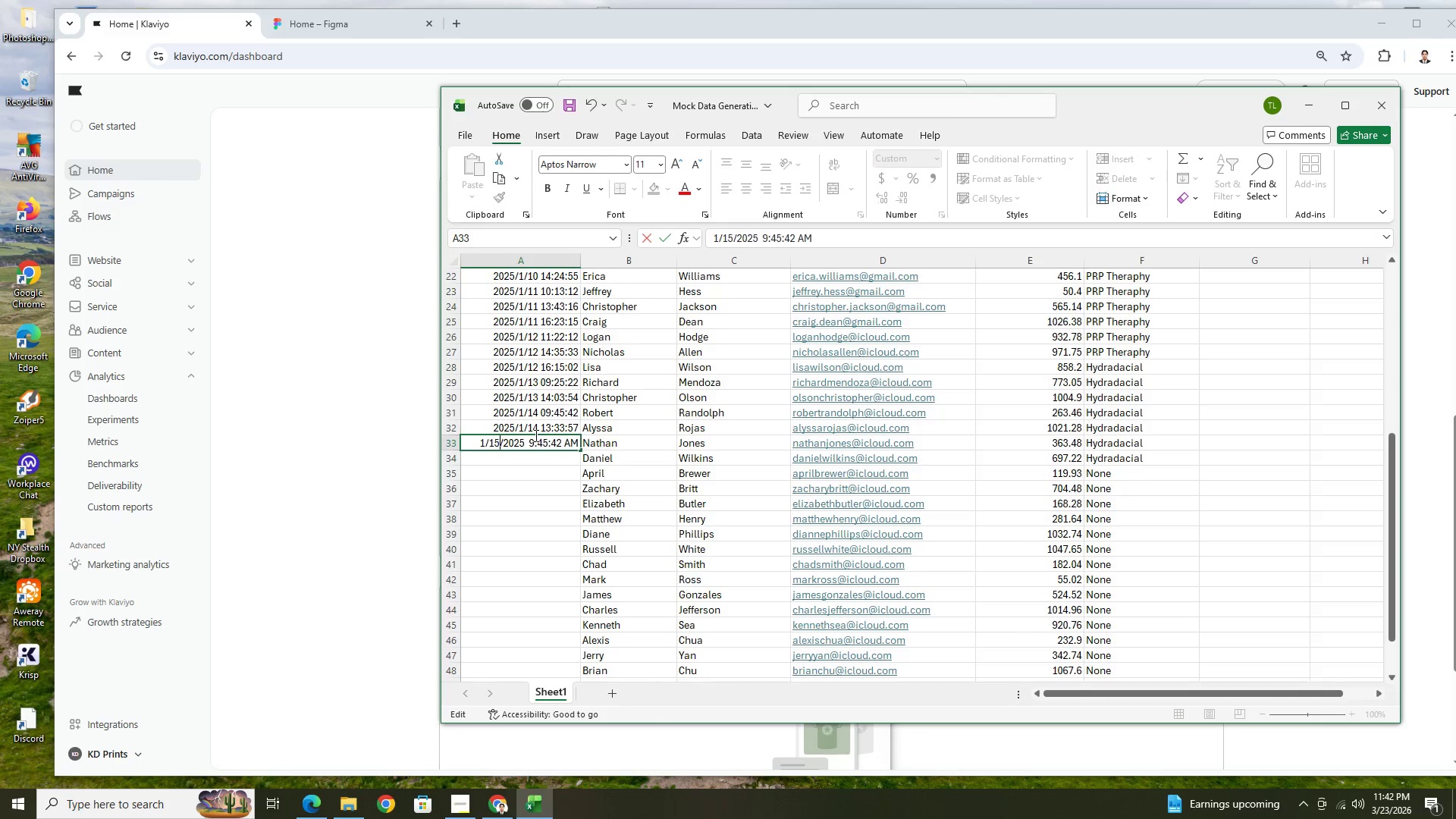 
key(5)
 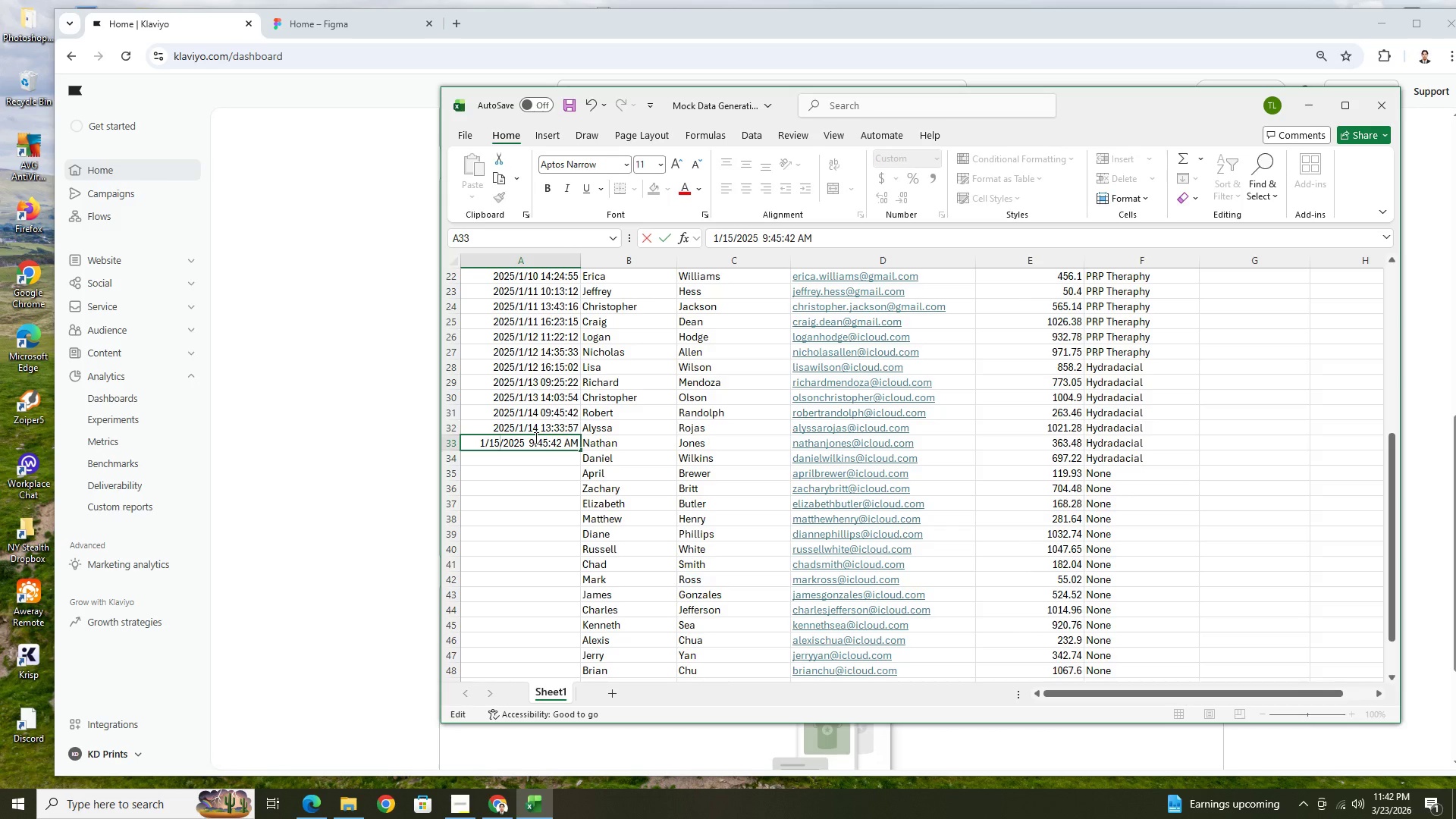 
left_click([535, 438])
 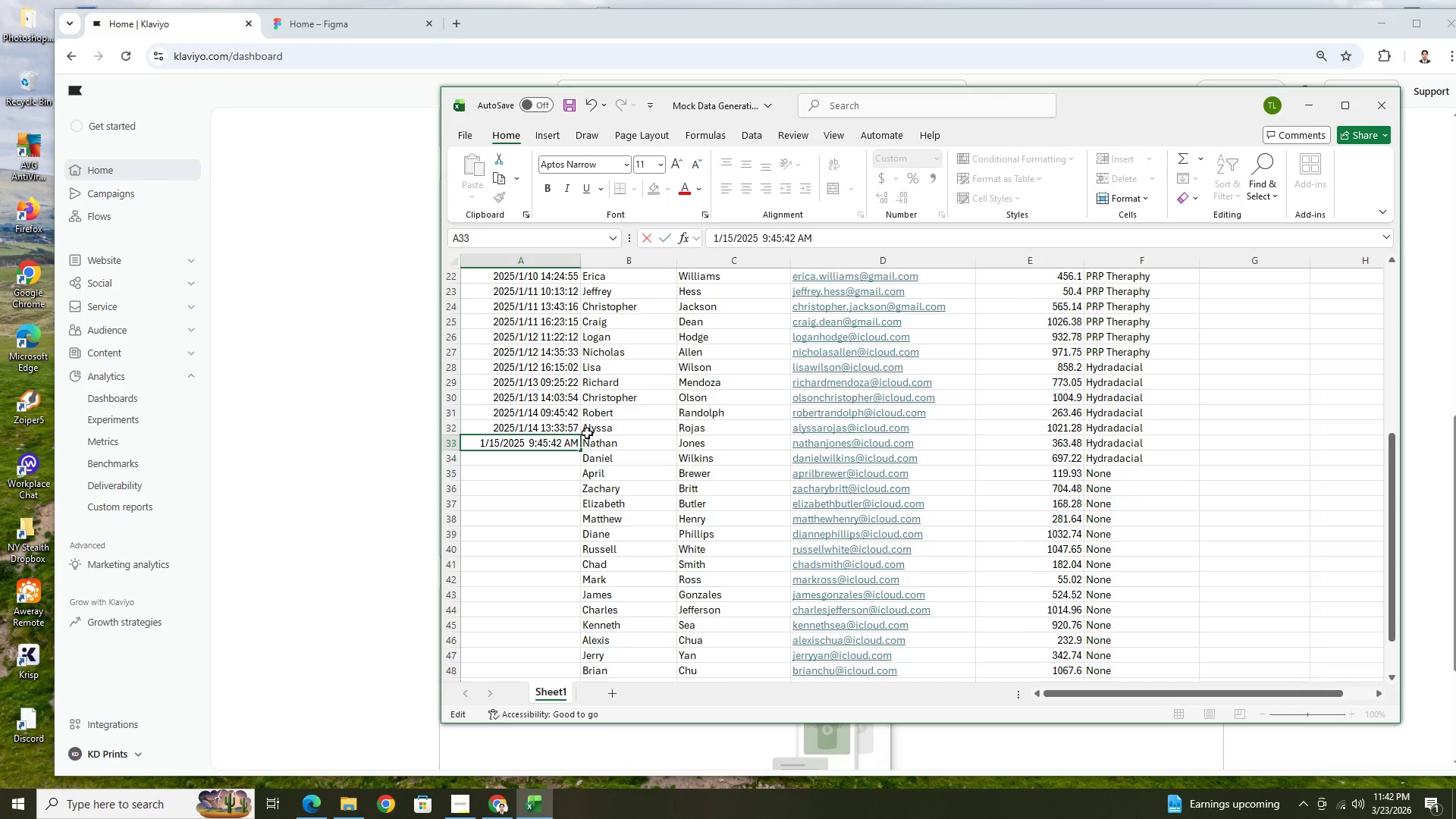 
key(Backspace)
type(10)
 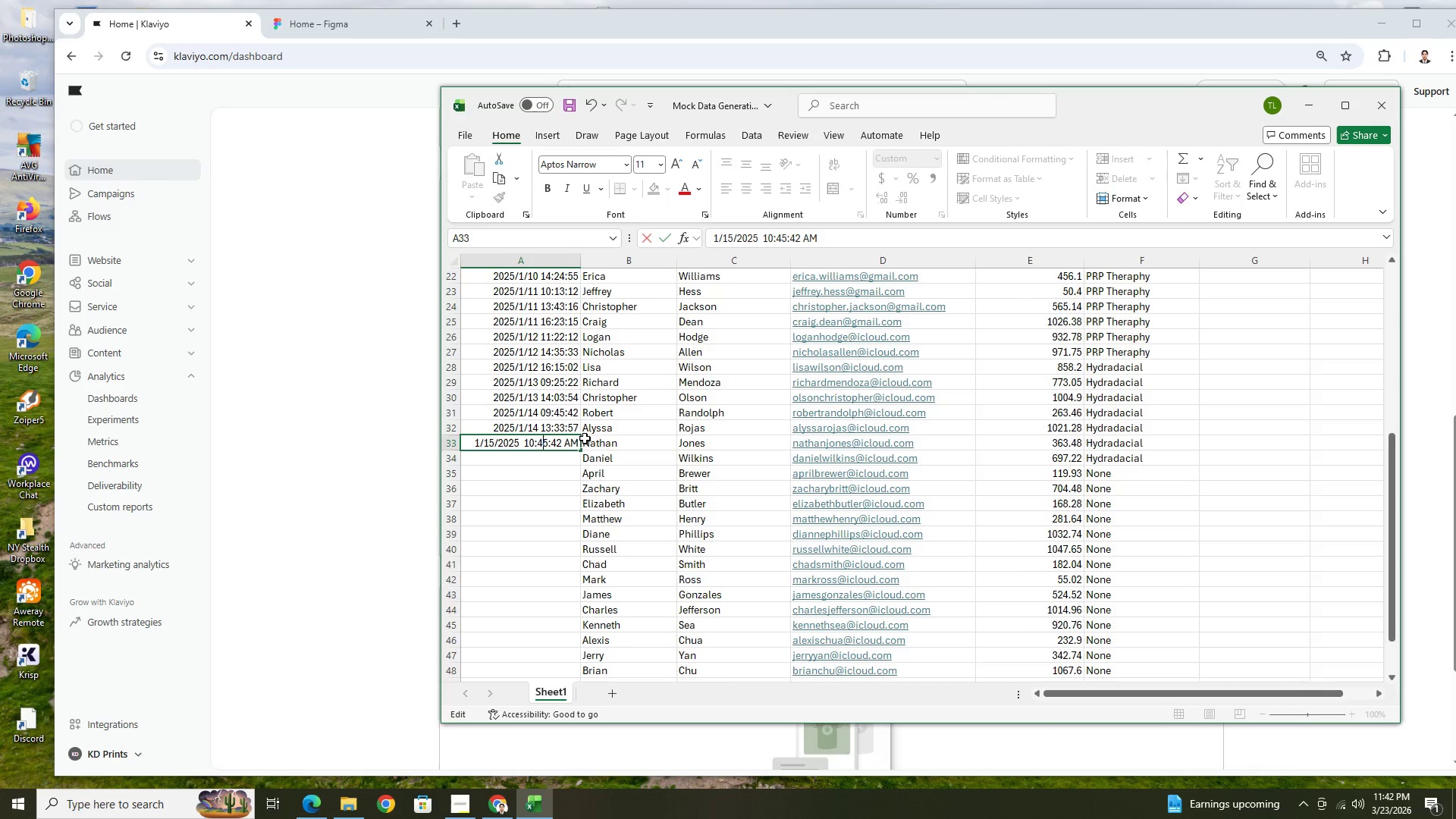 
key(2)
 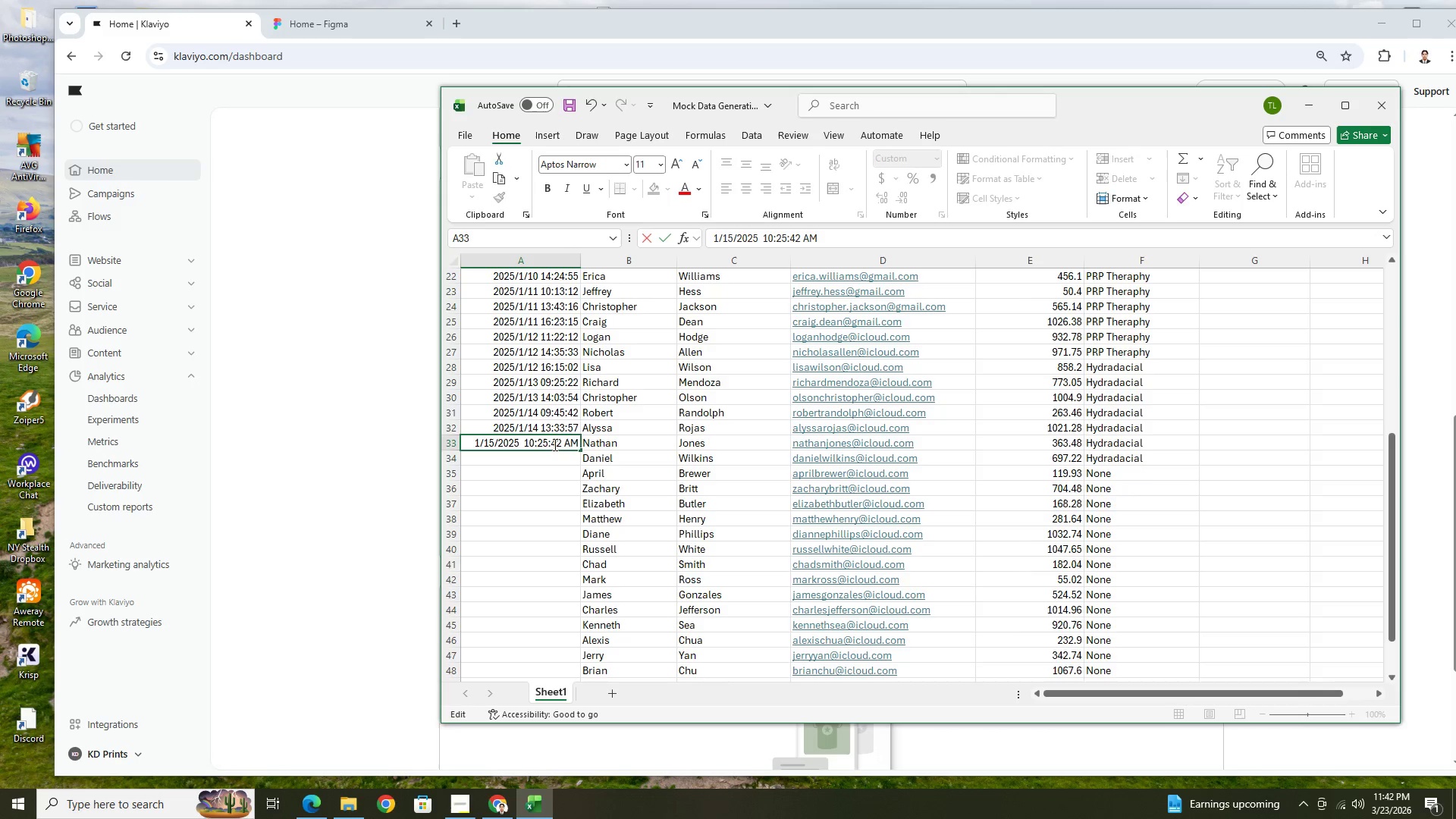 
key(Backspace)
 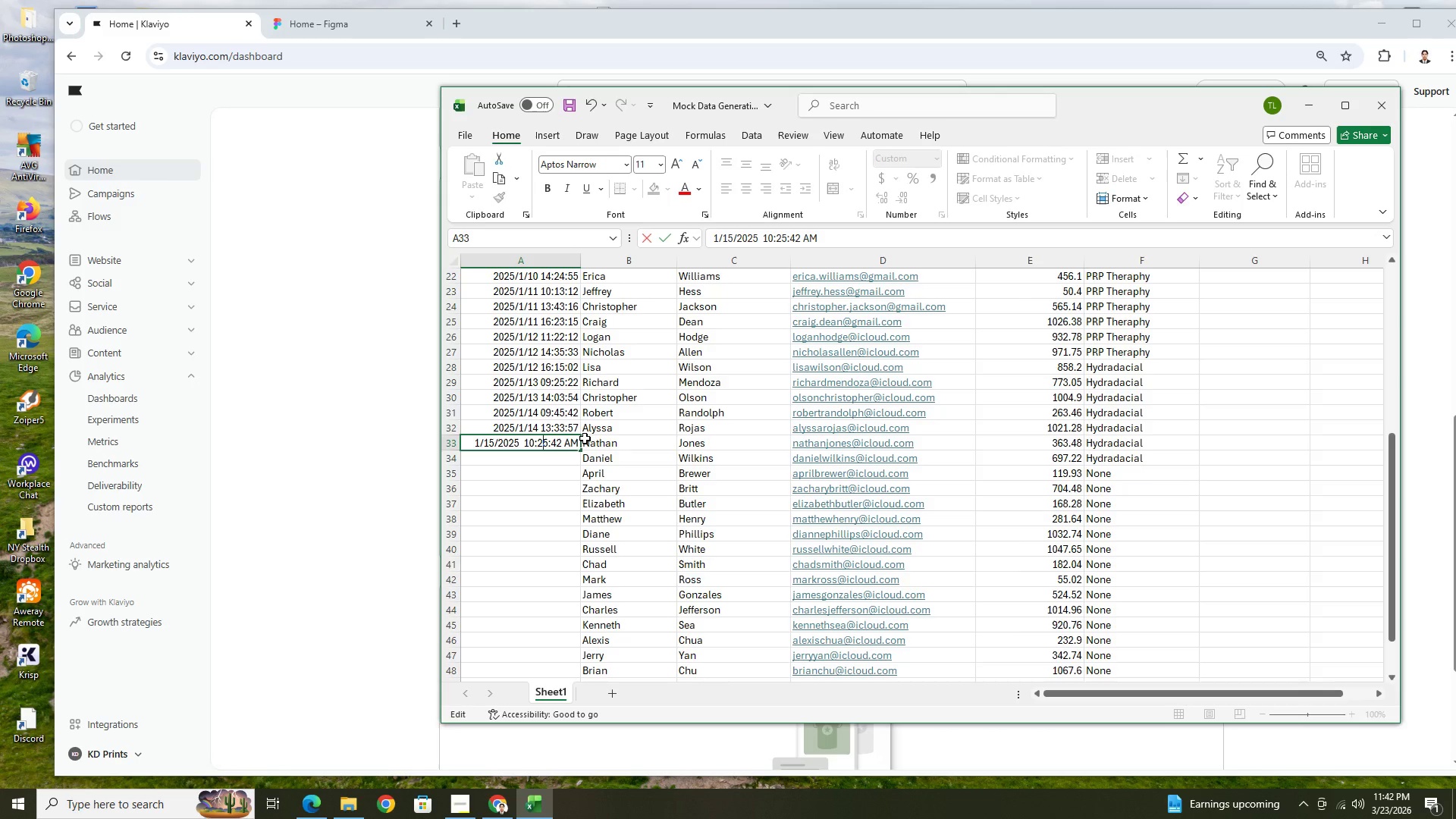 
double_click([557, 444])
 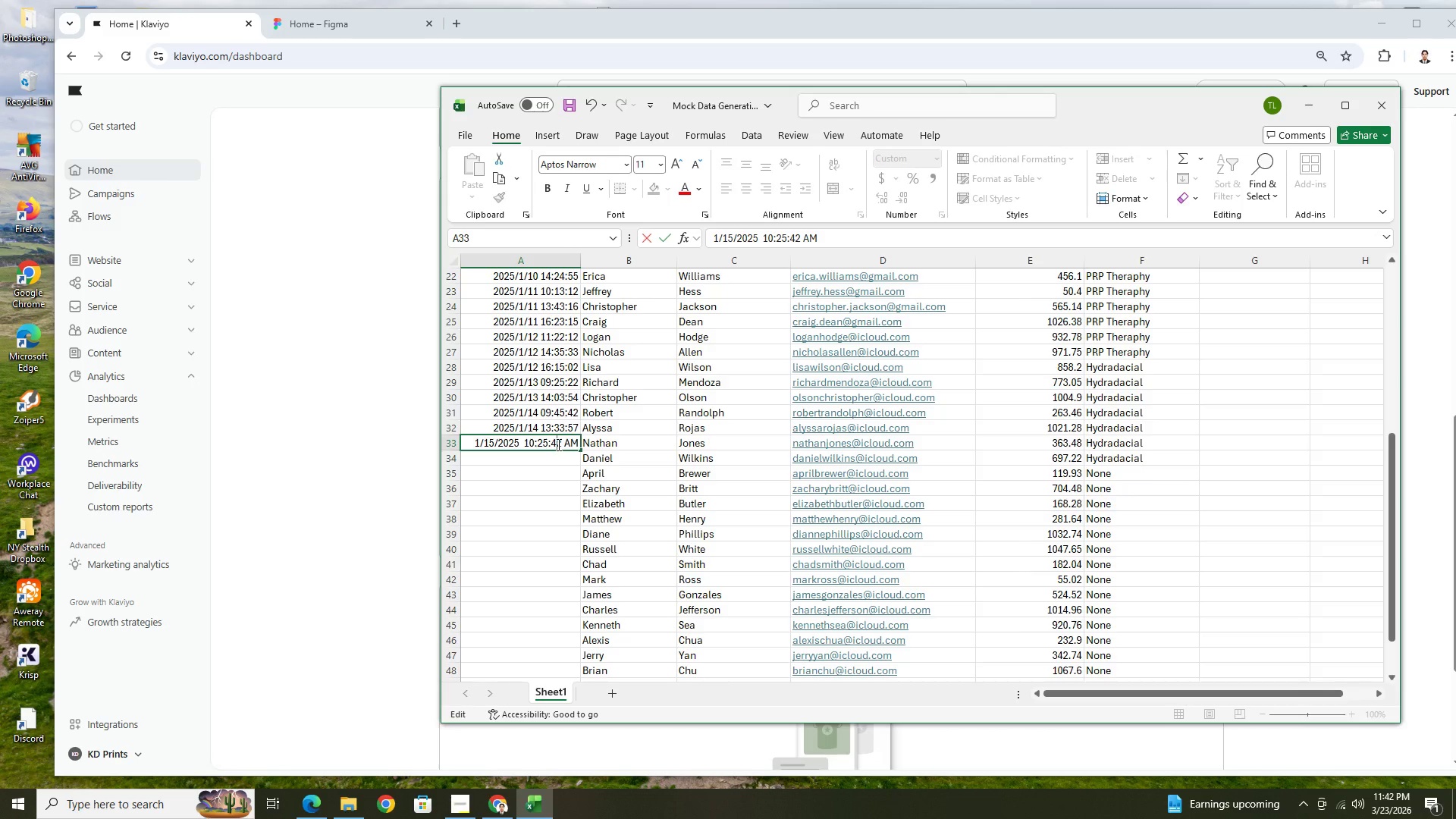 
key(Backspace)
 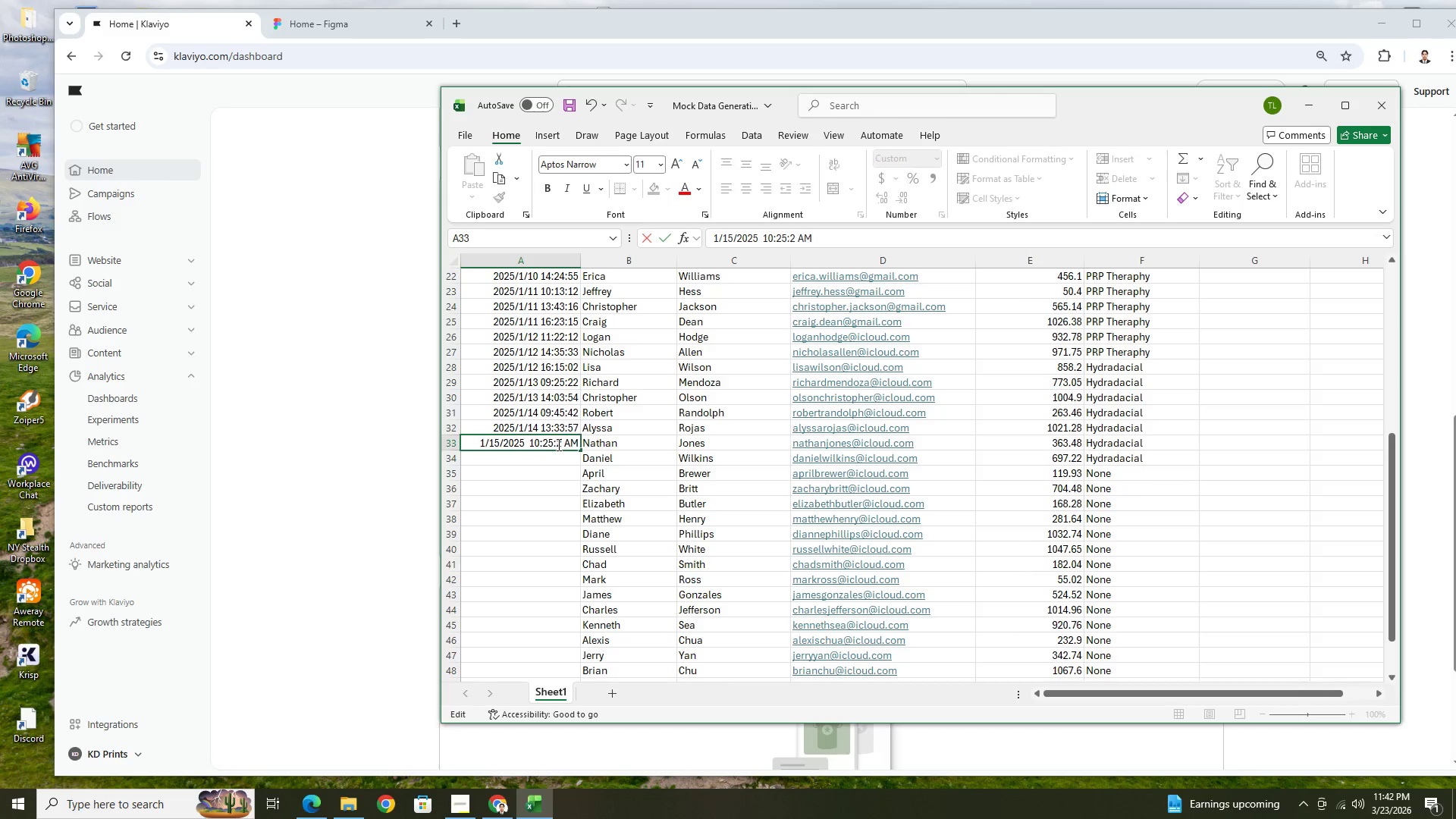 
key(4)
 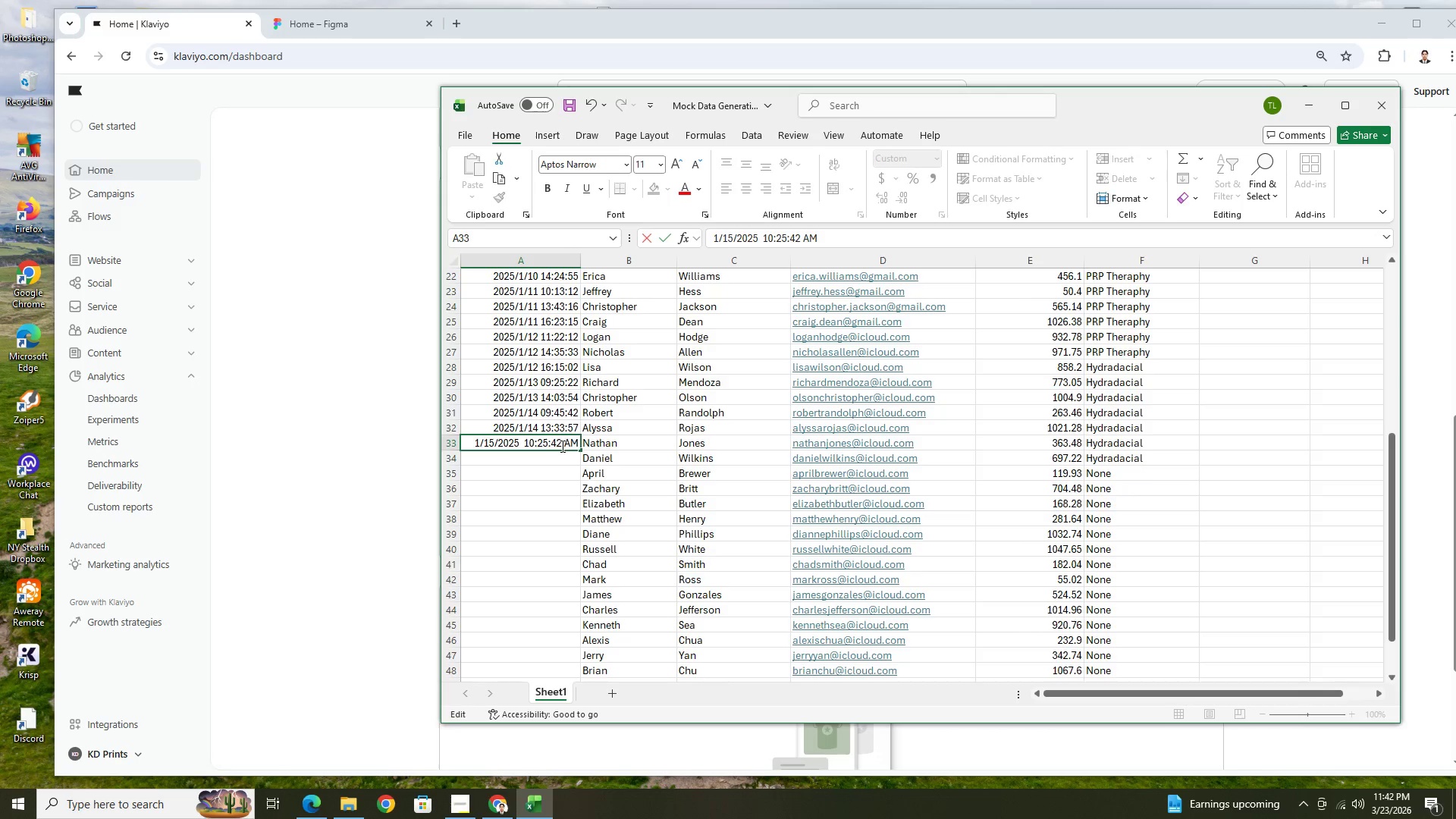 
left_click([566, 460])
 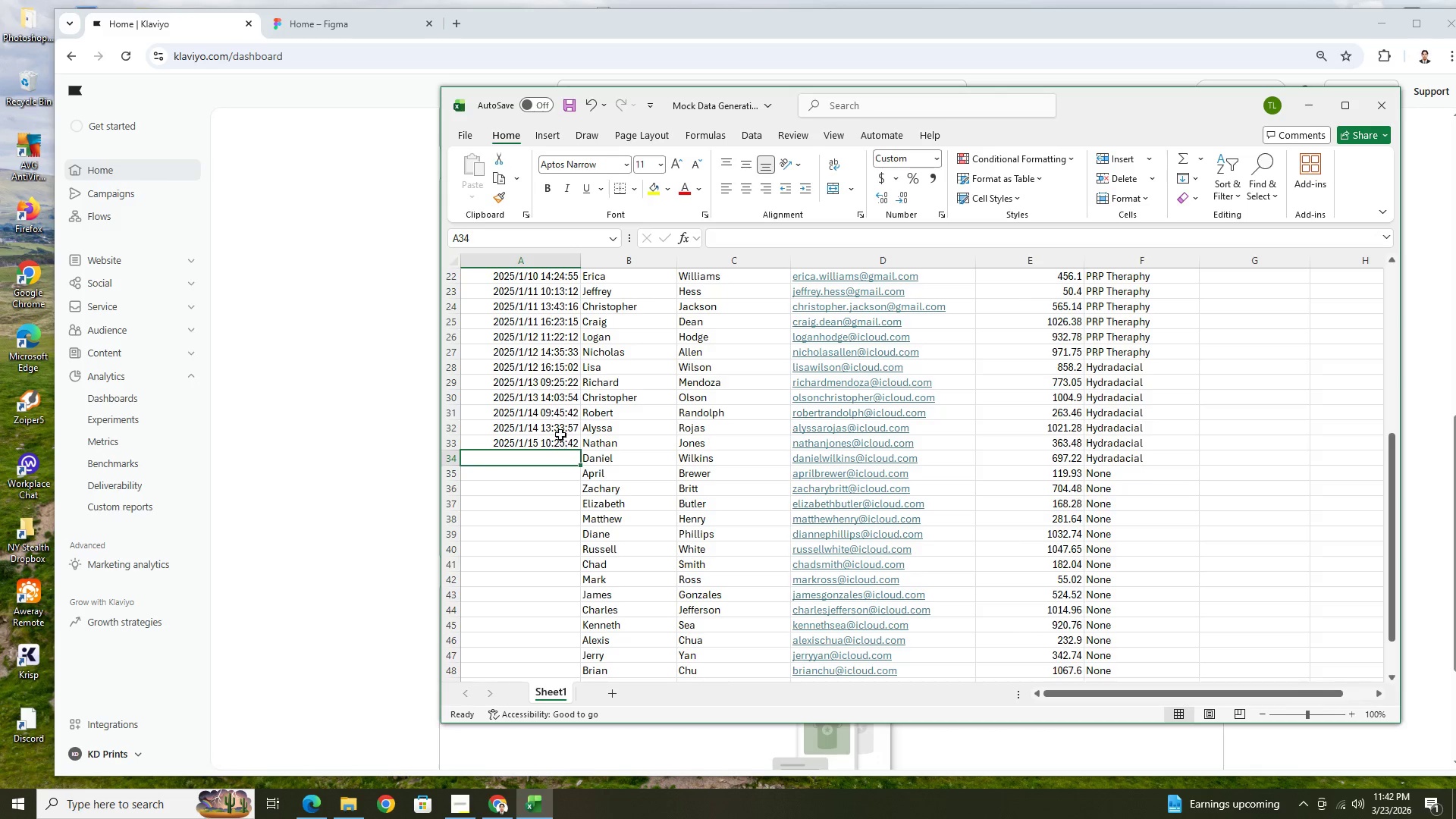 
left_click([561, 428])
 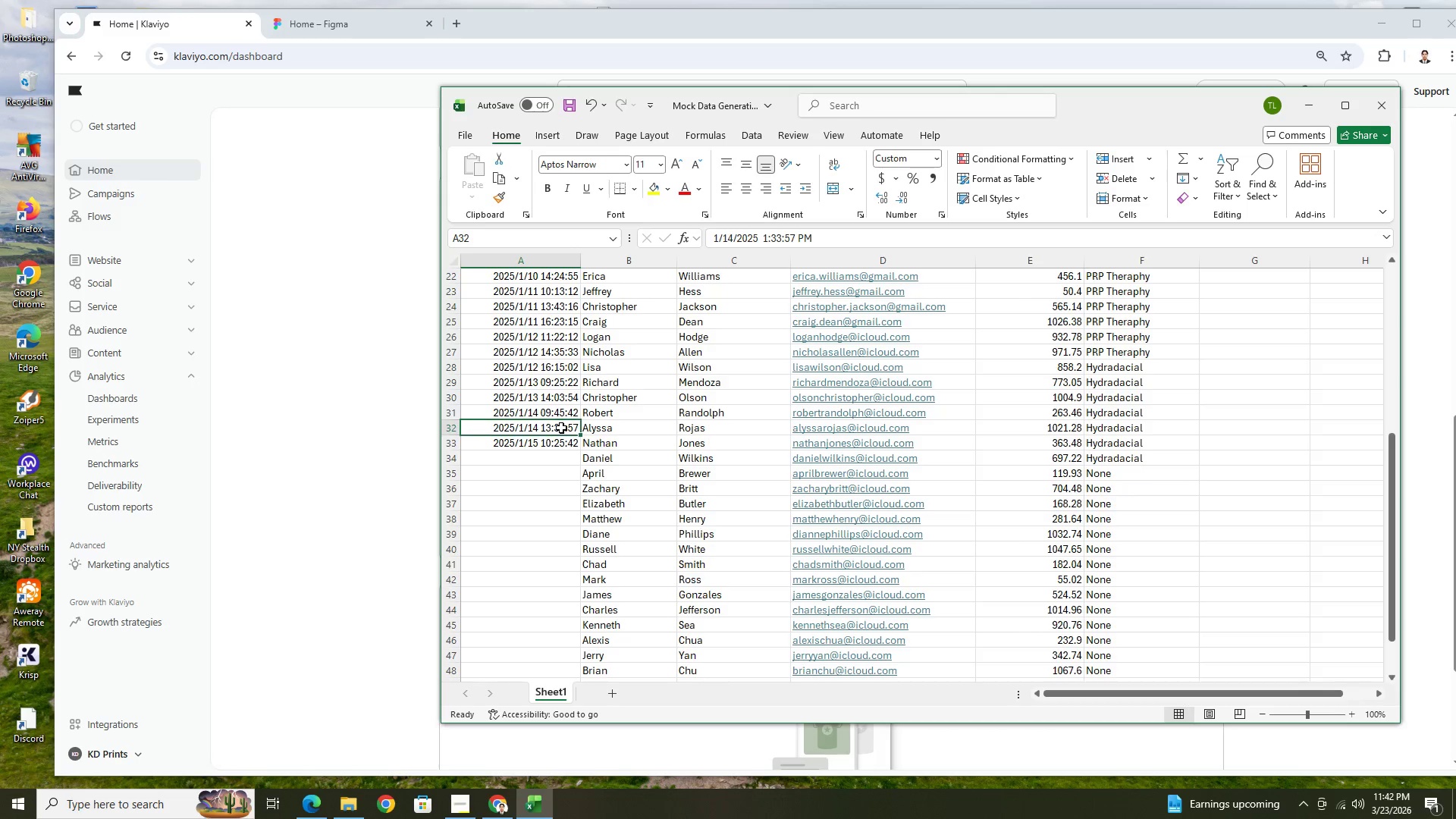 
key(Control+C)
 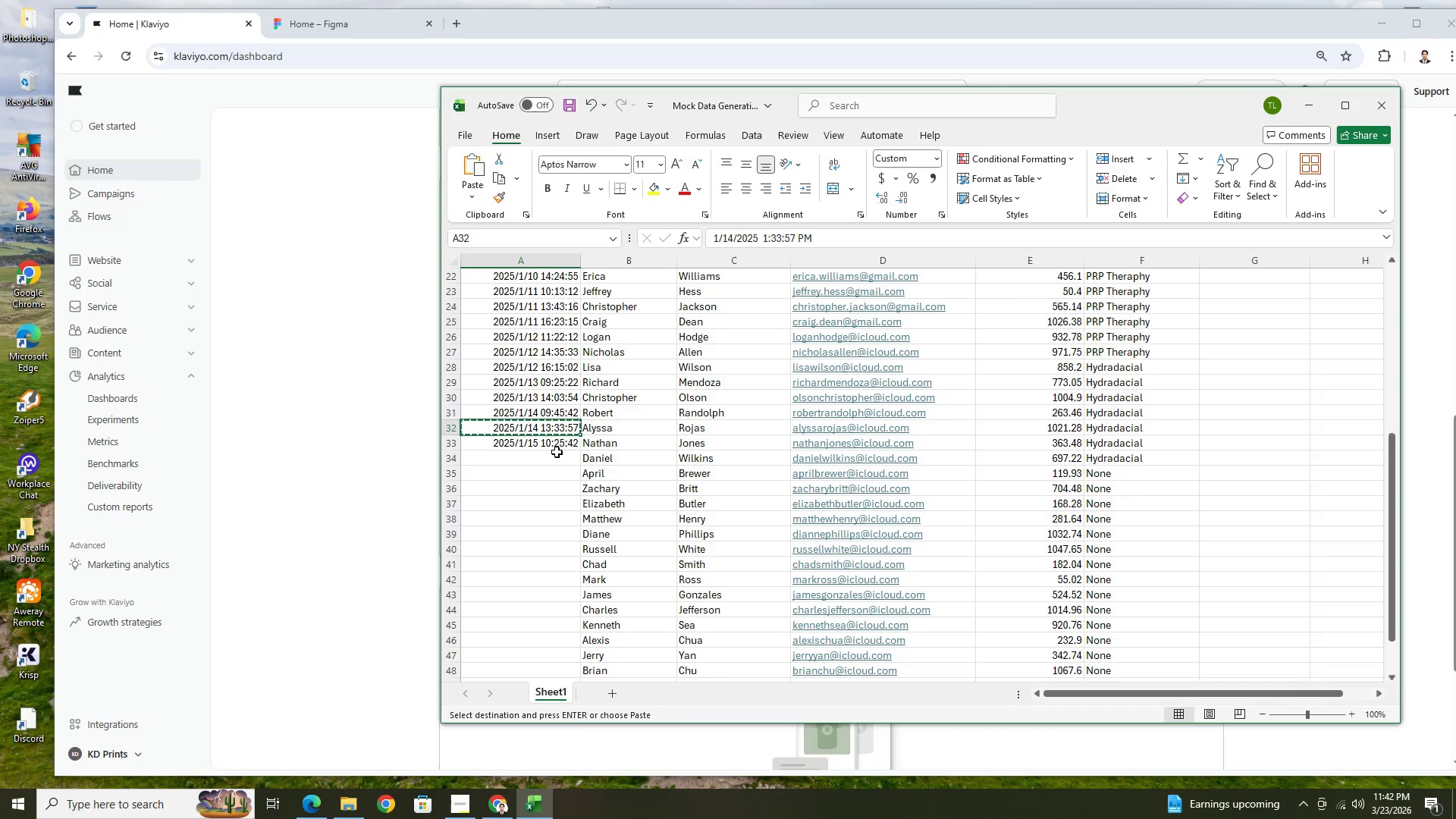 
left_click([557, 452])
 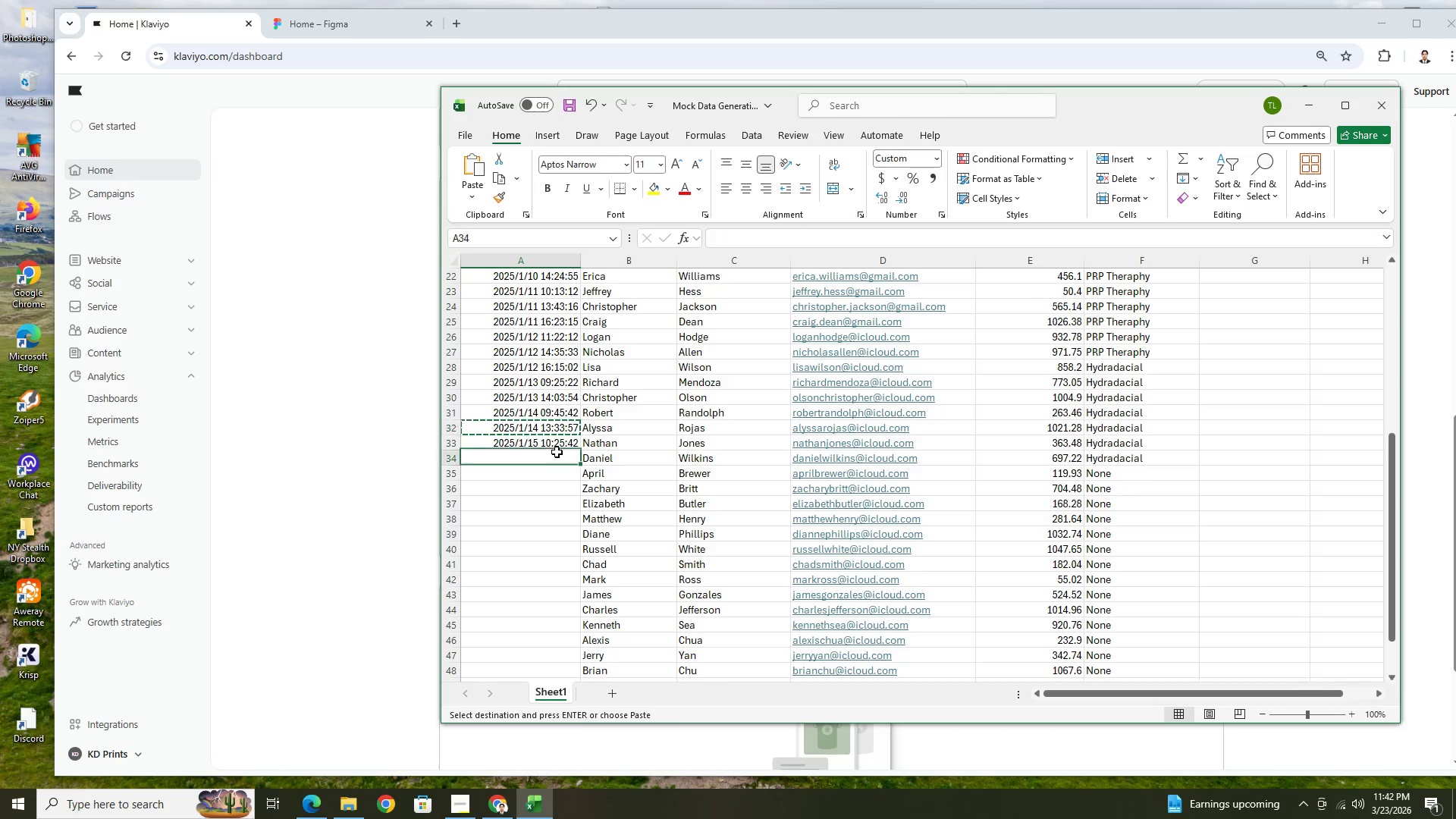 
key(Control+ControlLeft)
 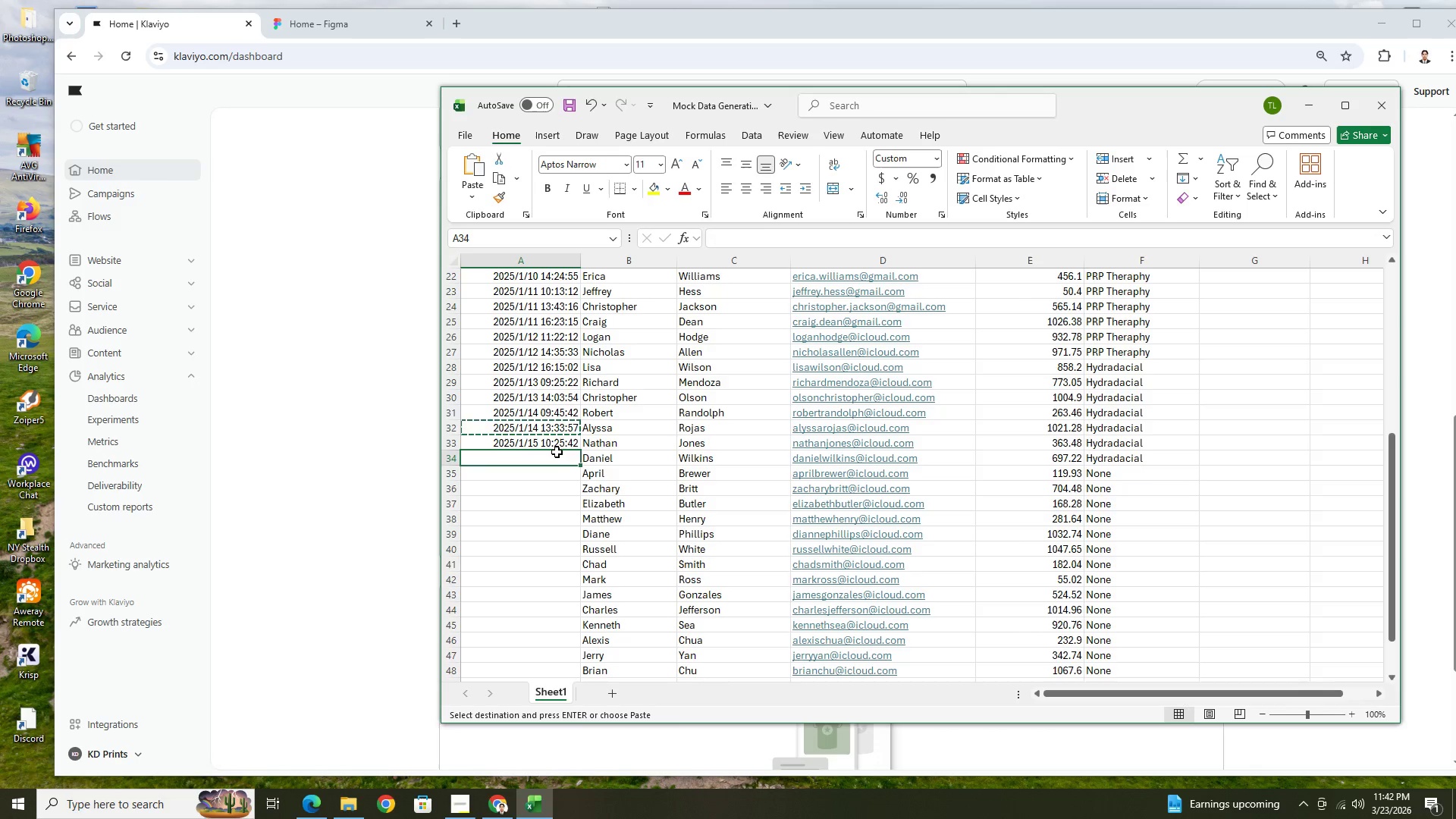 
key(Control+V)
 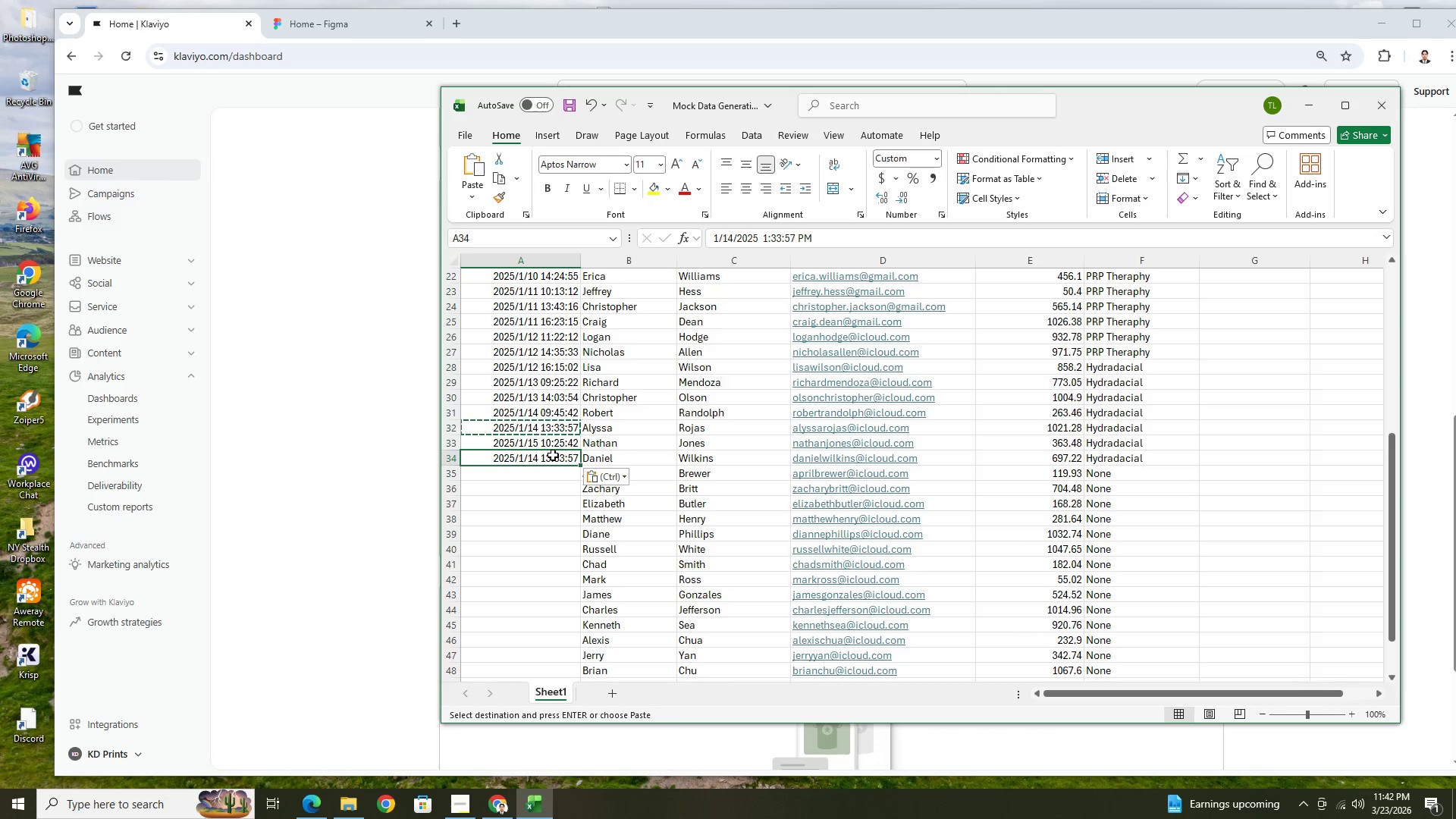 
double_click([553, 455])
 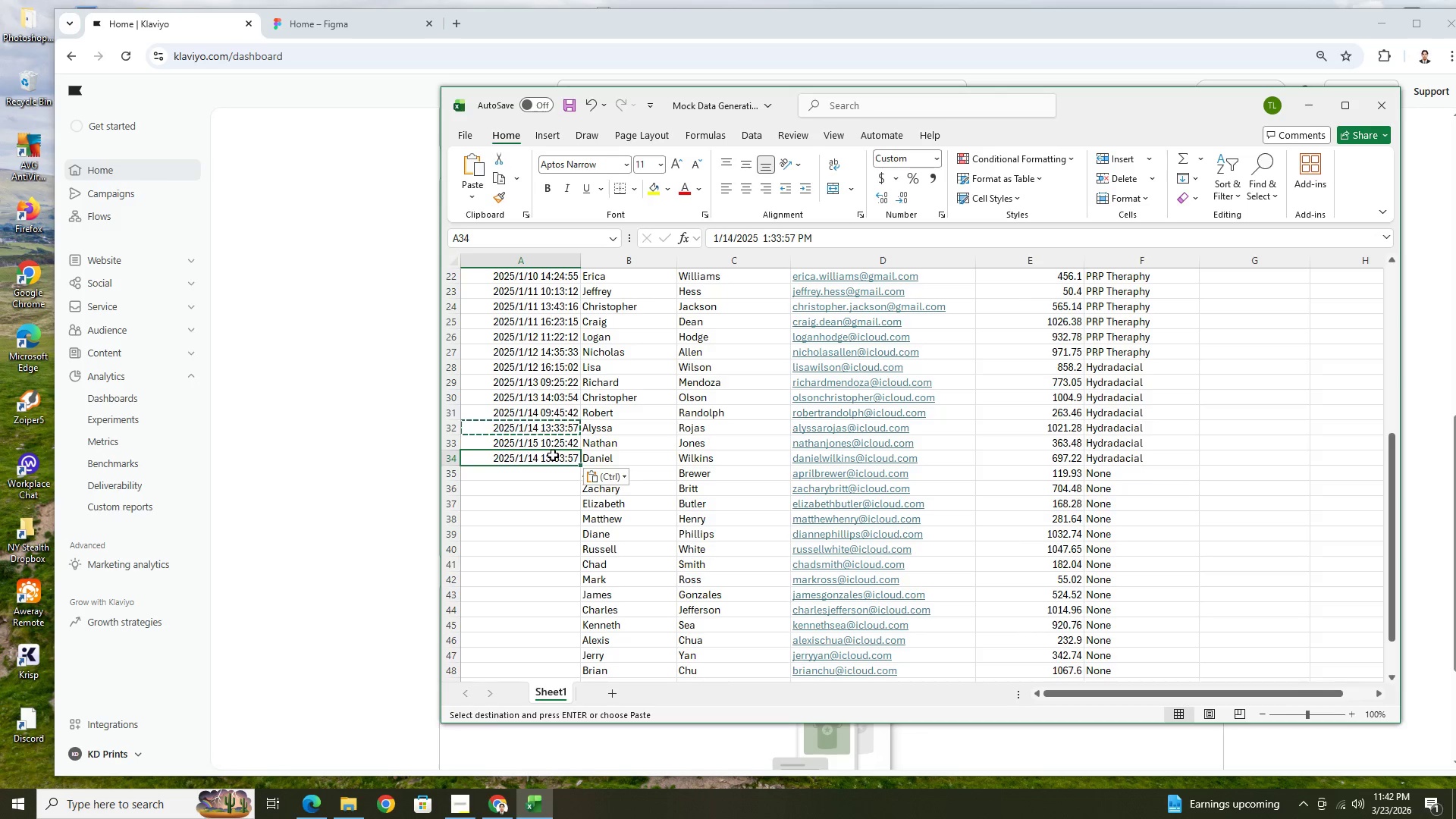 
triple_click([553, 455])
 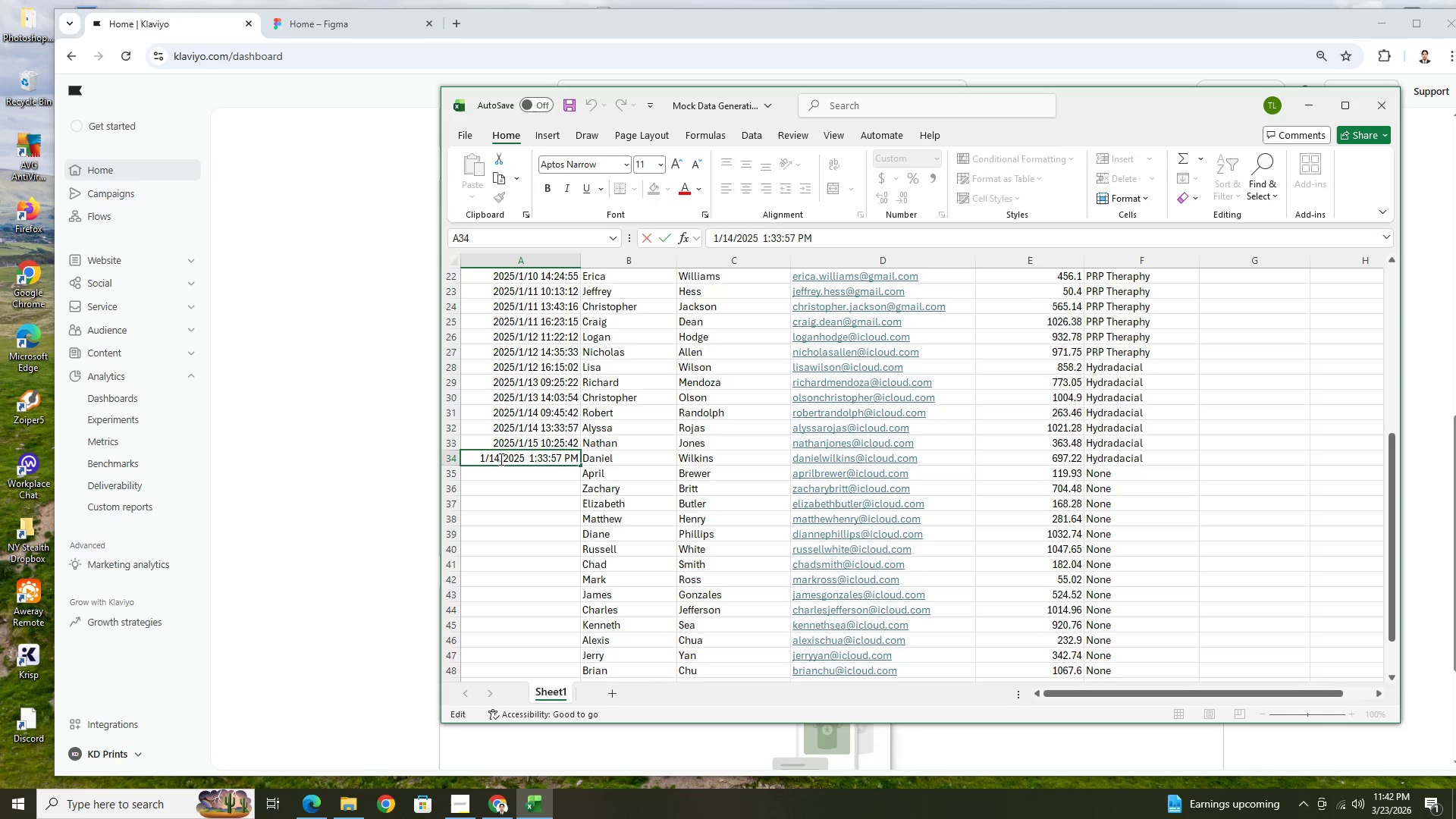 
left_click([499, 459])
 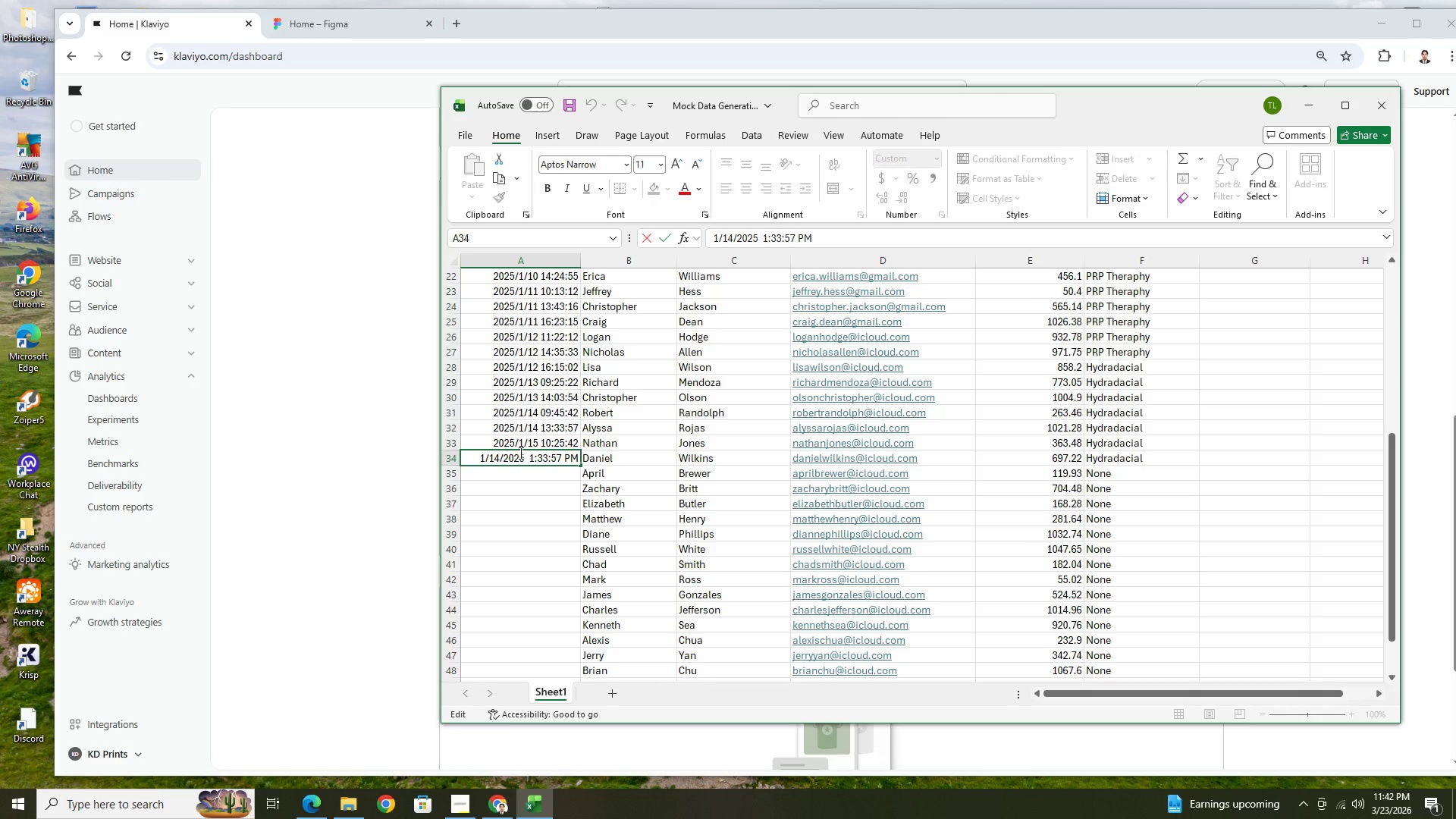 
key(Backspace)
 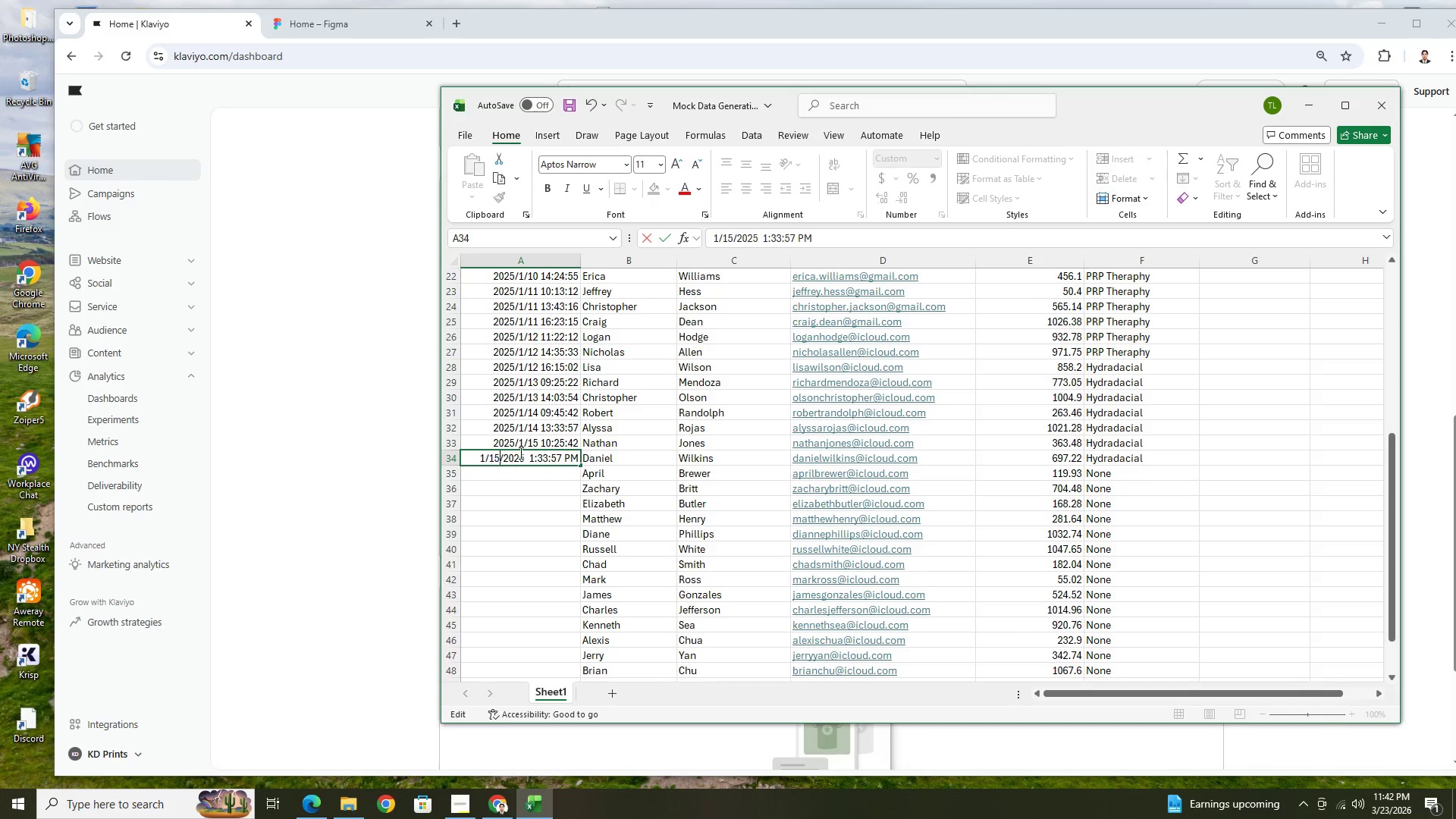 
key(5)
 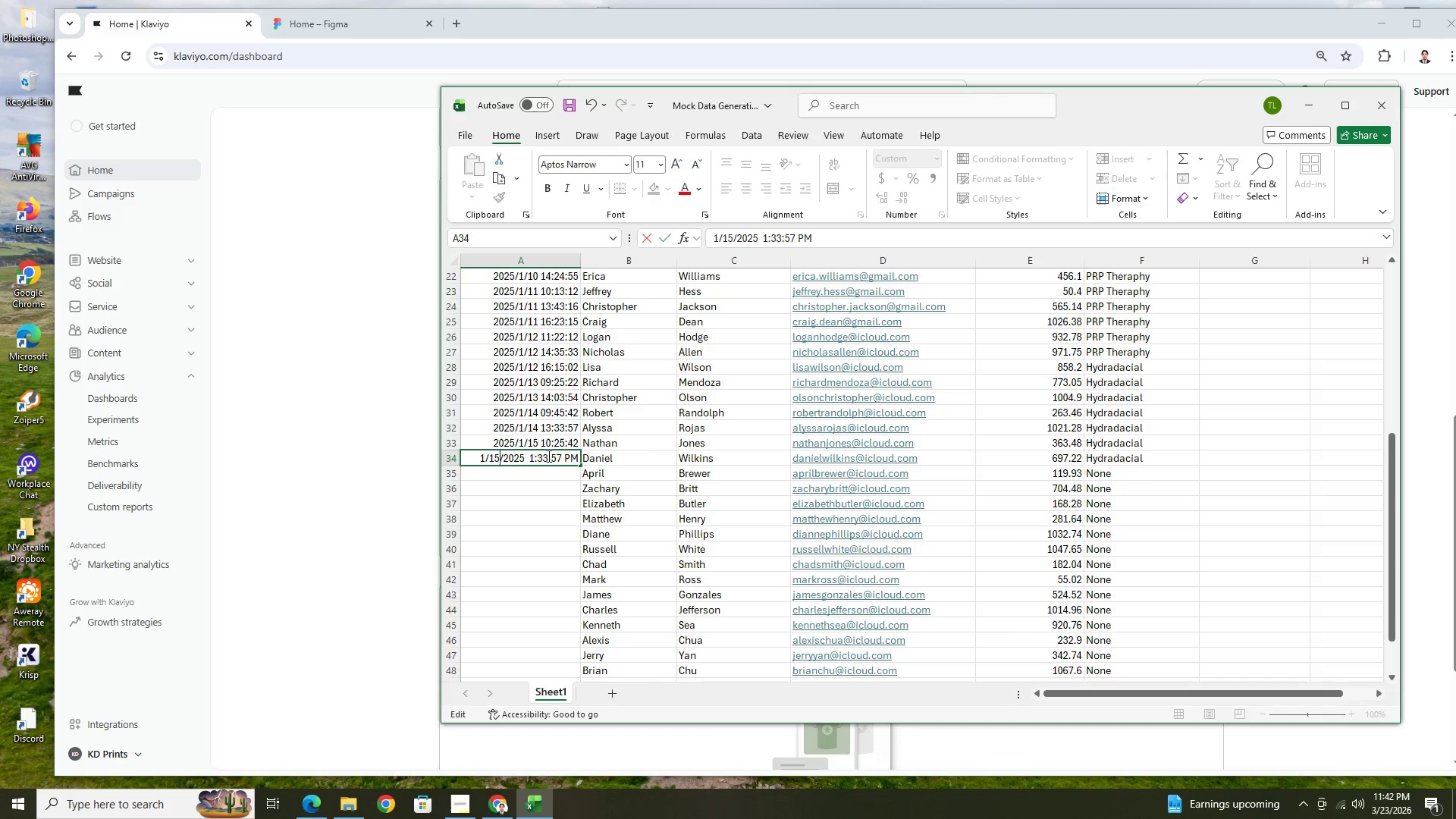 
left_click([548, 456])
 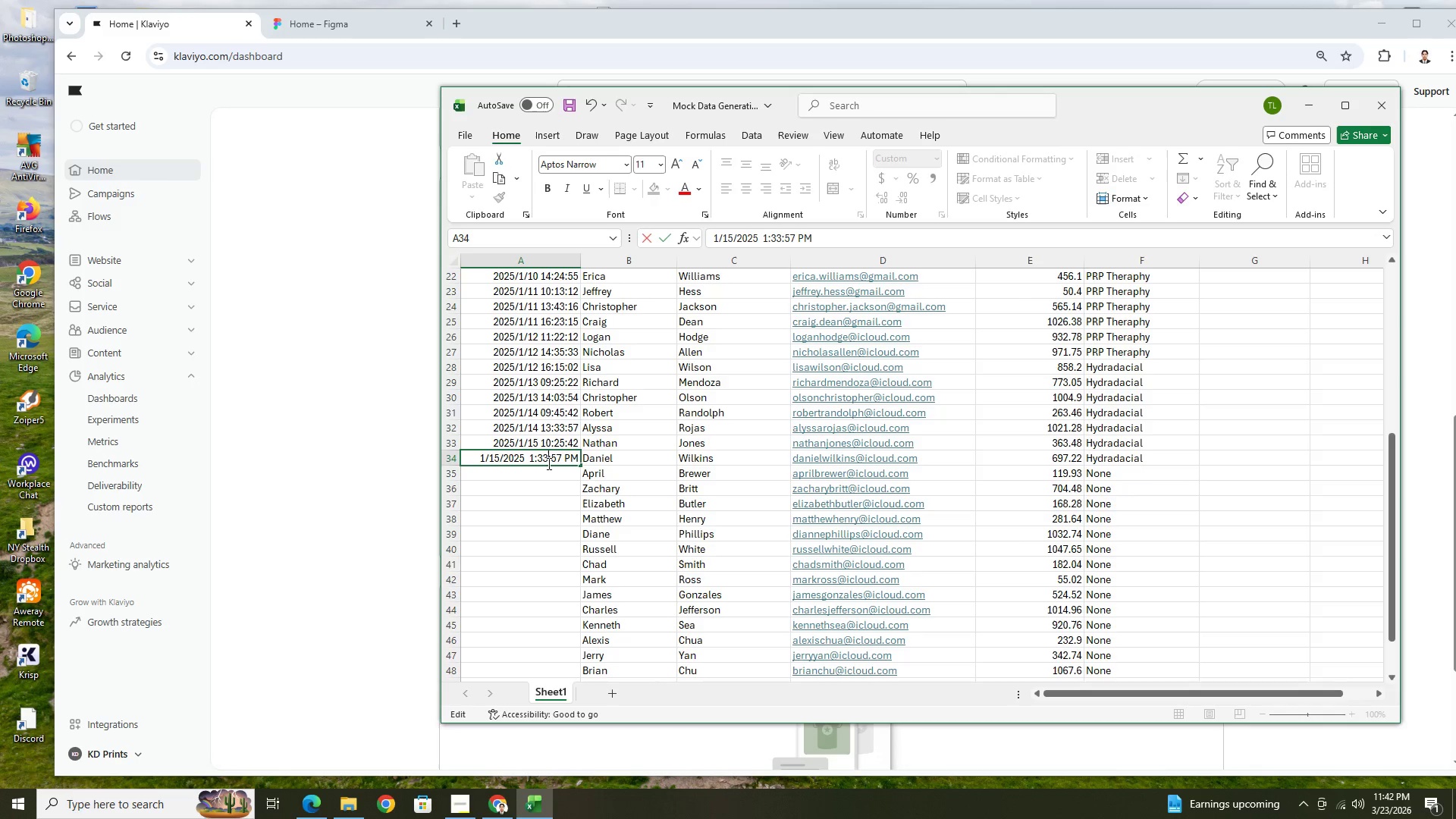 
wait(5.38)
 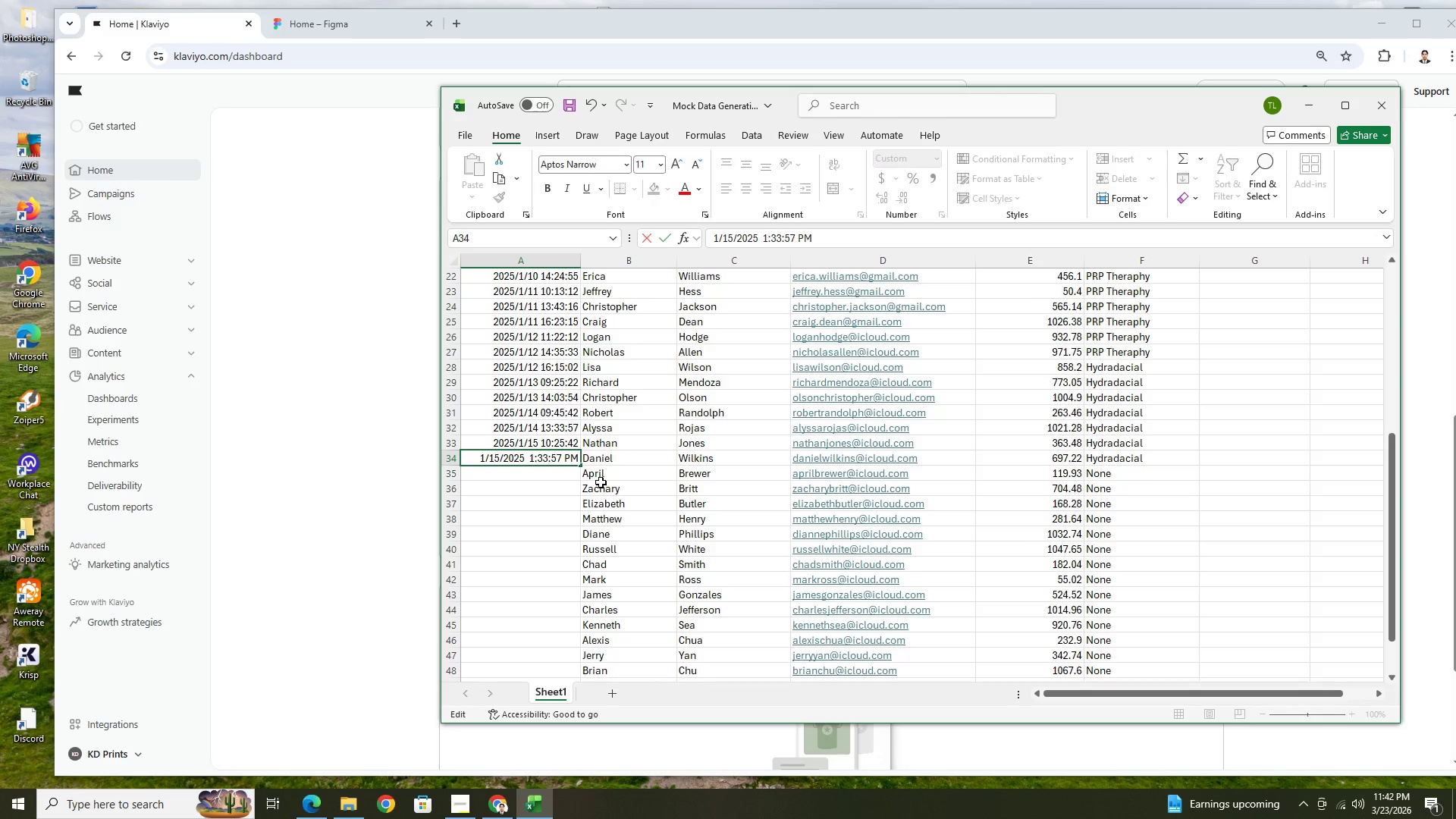 
left_click([532, 459])
 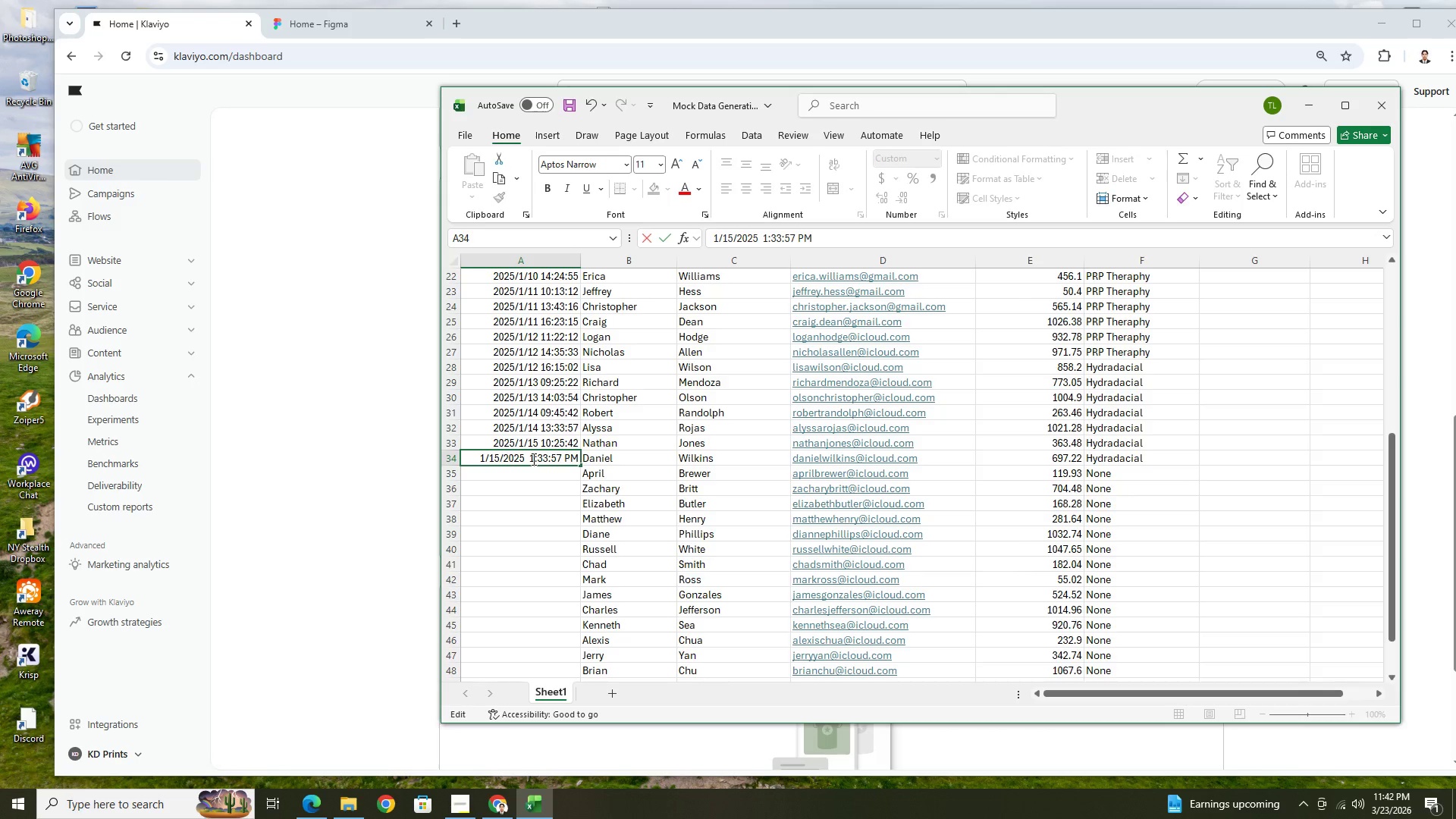 
key(1)
 